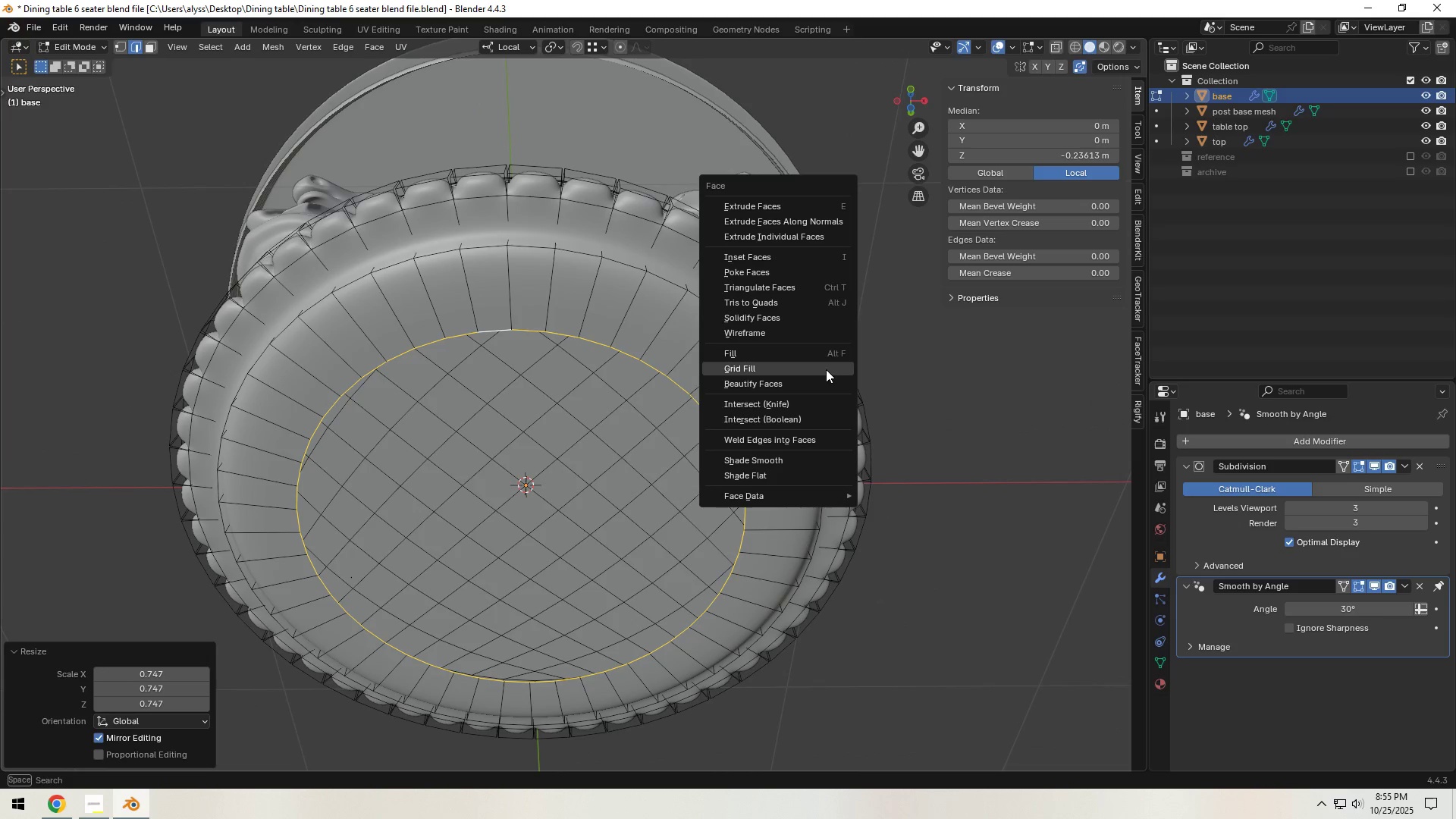 
left_click([826, 369])
 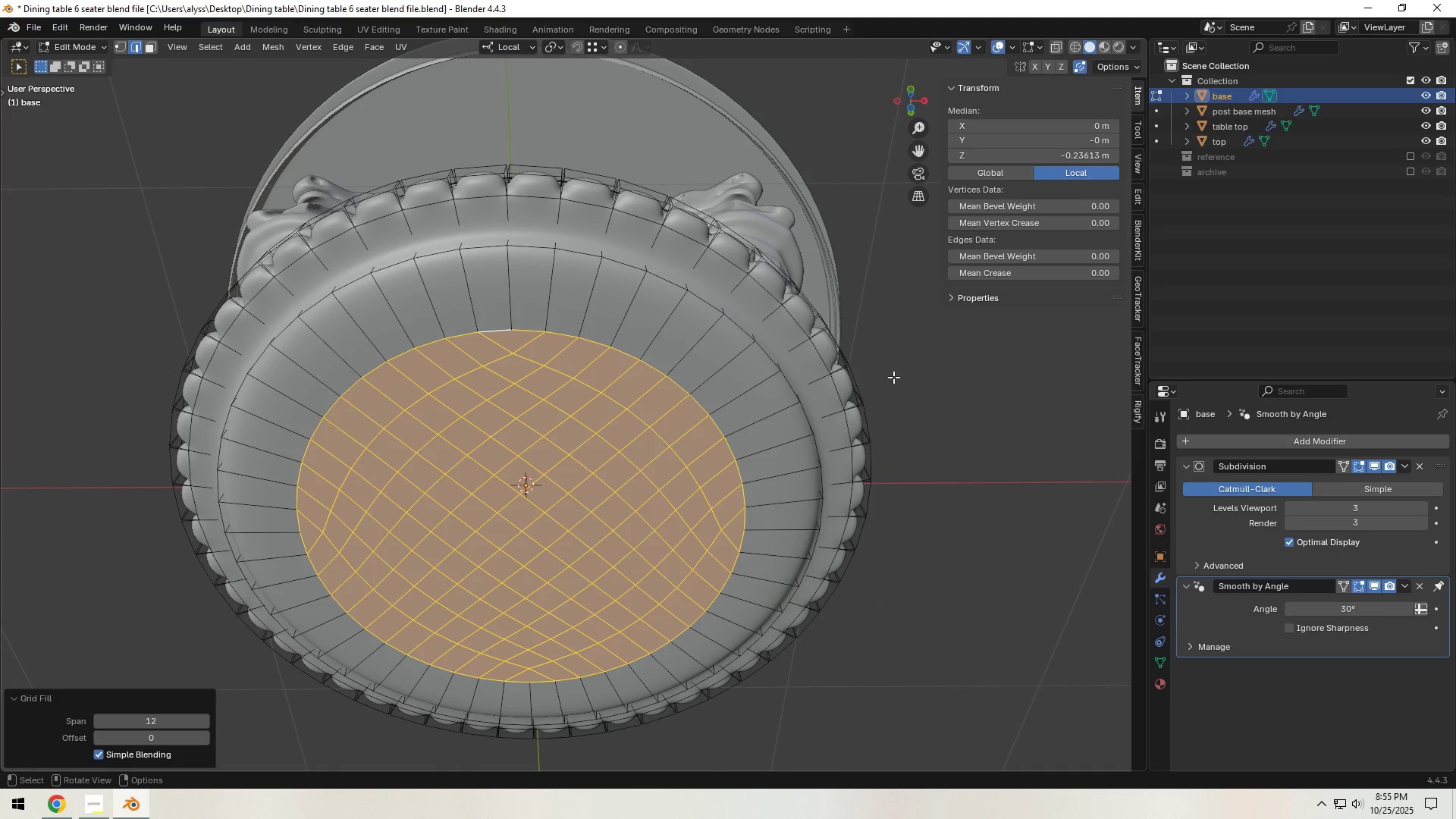 
left_click([952, 416])
 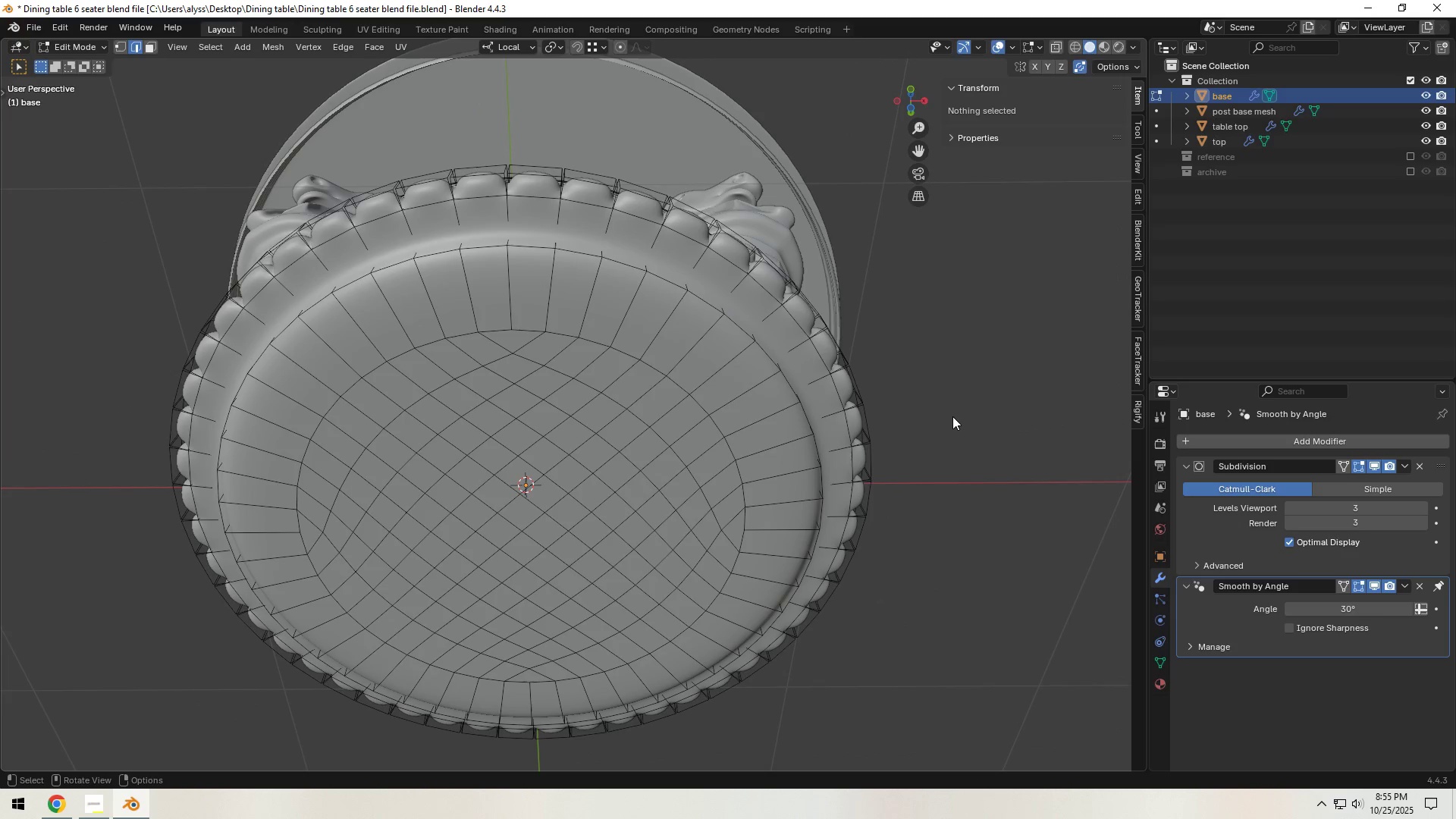 
key(Tab)
 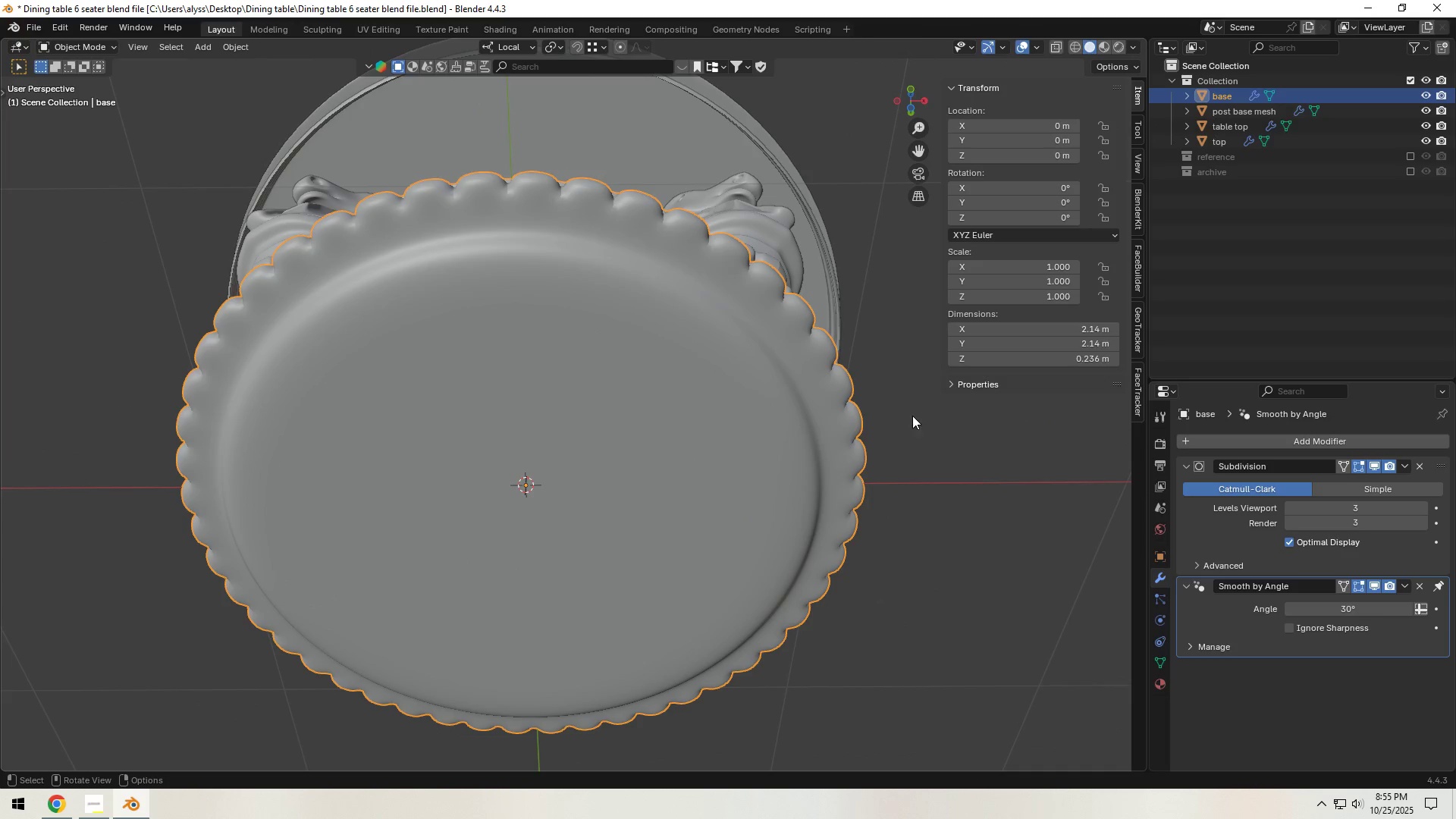 
key(Control+S)
 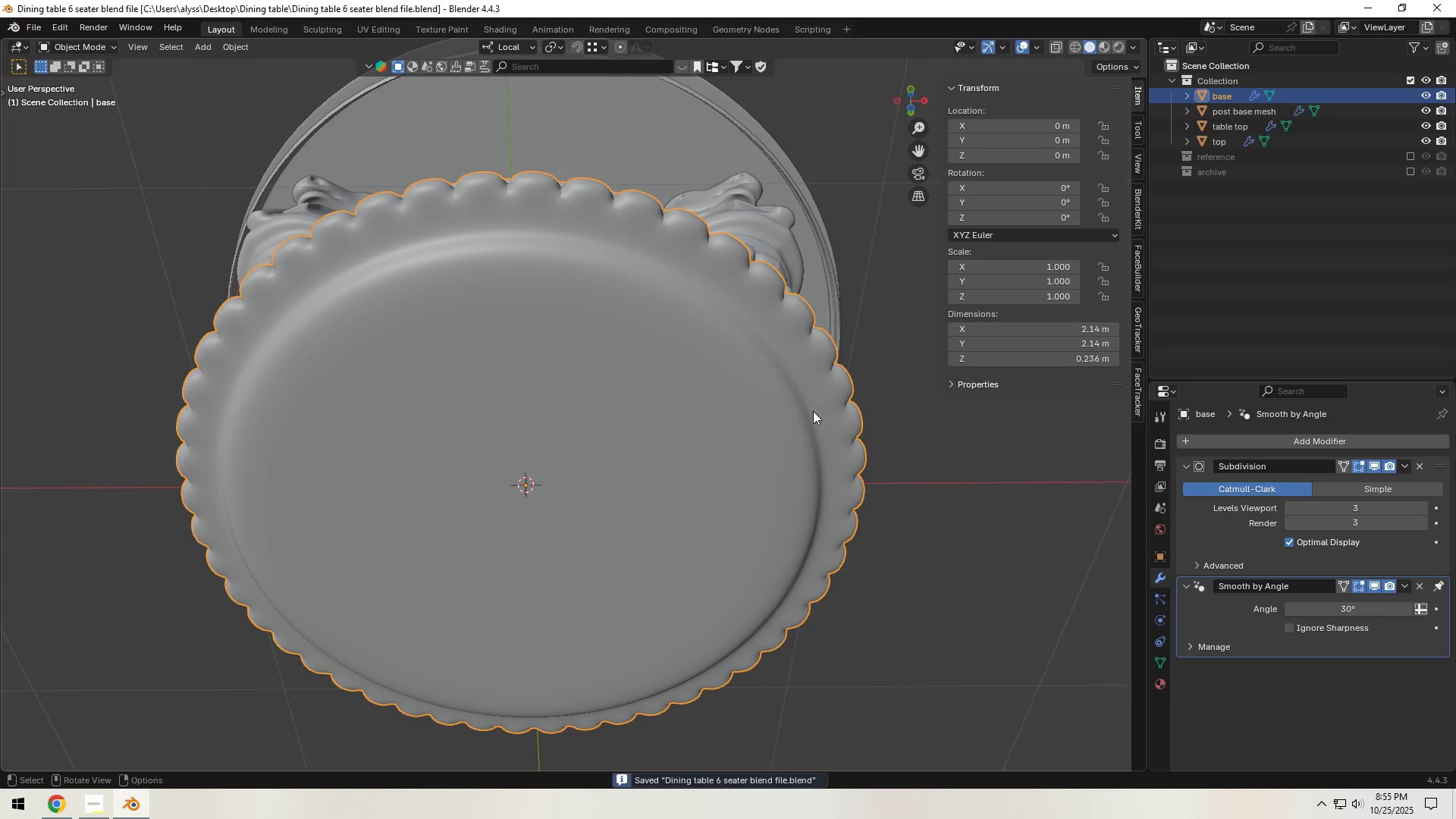 
scroll: coordinate [812, 410], scroll_direction: down, amount: 2.0
 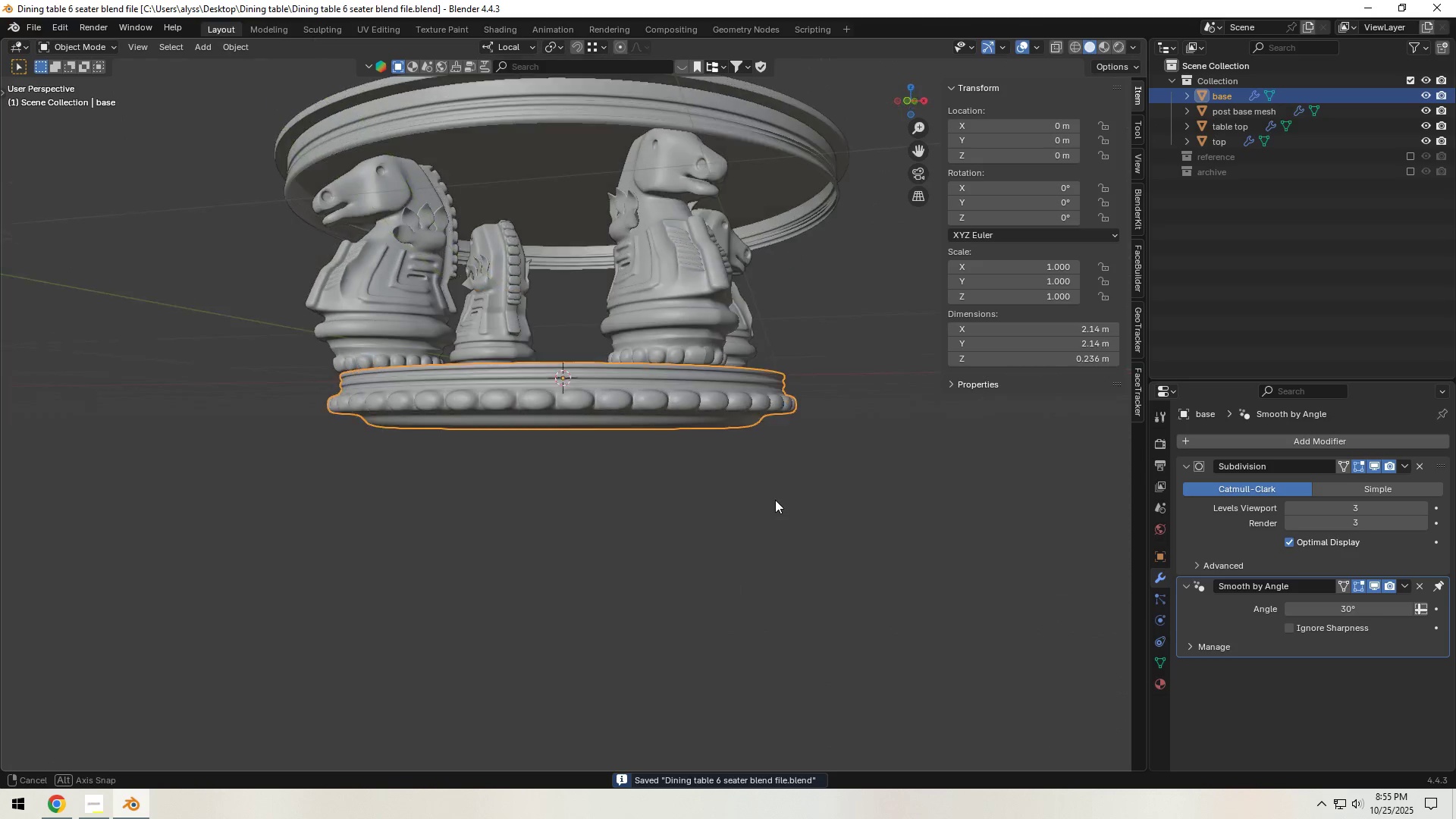 
scroll: coordinate [775, 500], scroll_direction: up, amount: 2.0
 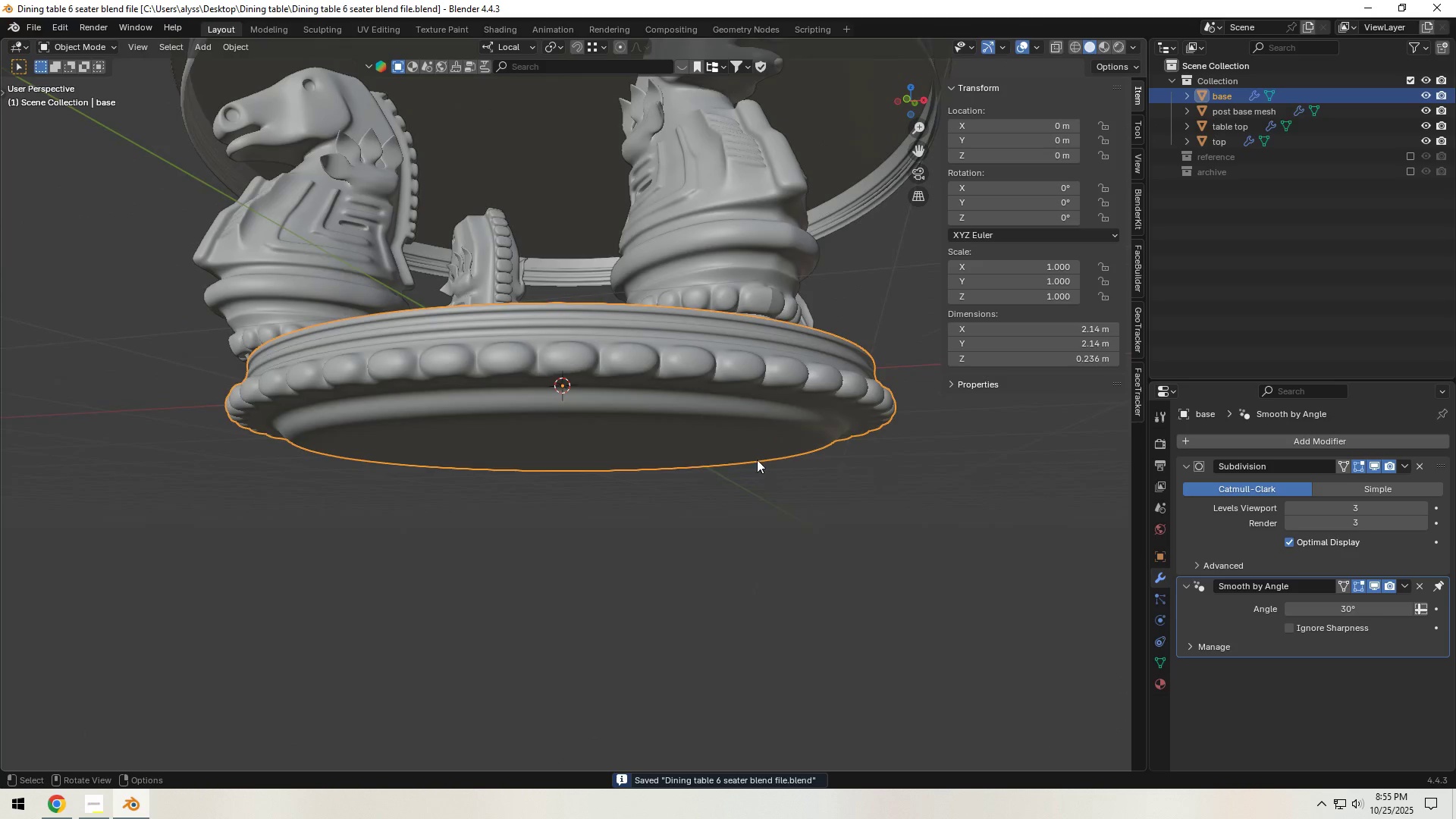 
left_click([733, 435])
 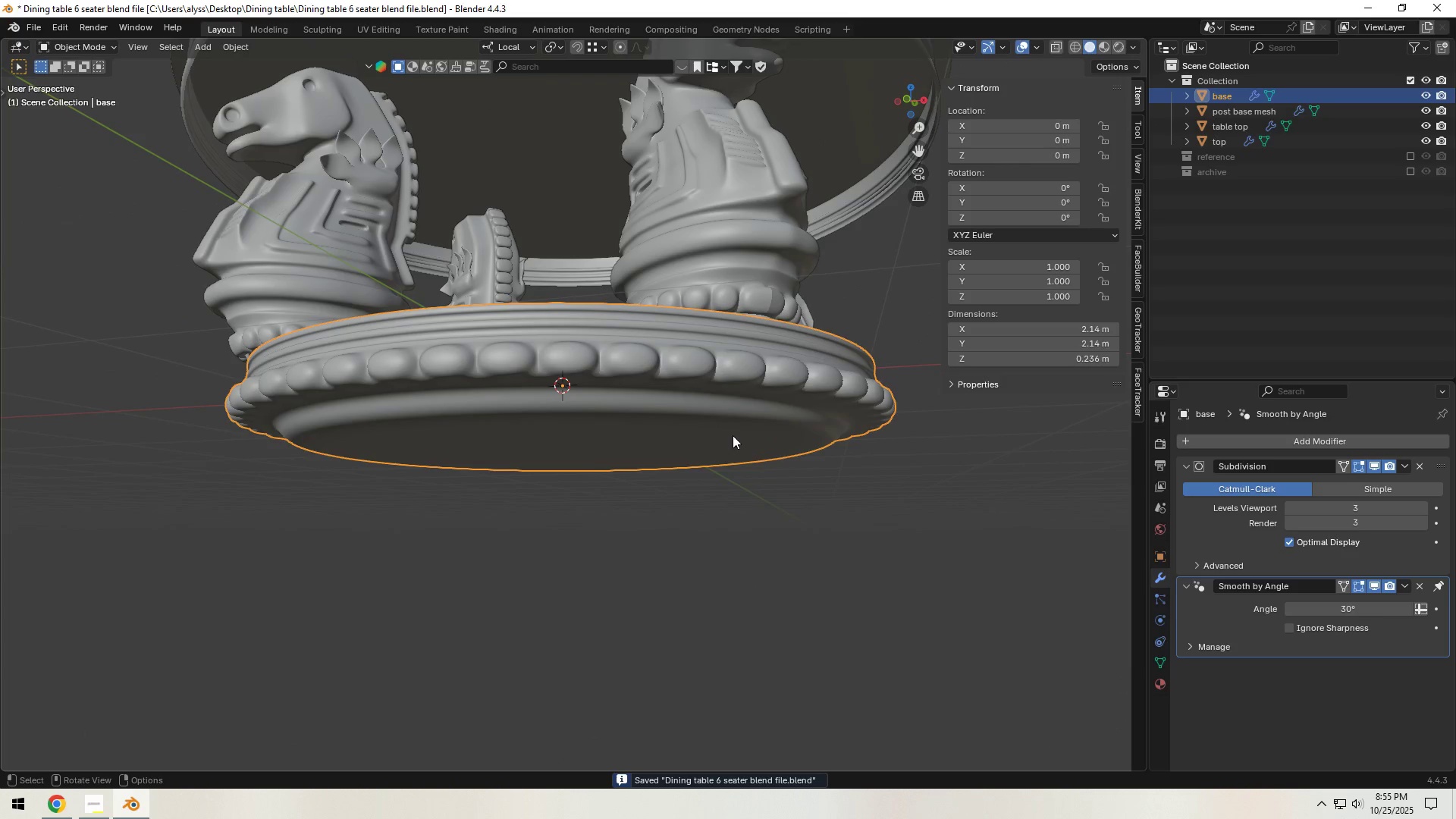 
key(Tab)
 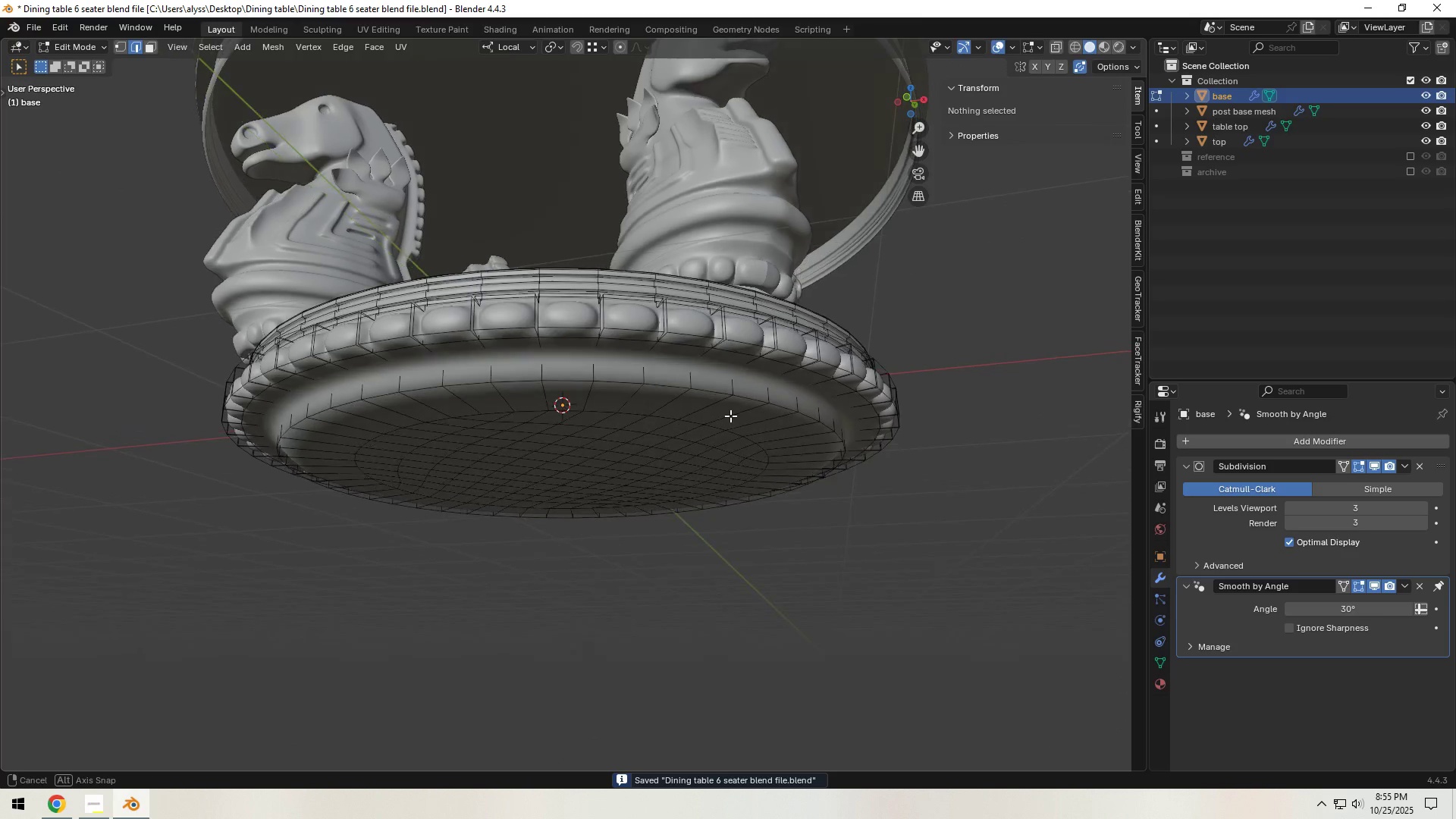 
scroll: coordinate [729, 412], scroll_direction: up, amount: 1.0
 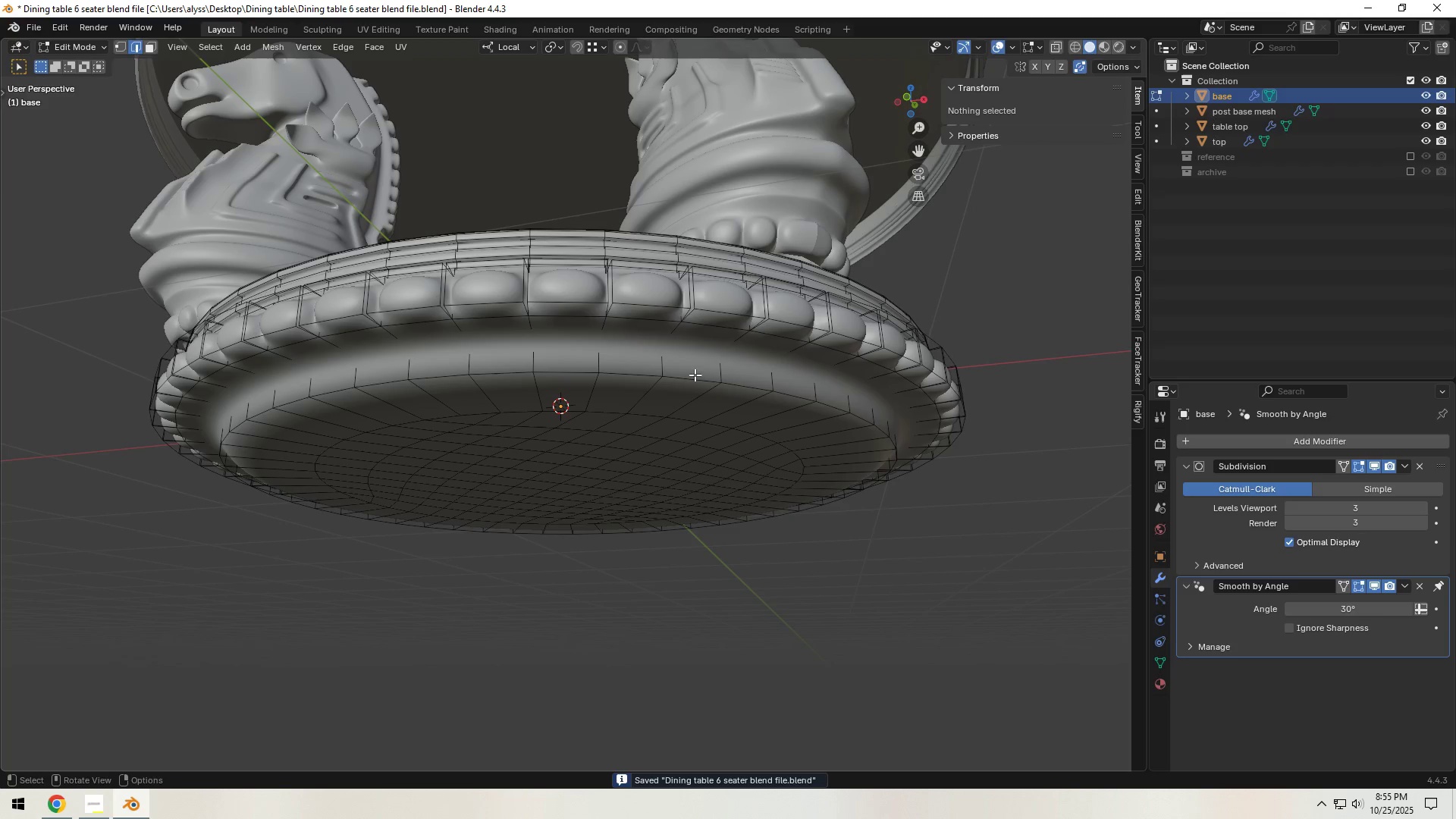 
hold_key(key=AltLeft, duration=0.43)
left_click([694, 375])
 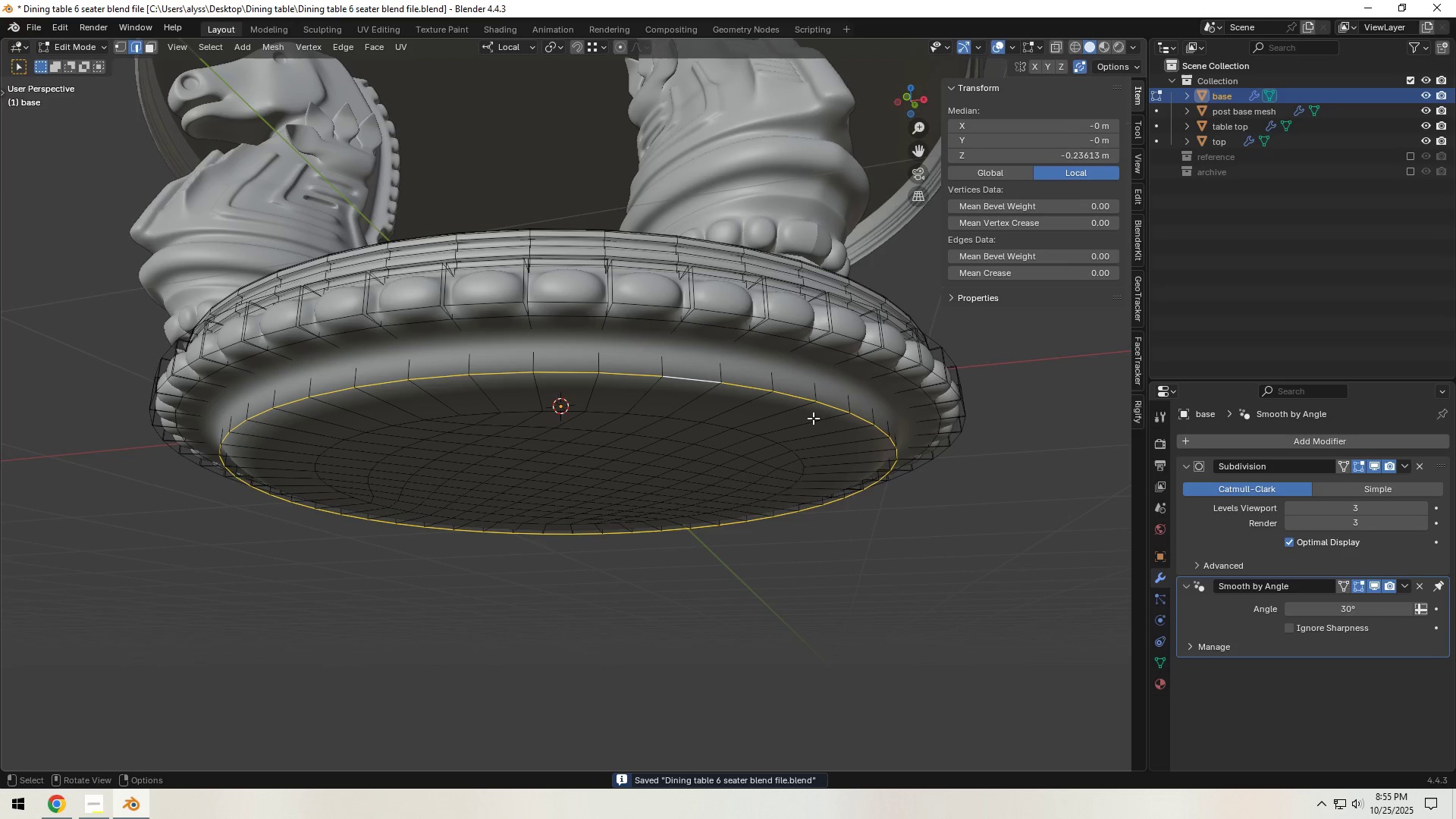 
key(Control+ControlLeft)
 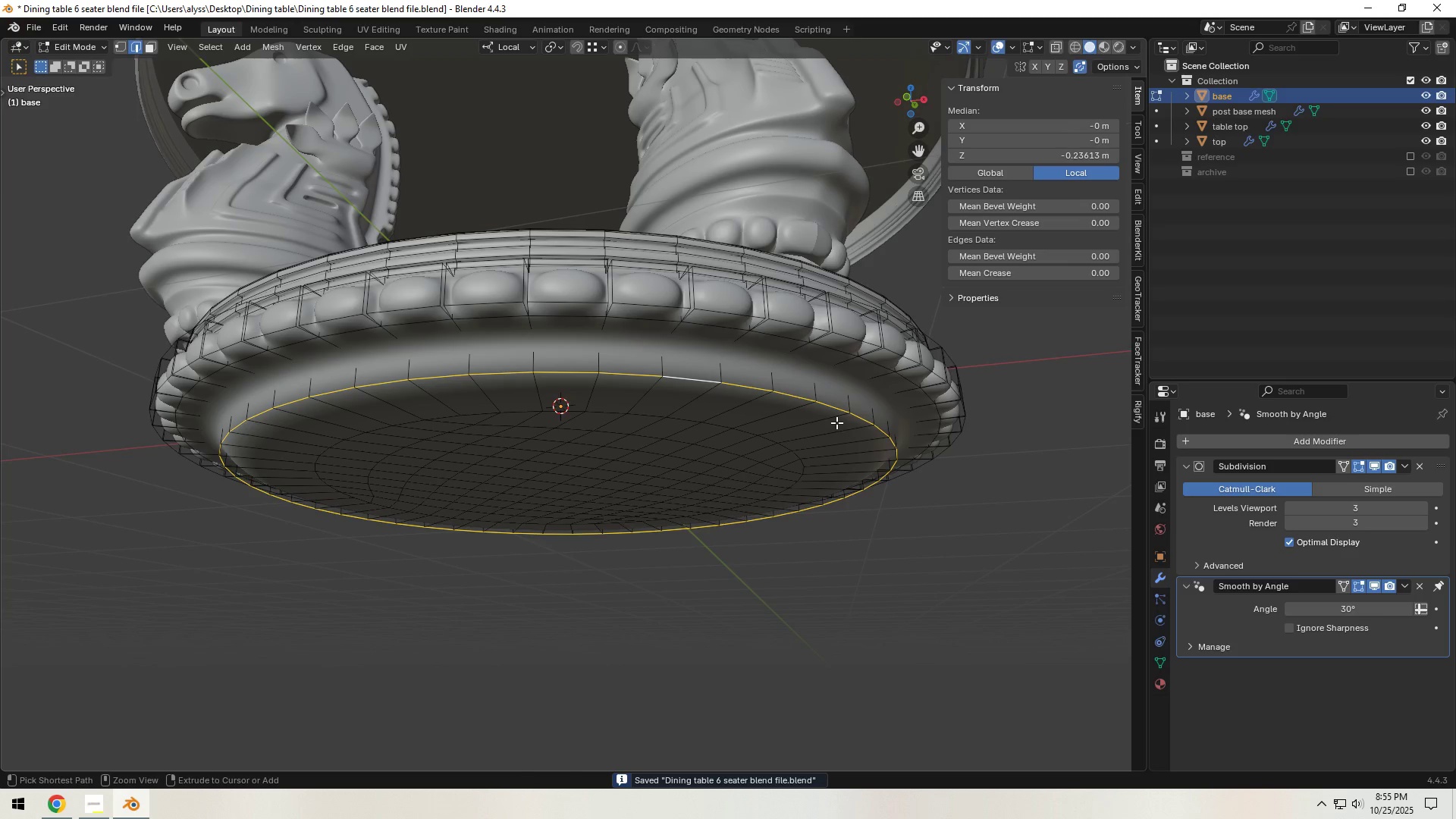 
key(Control+B)
 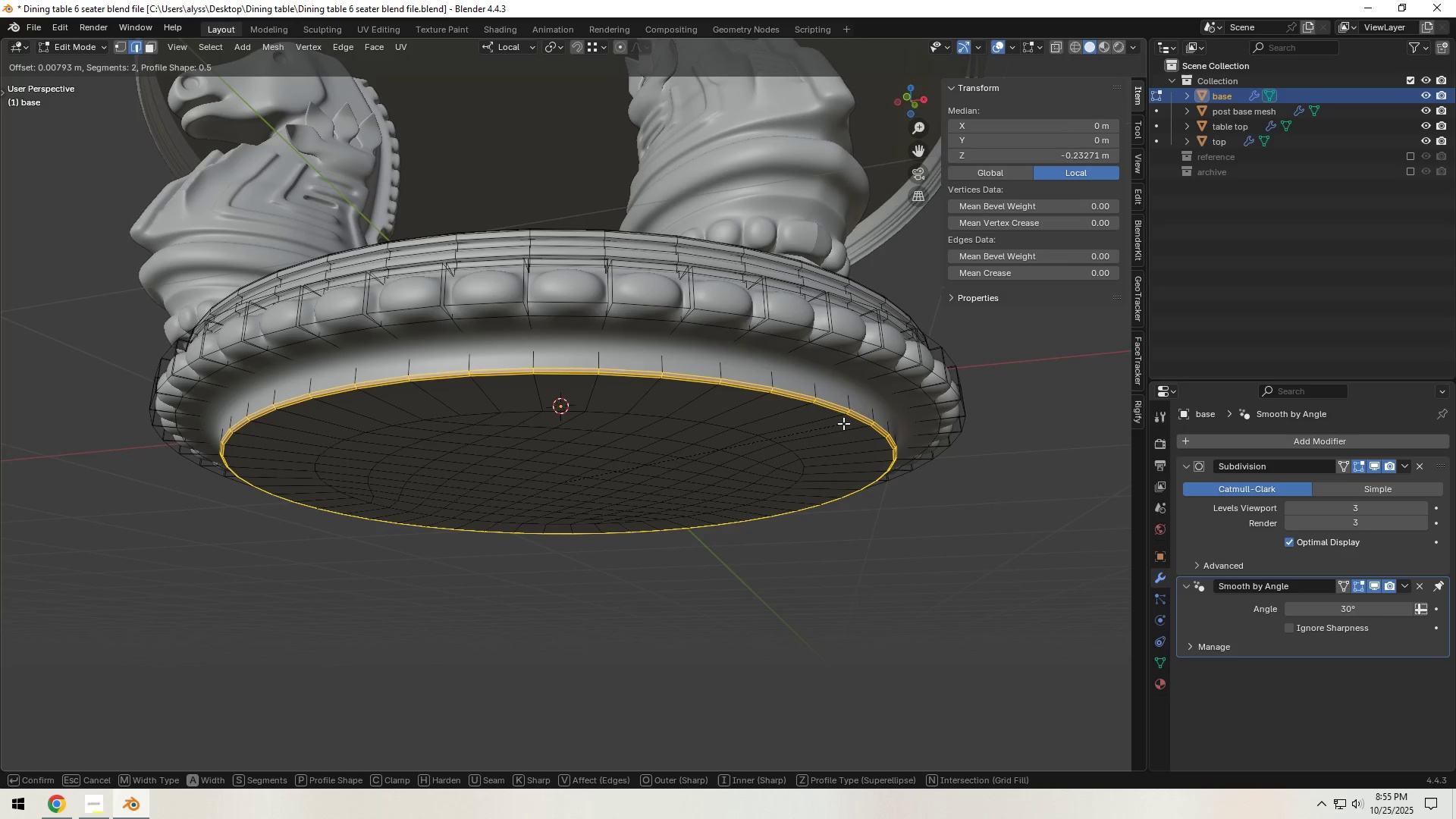 
hold_key(key=ShiftLeft, duration=0.36)
 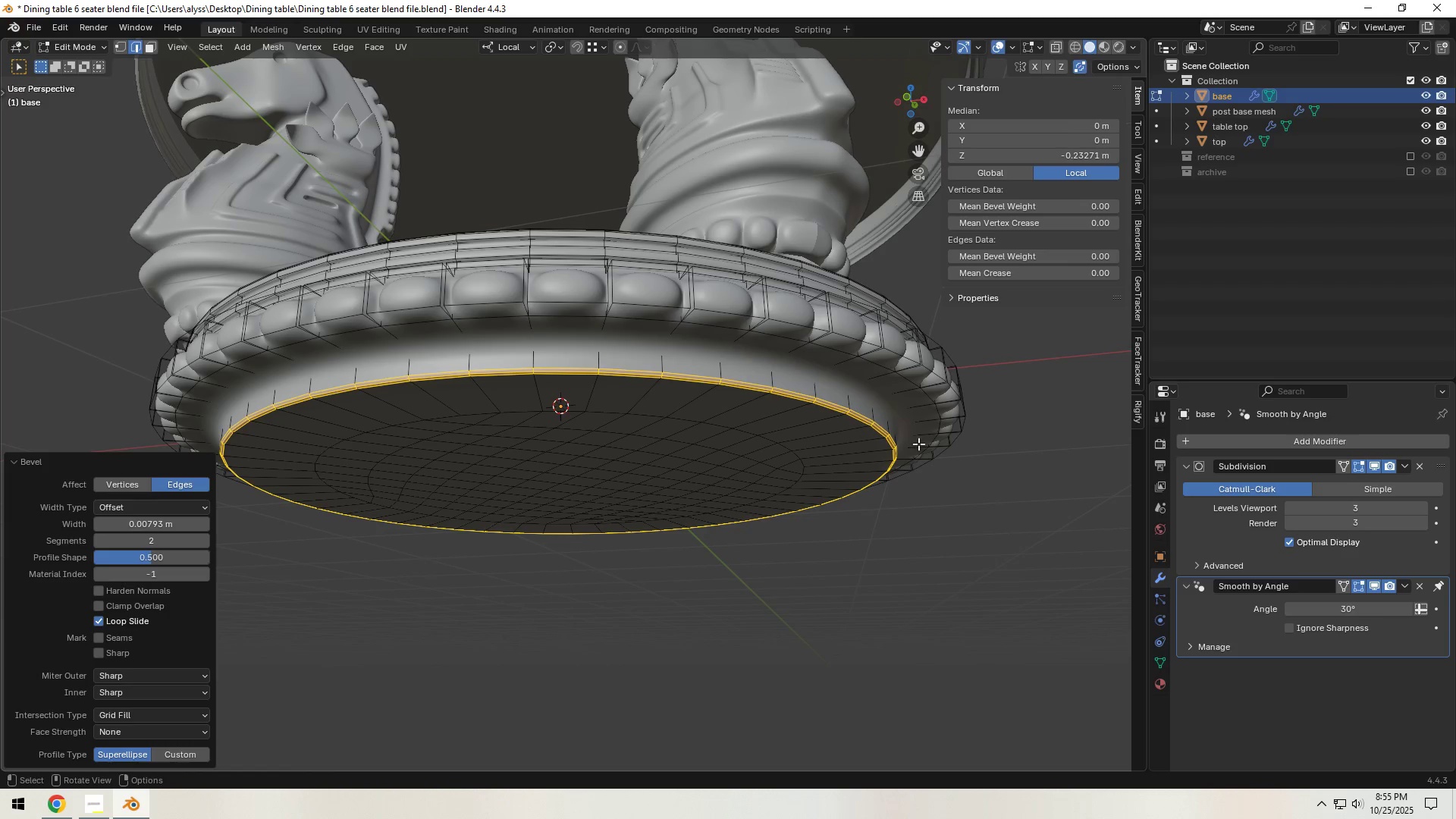 
double_click([1023, 465])
 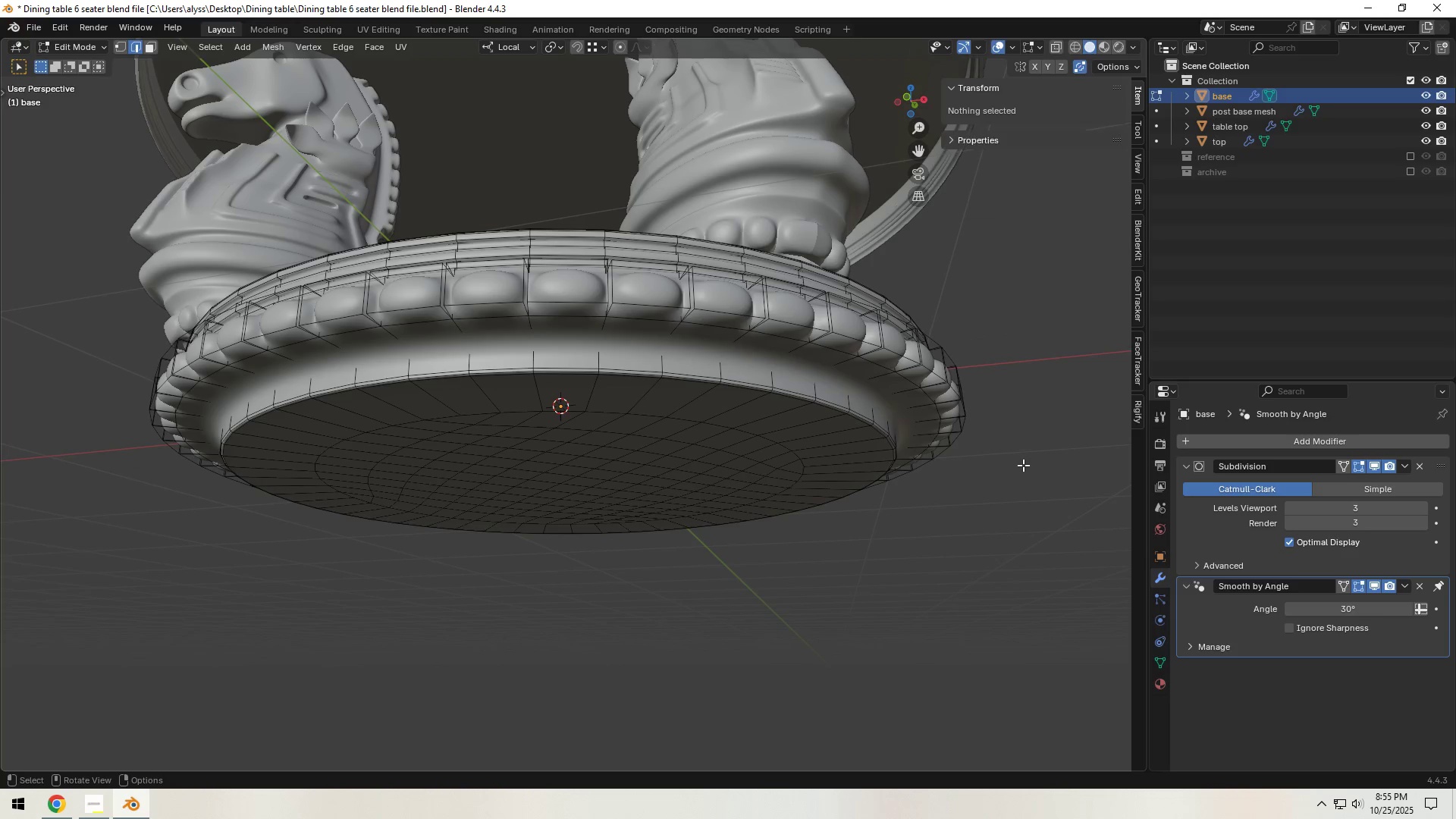 
key(Tab)
 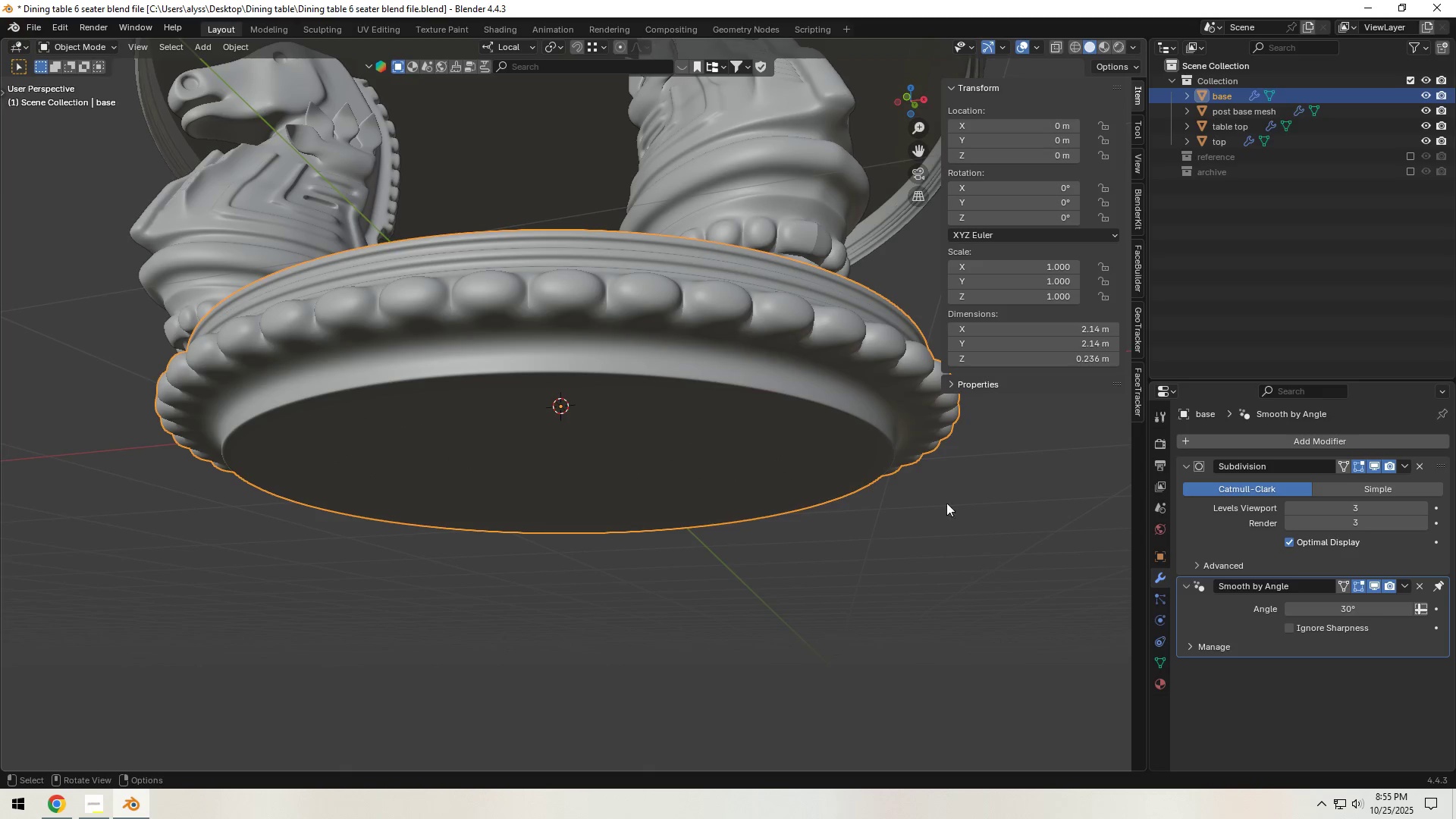 
left_click([915, 532])
 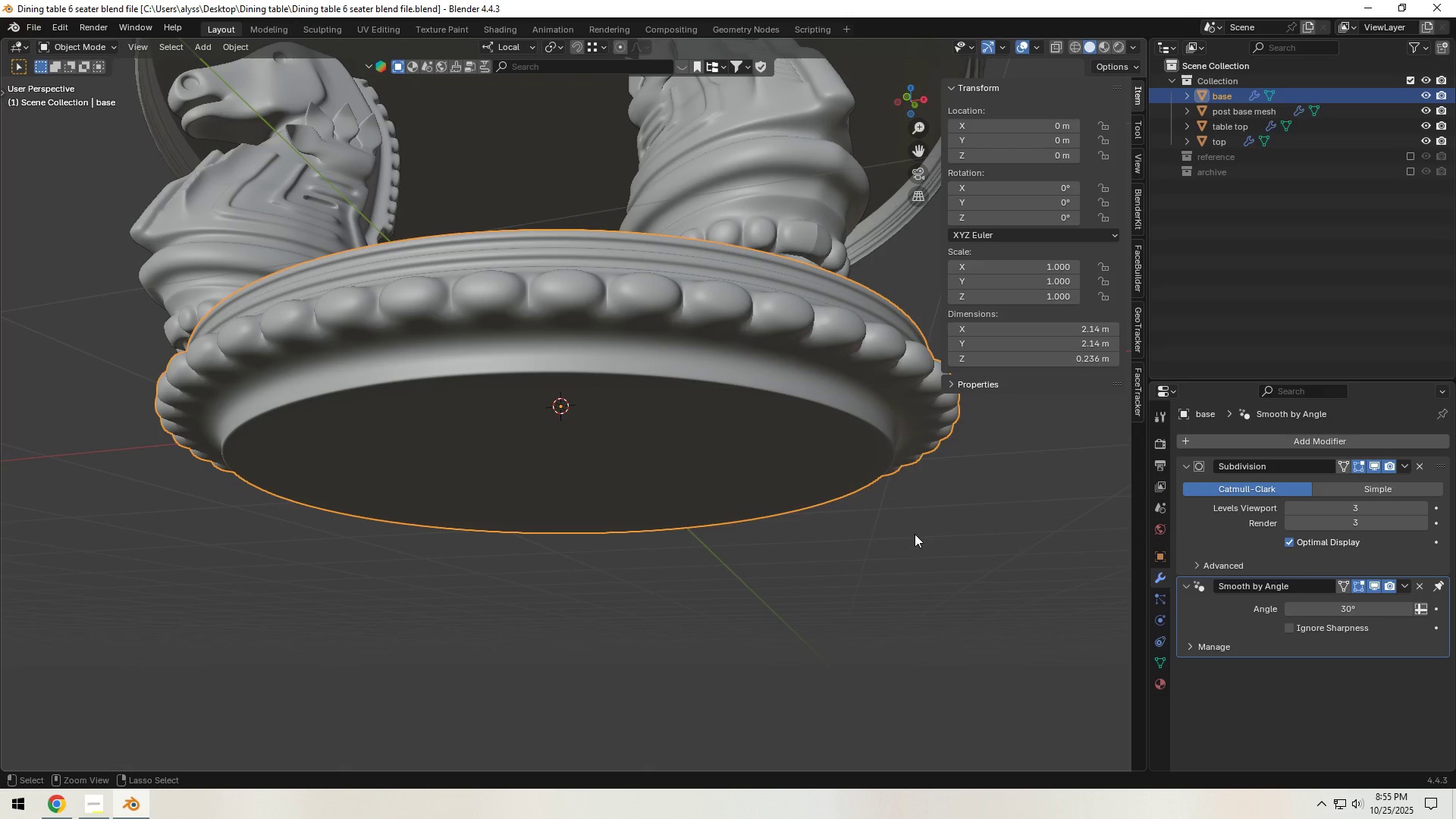 
key(Control+S)
 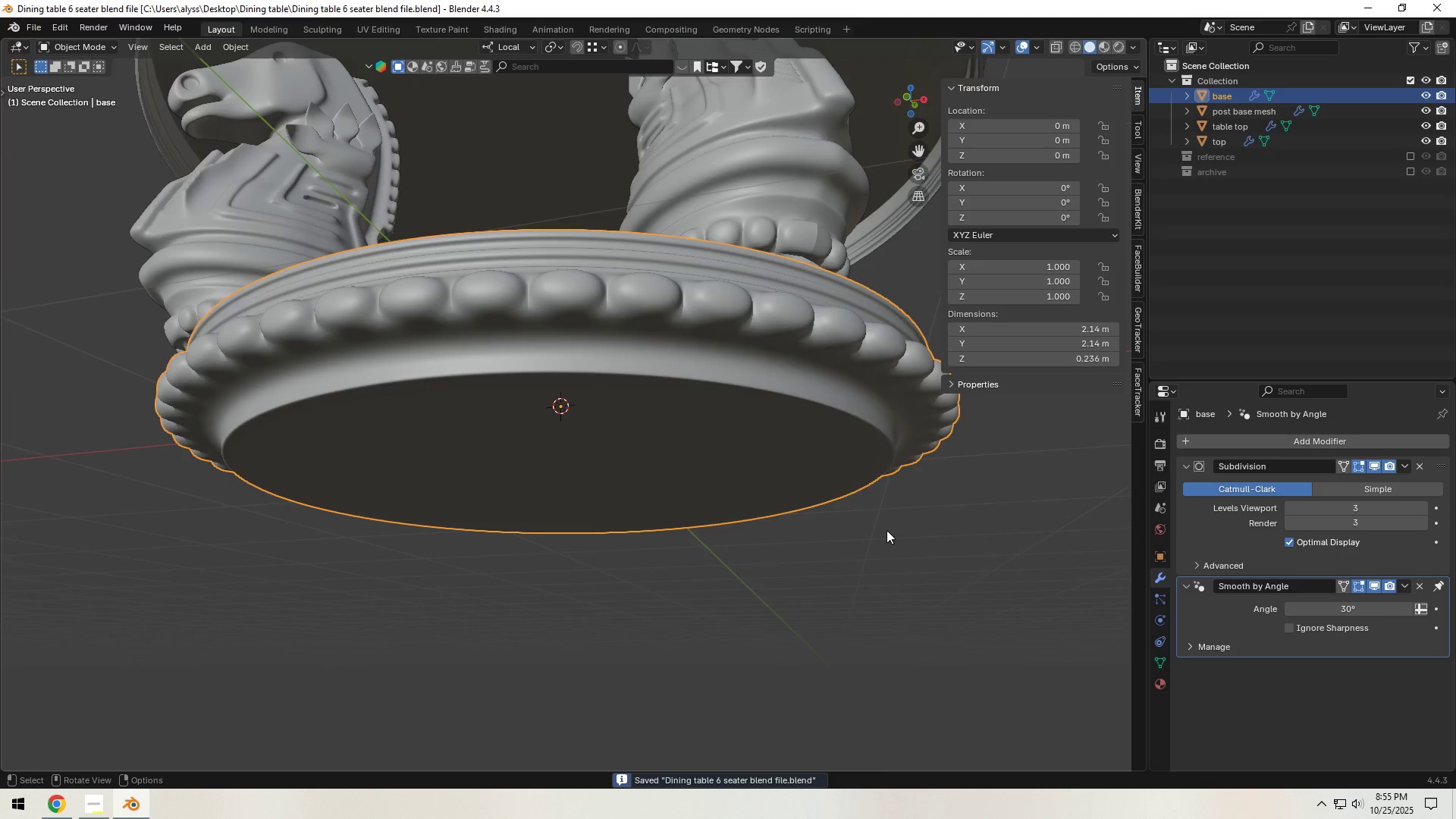 
scroll: coordinate [830, 491], scroll_direction: down, amount: 5.0
 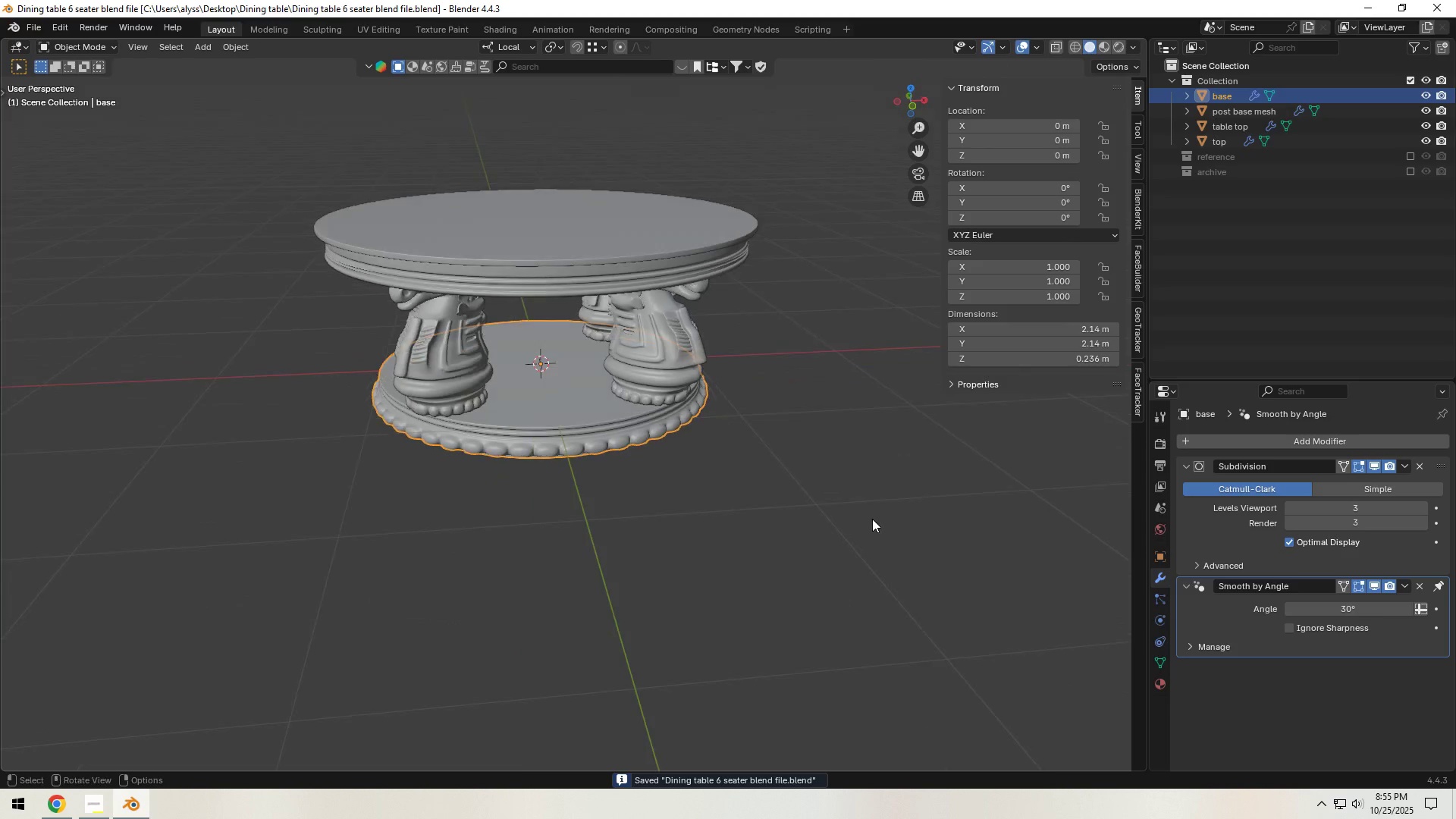 
left_click([872, 519])
 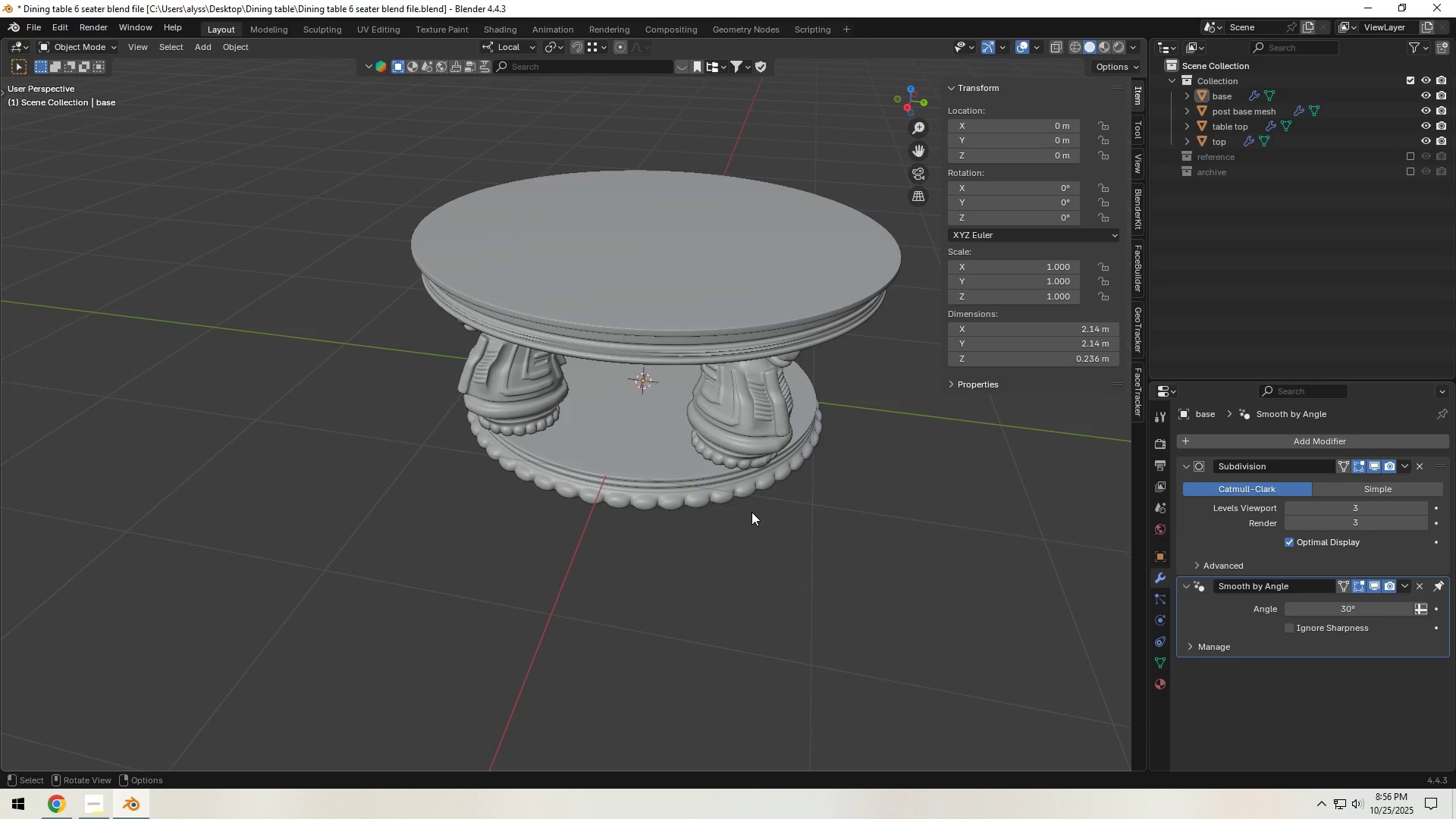 
wait(41.03)
 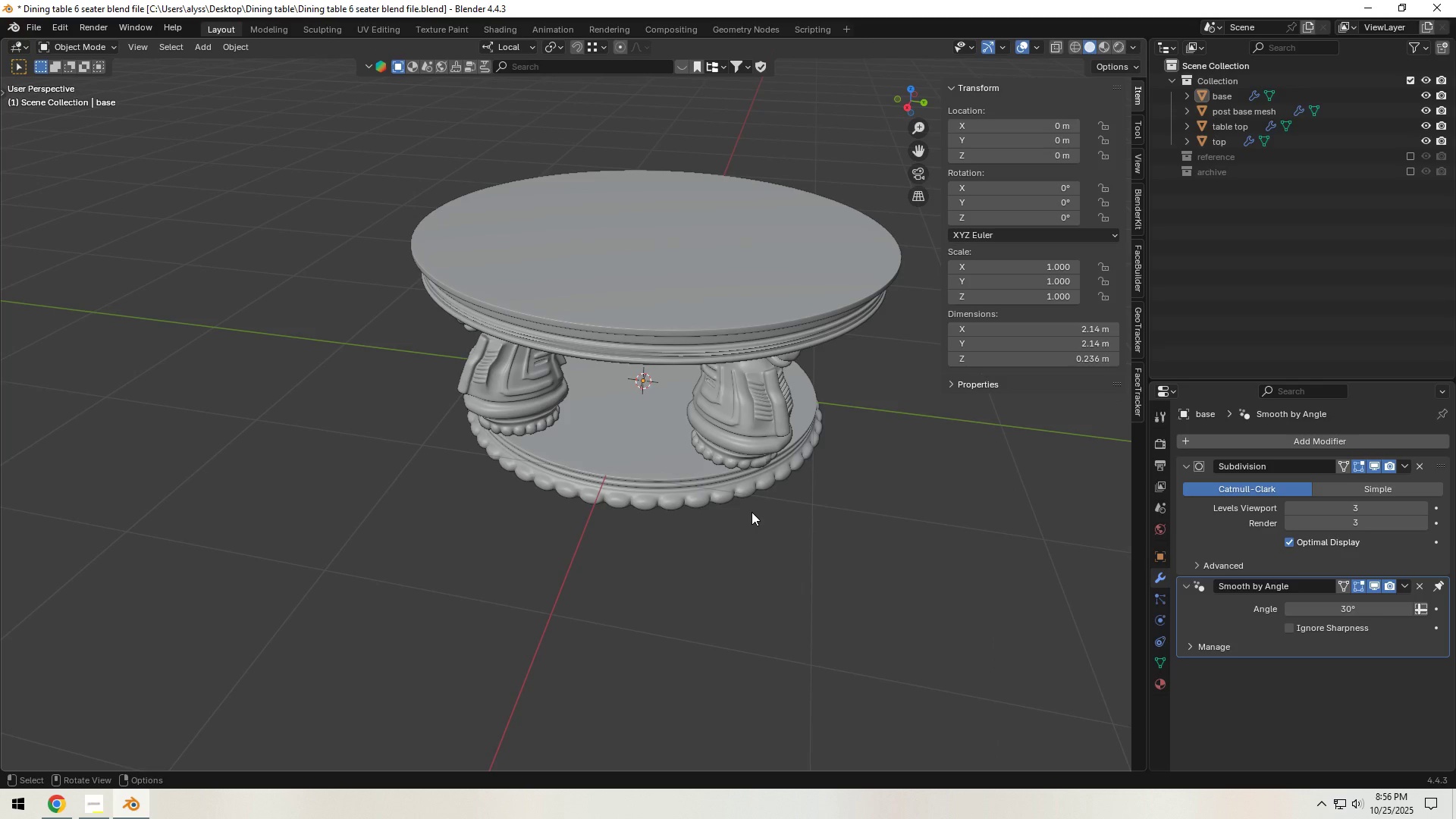 
key(Shift+ShiftLeft)
 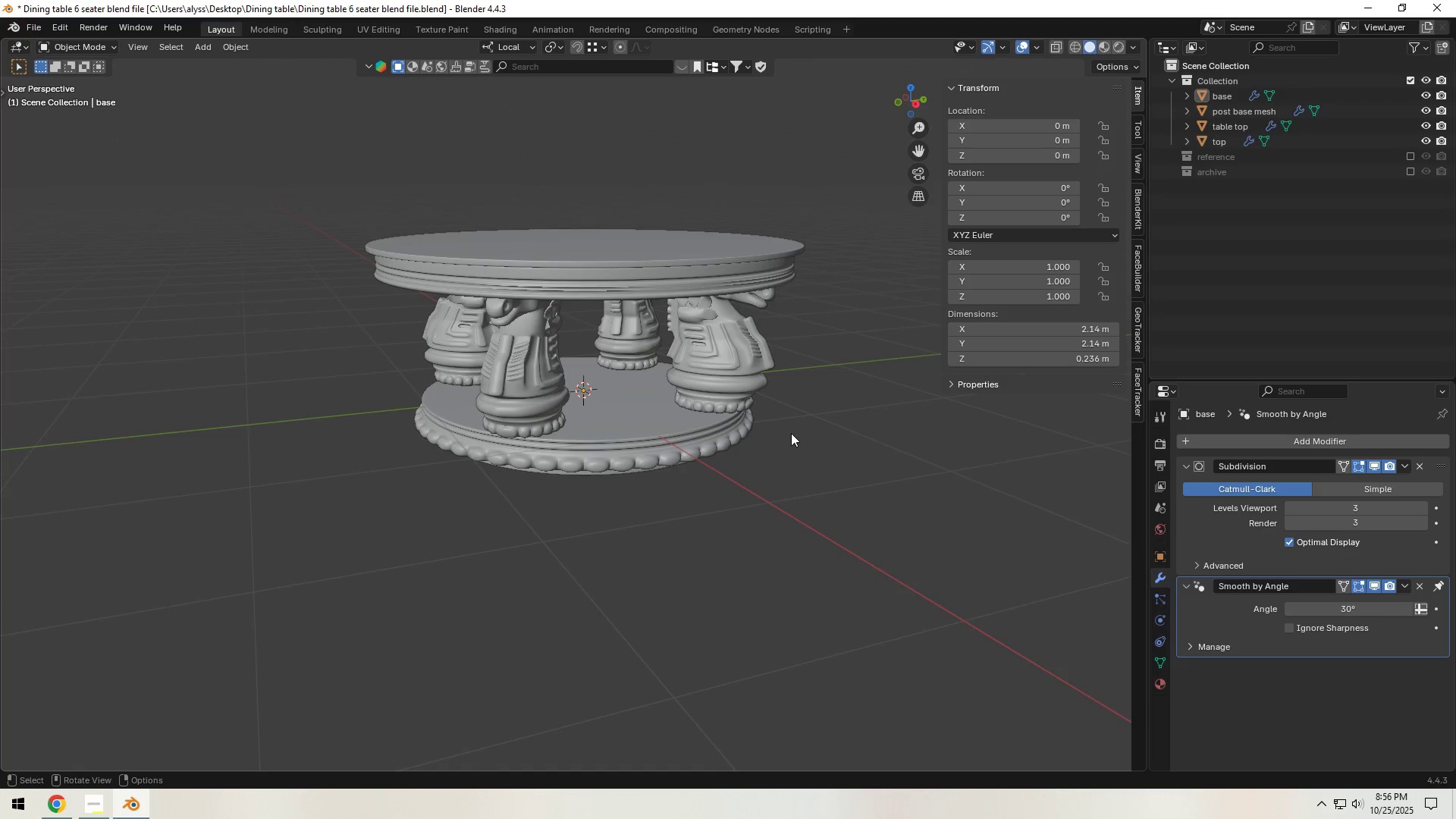 
key(Control+S)
 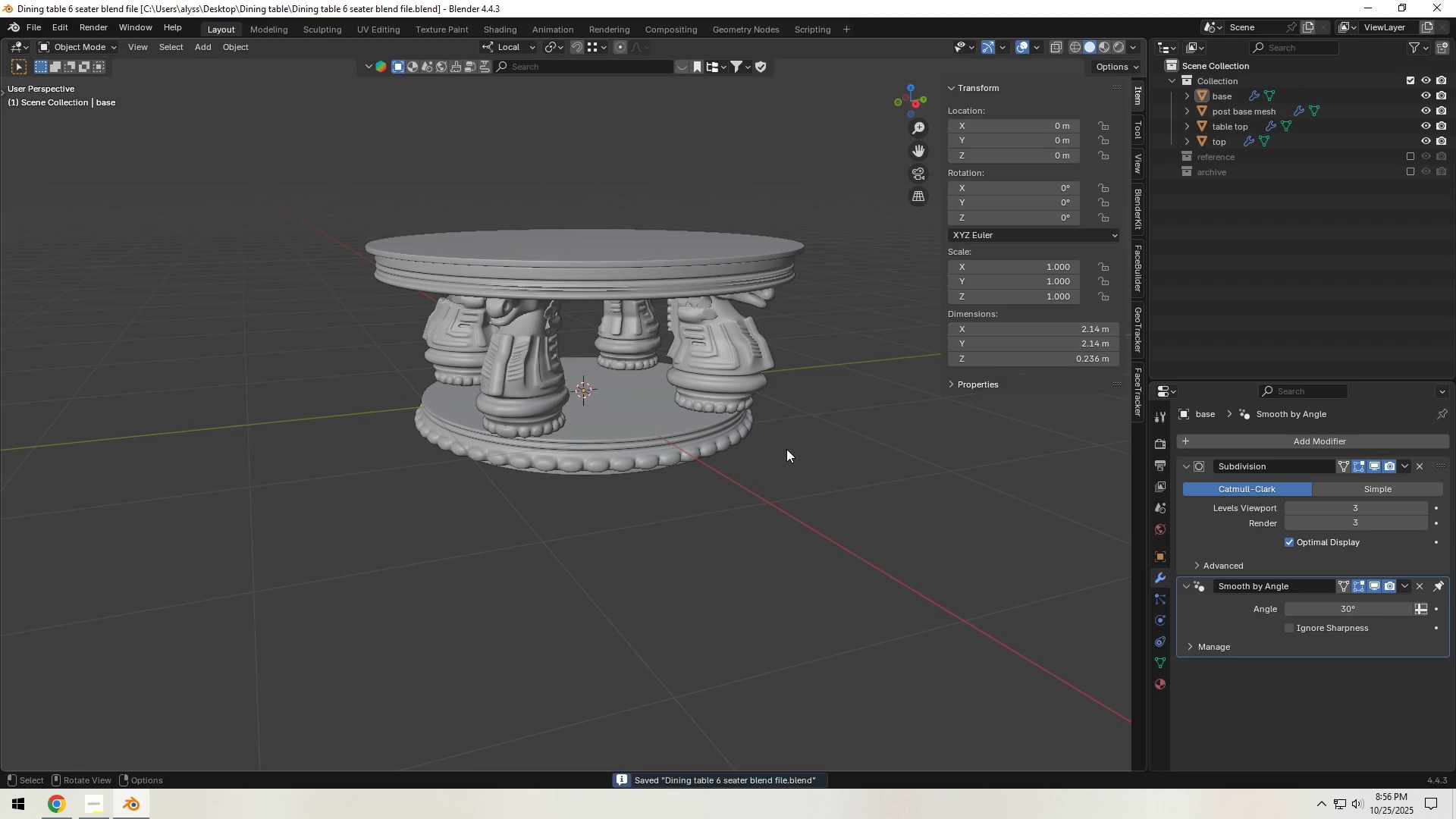 
hold_key(key=ShiftLeft, duration=0.36)
 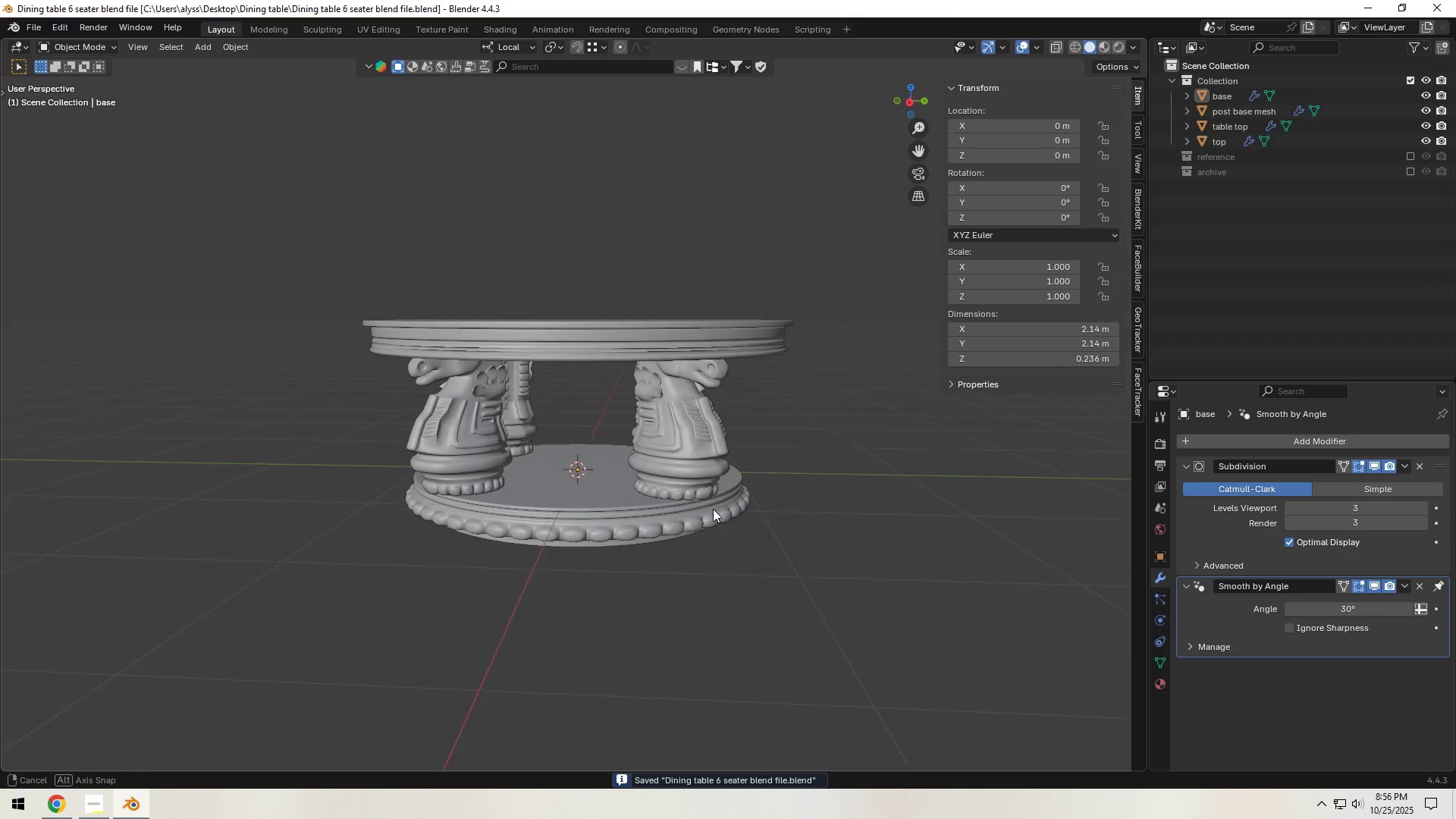 
scroll: coordinate [707, 509], scroll_direction: up, amount: 2.0
 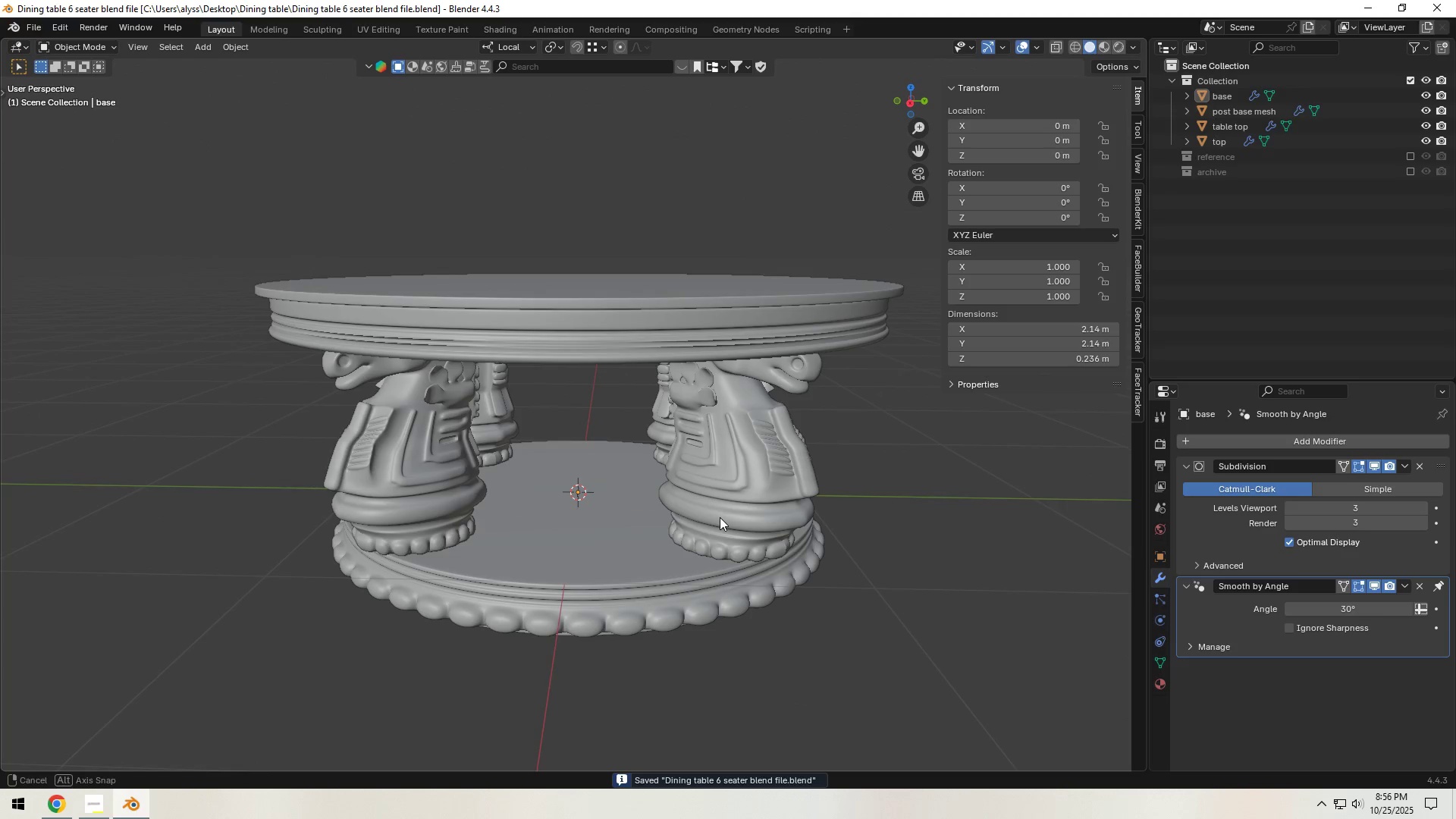 
left_click([607, 538])
 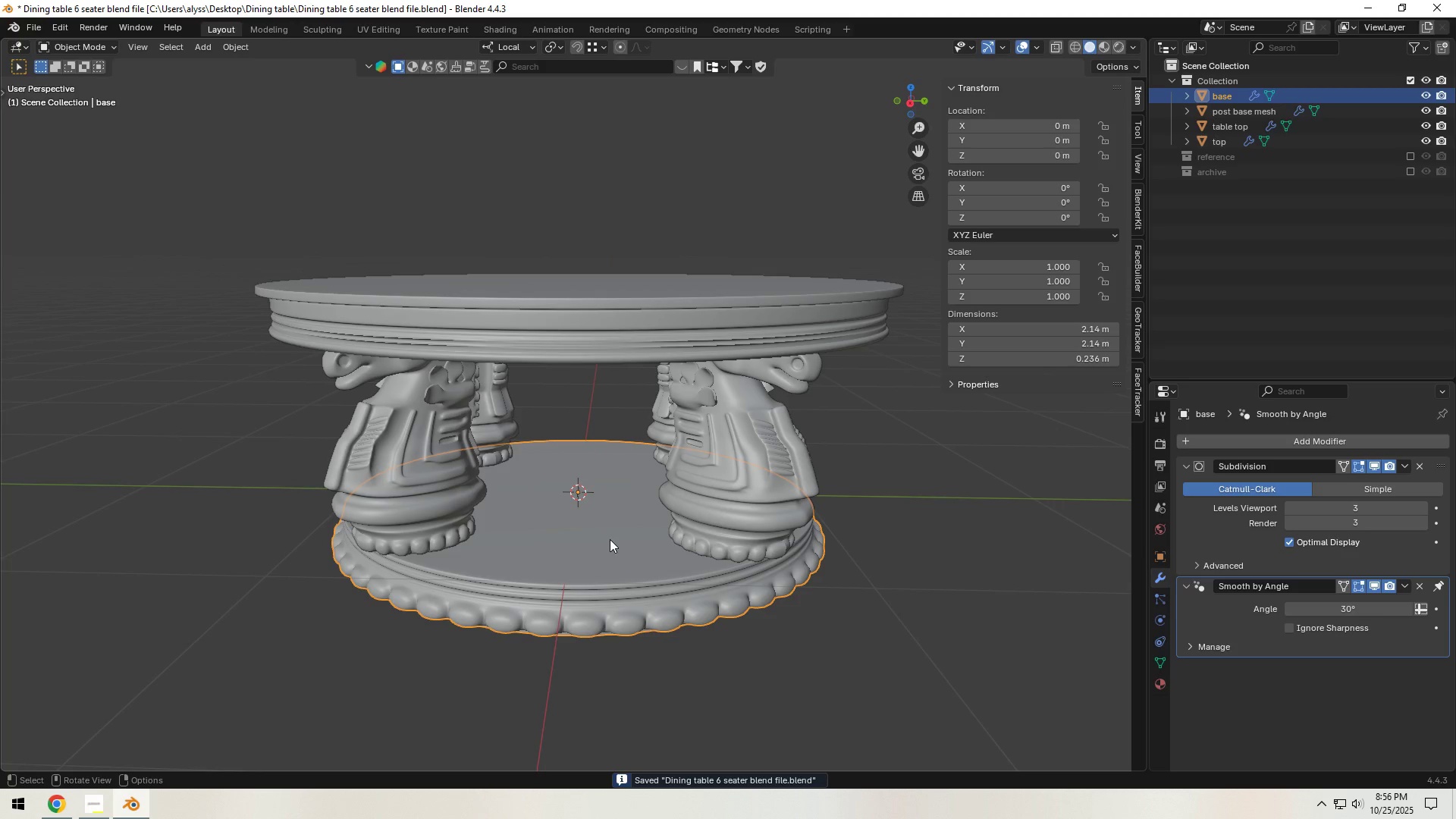 
key(Tab)
 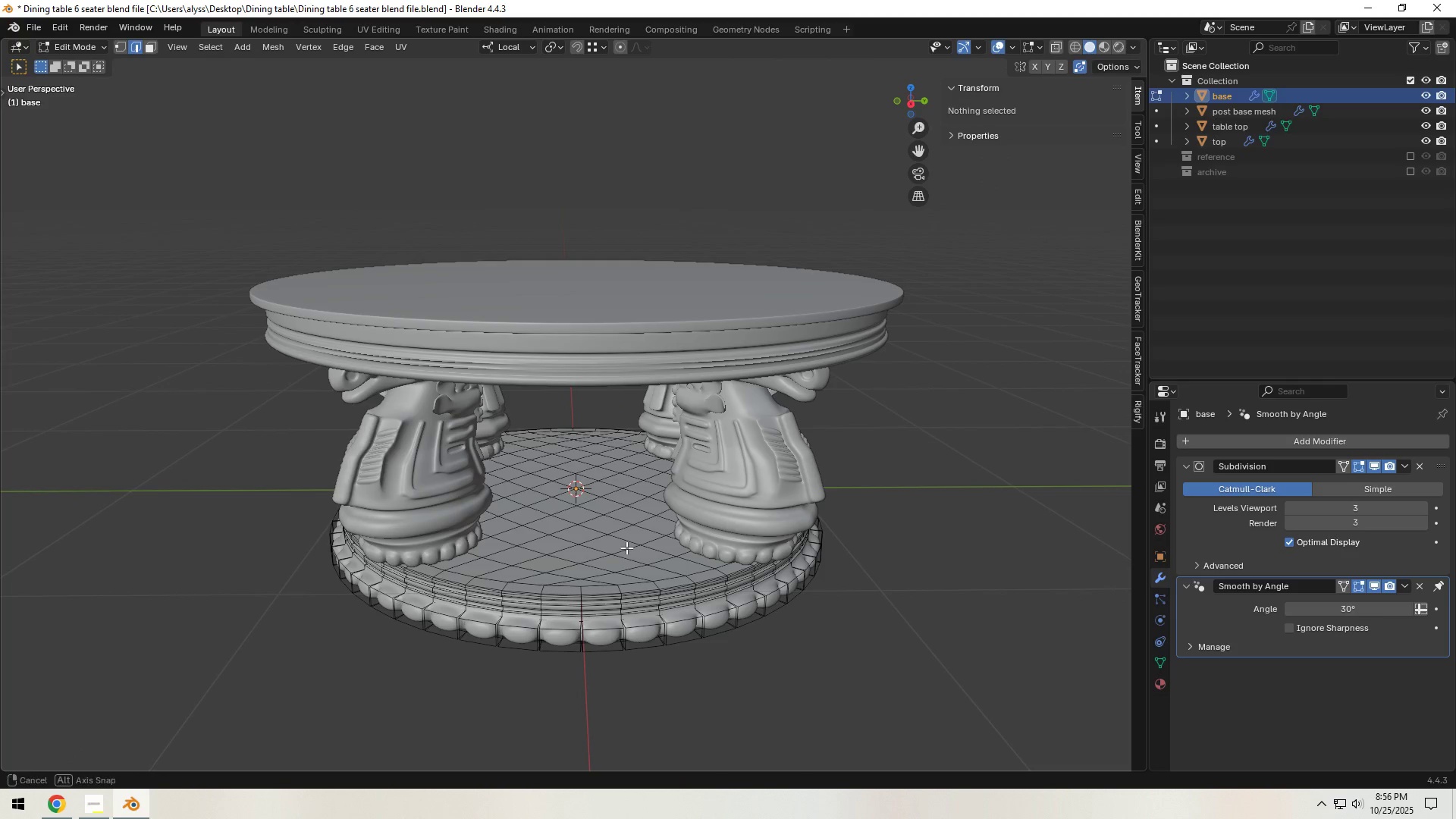 
wait(8.11)
 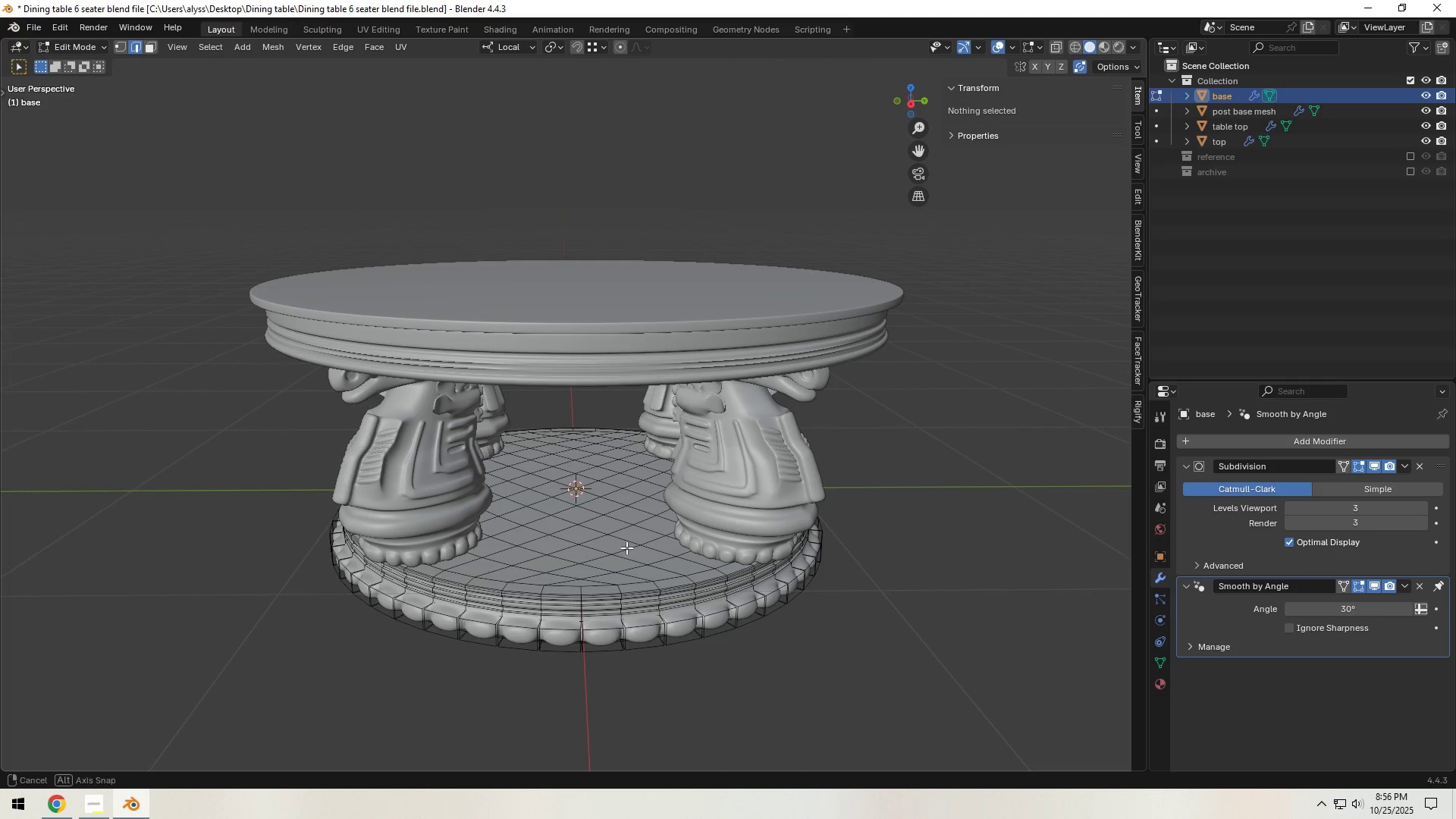 
key(Tab)
 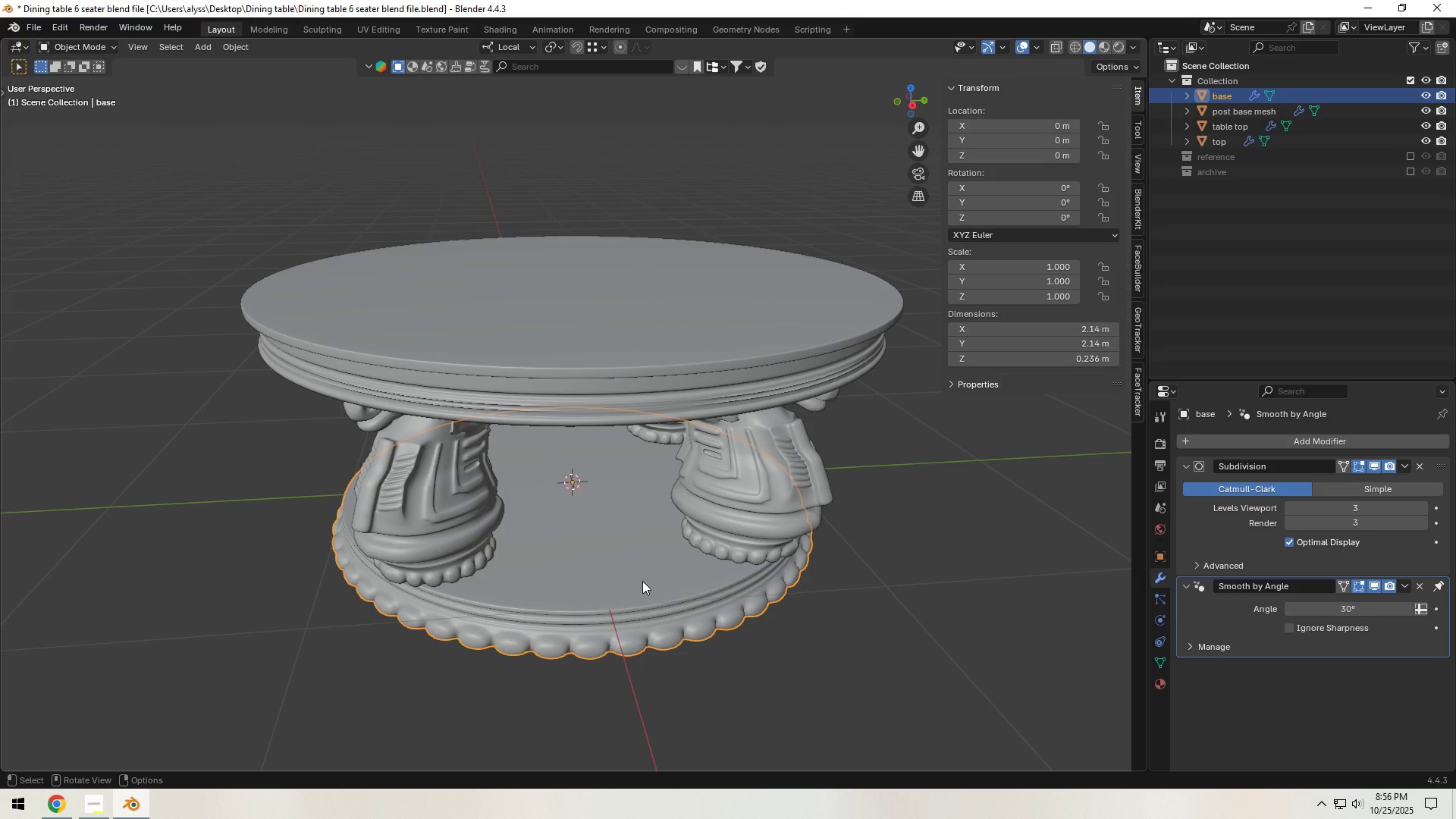 
key(Tab)
 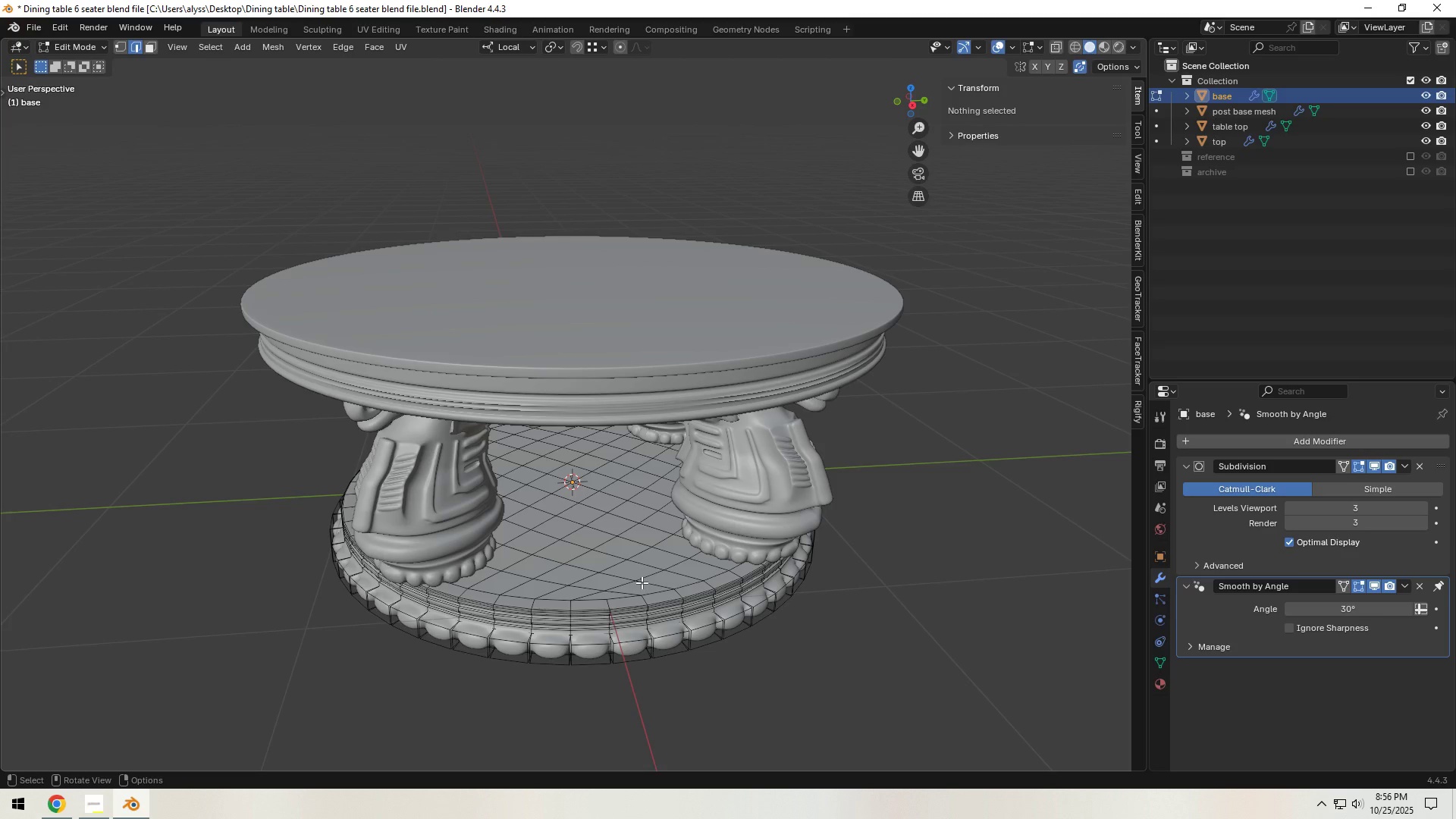 
wait(7.94)
 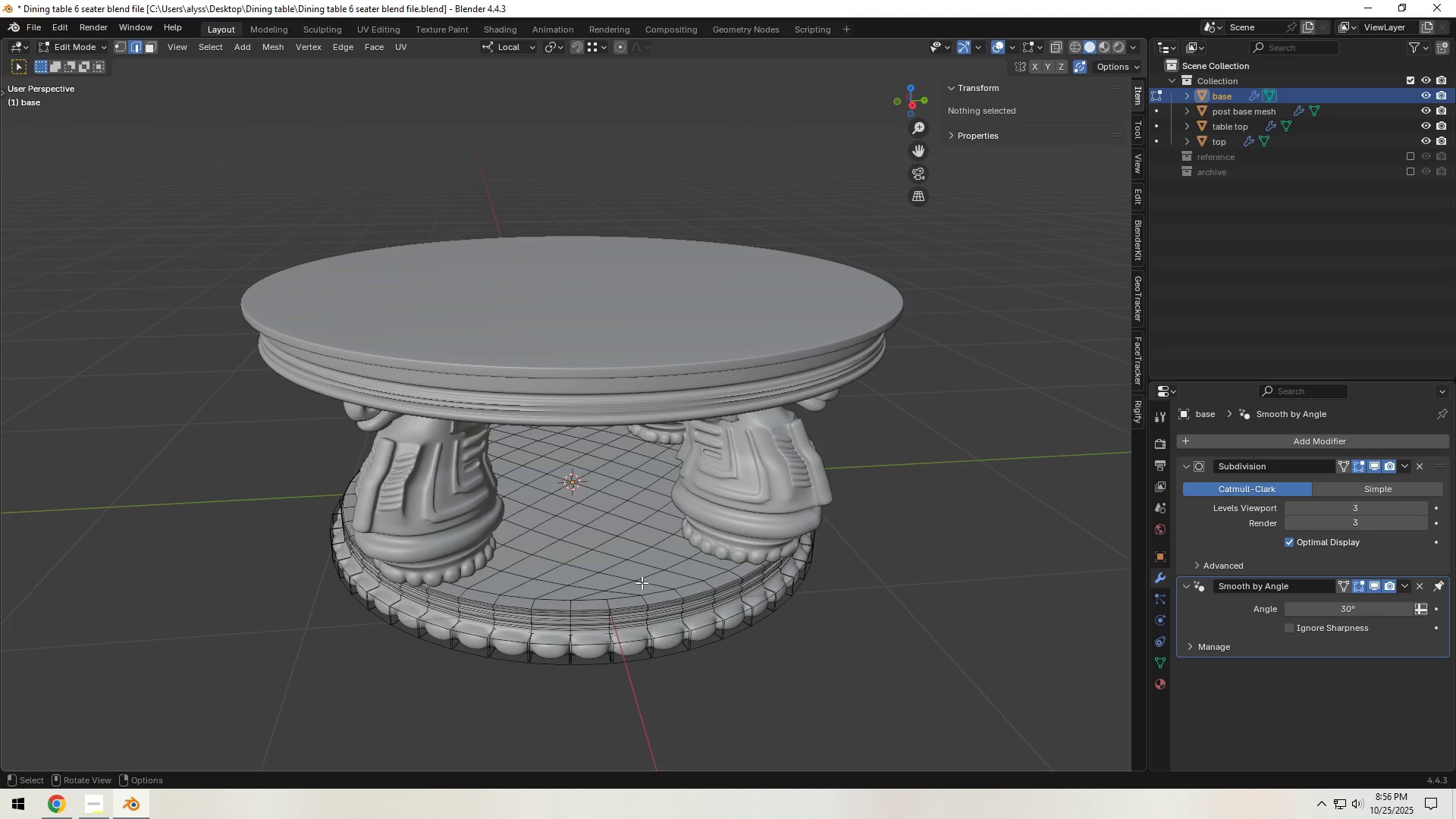 
key(Tab)
 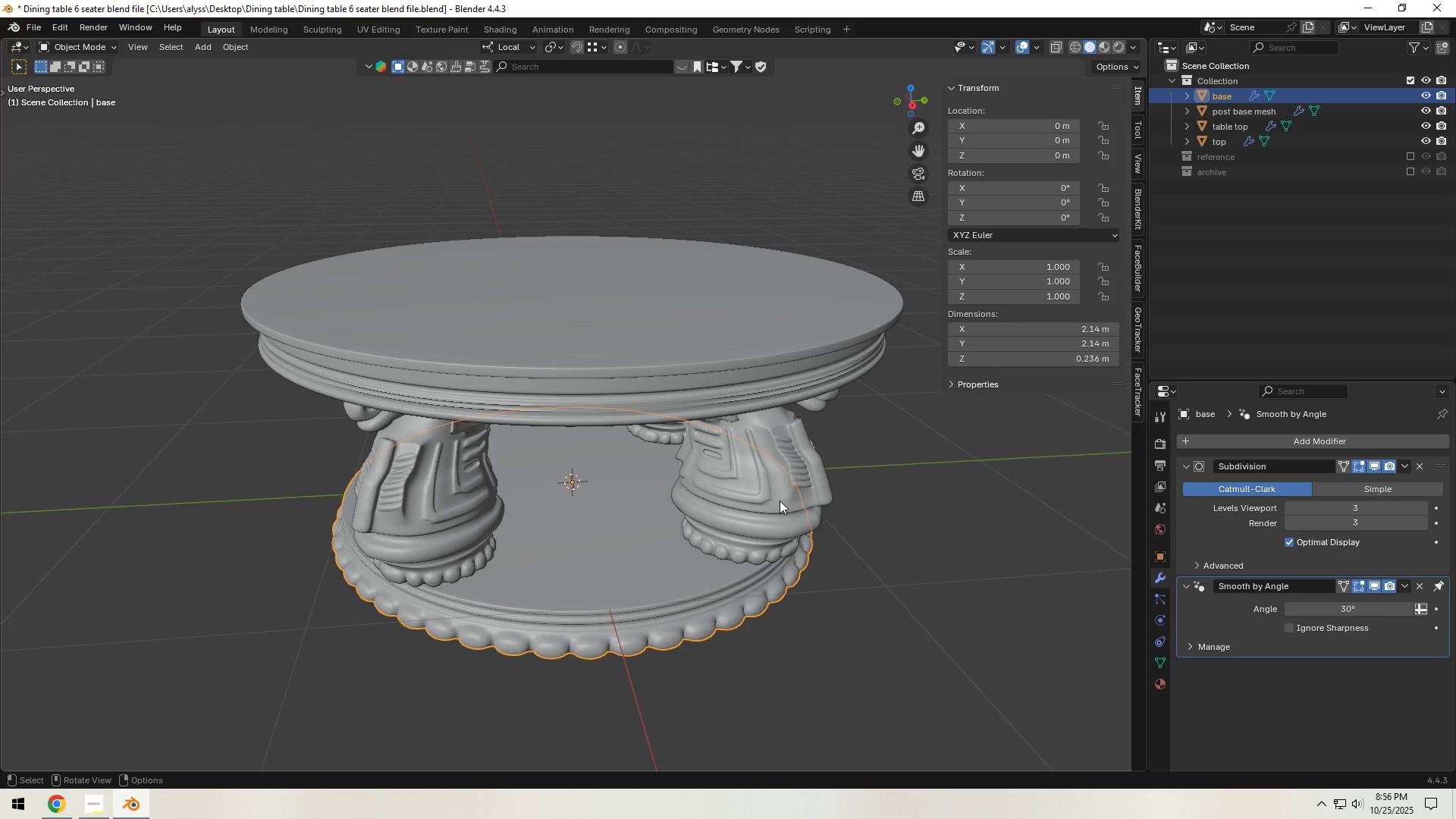 
left_click([614, 359])
 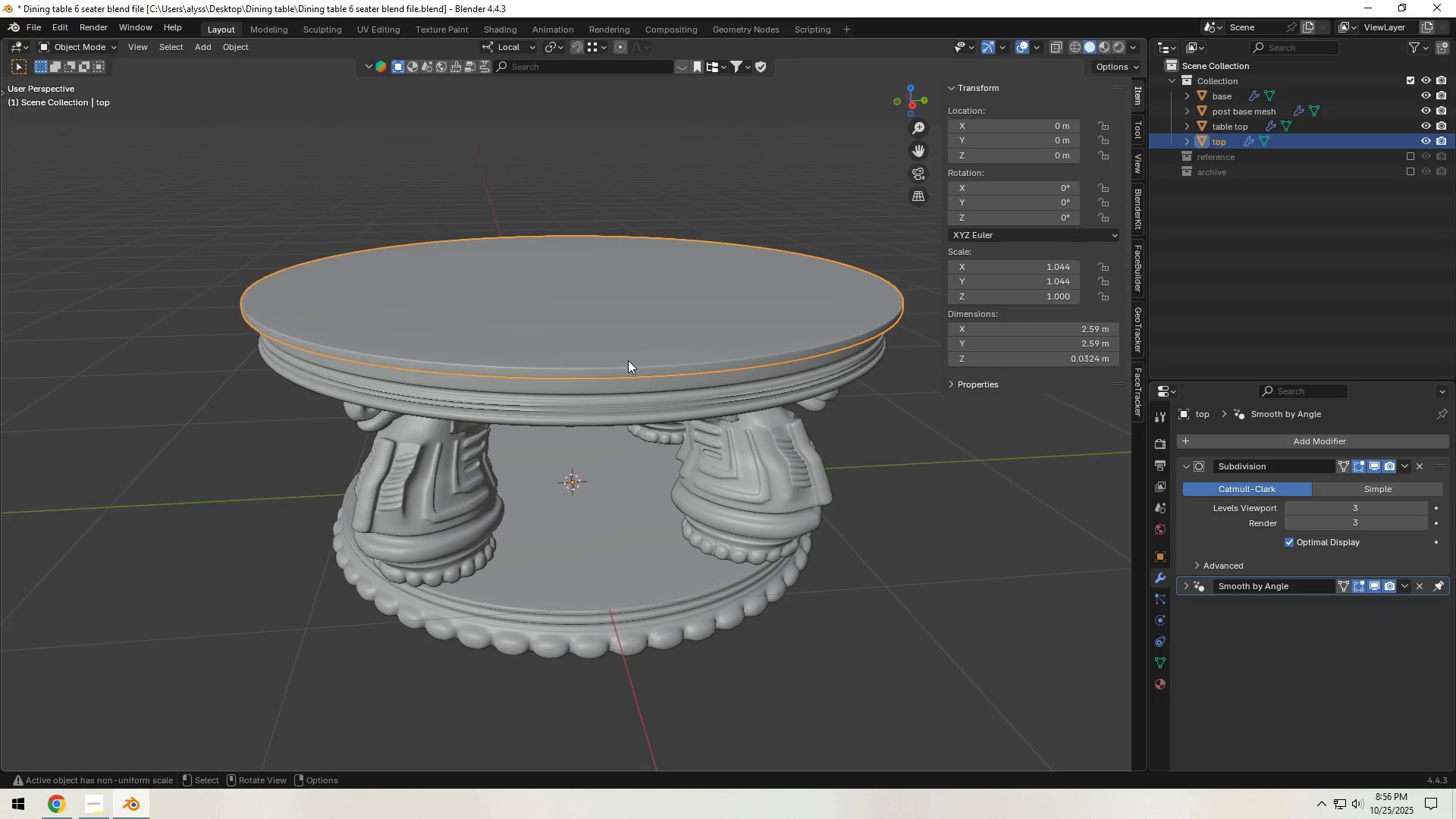 
key(H)
 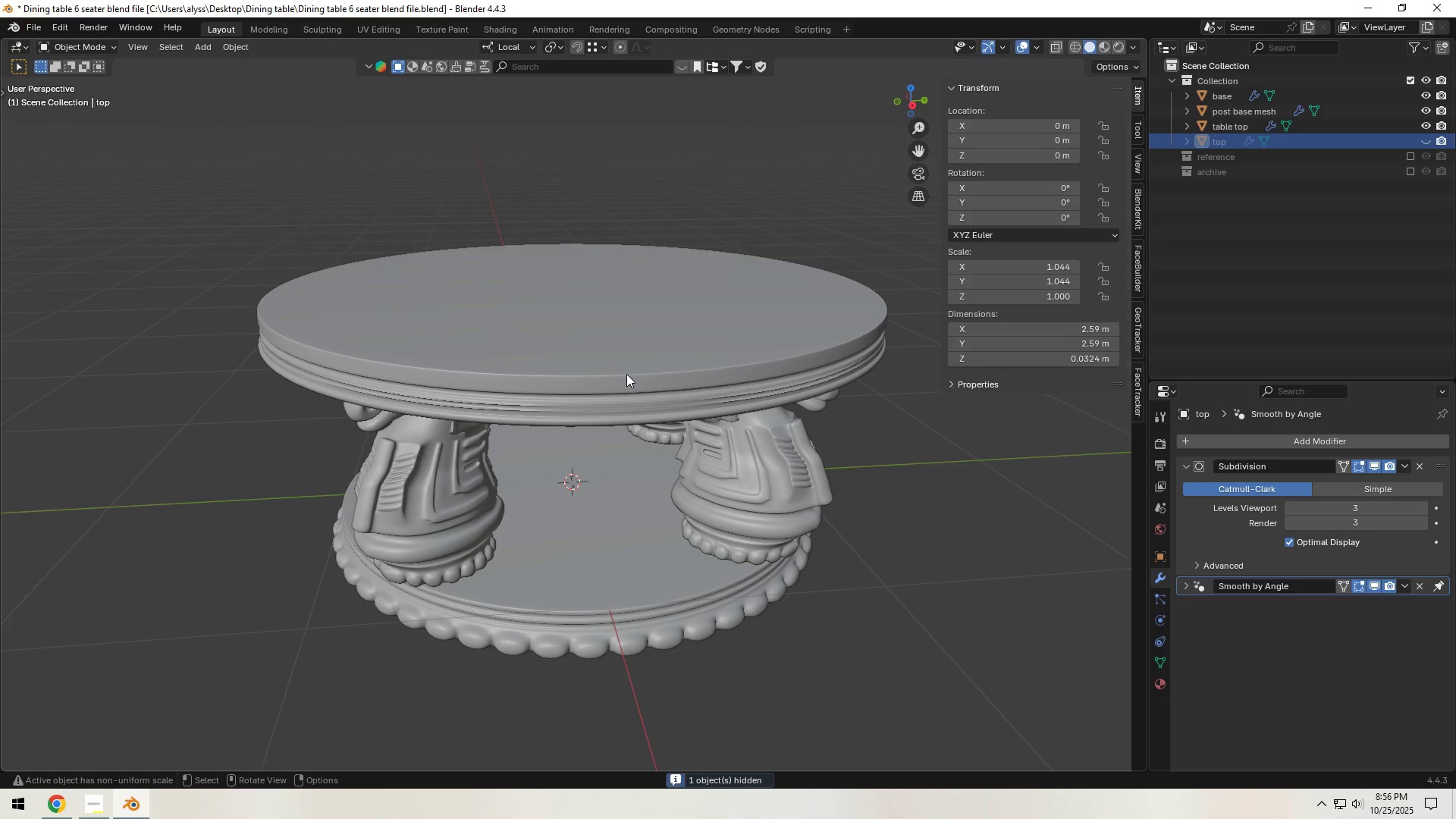 
left_click([627, 374])
 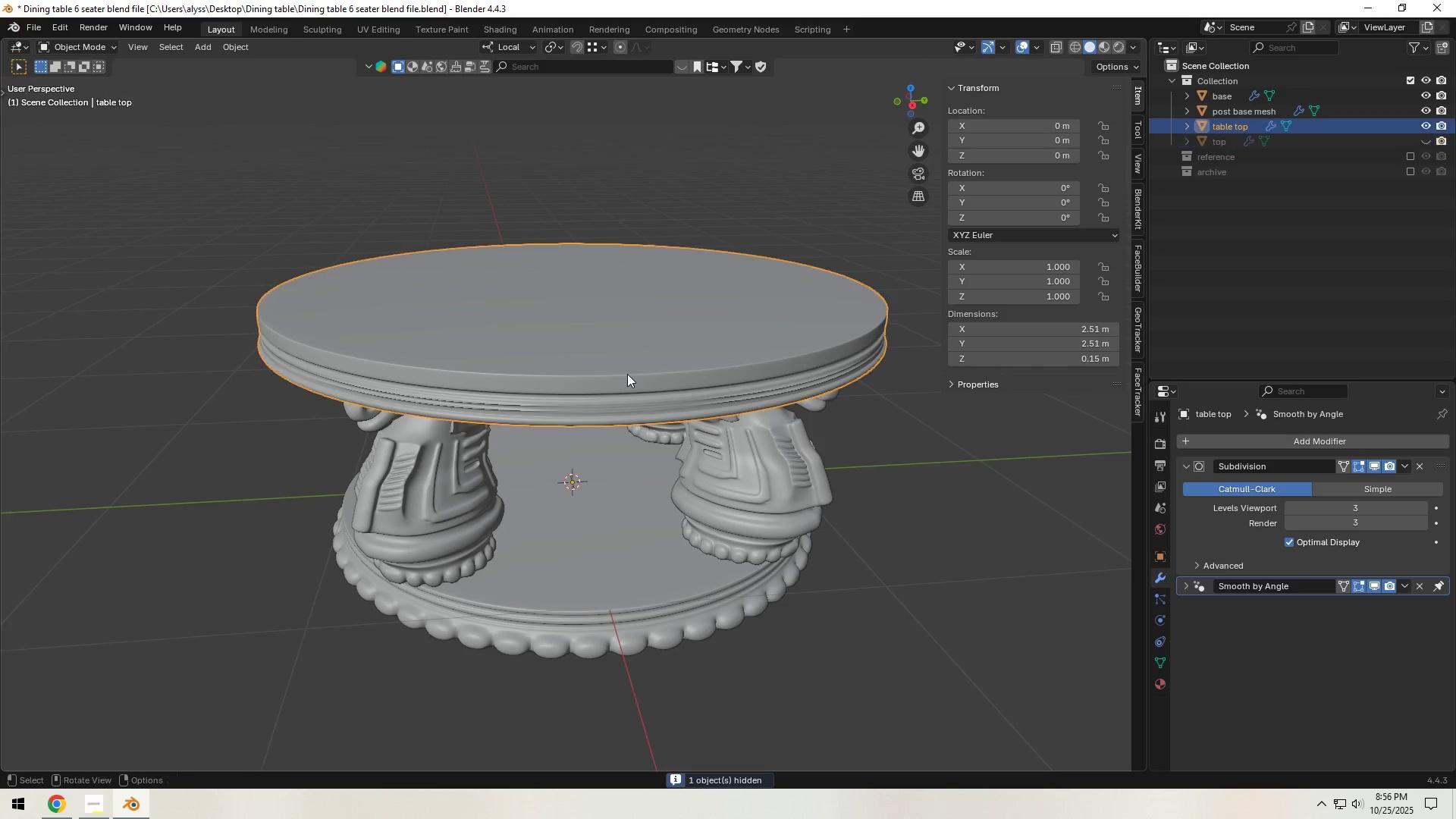 
type(h)
key(Tab)
type(`ar)
 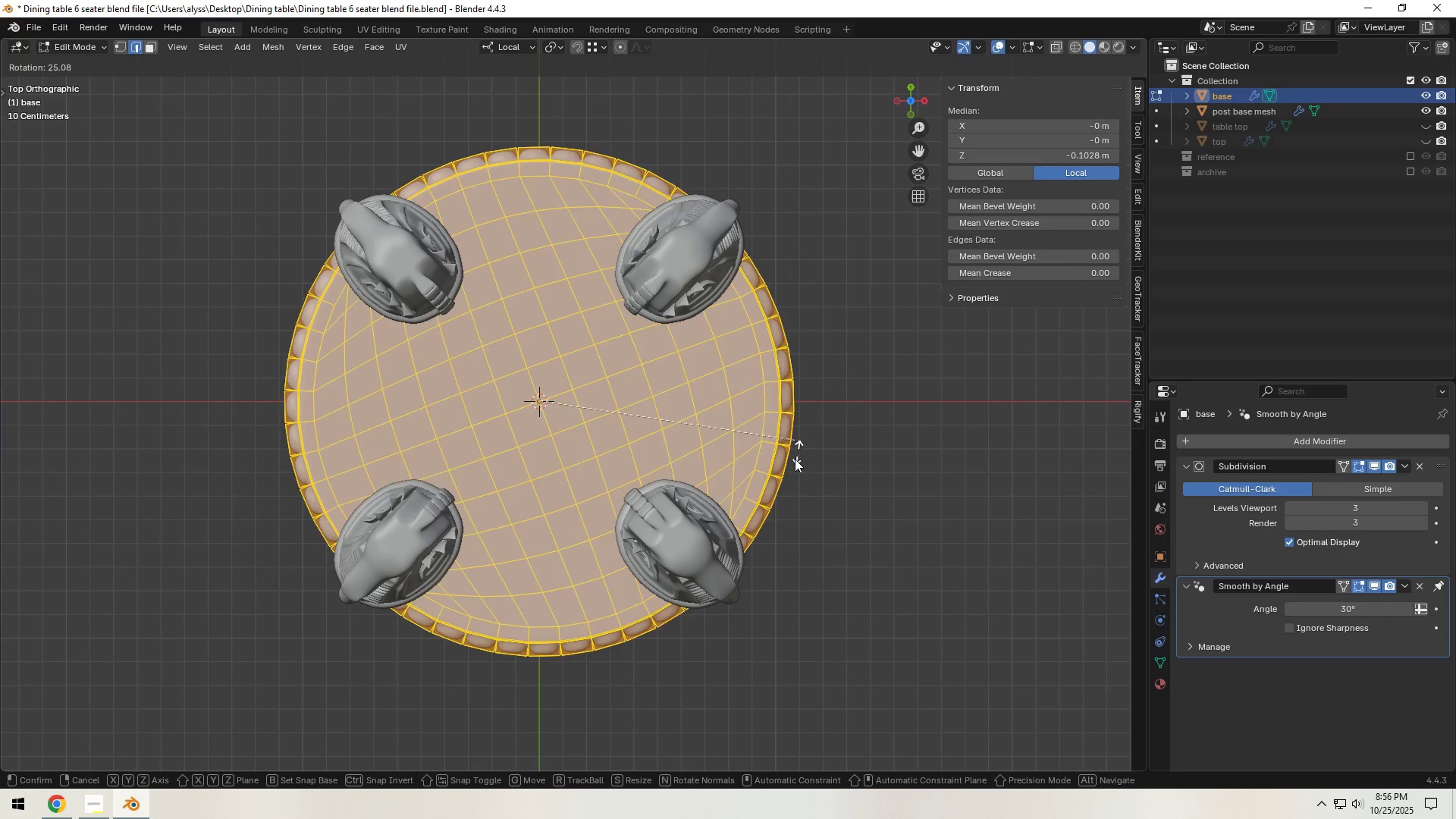 
hold_key(key=ControlLeft, duration=1.53)
 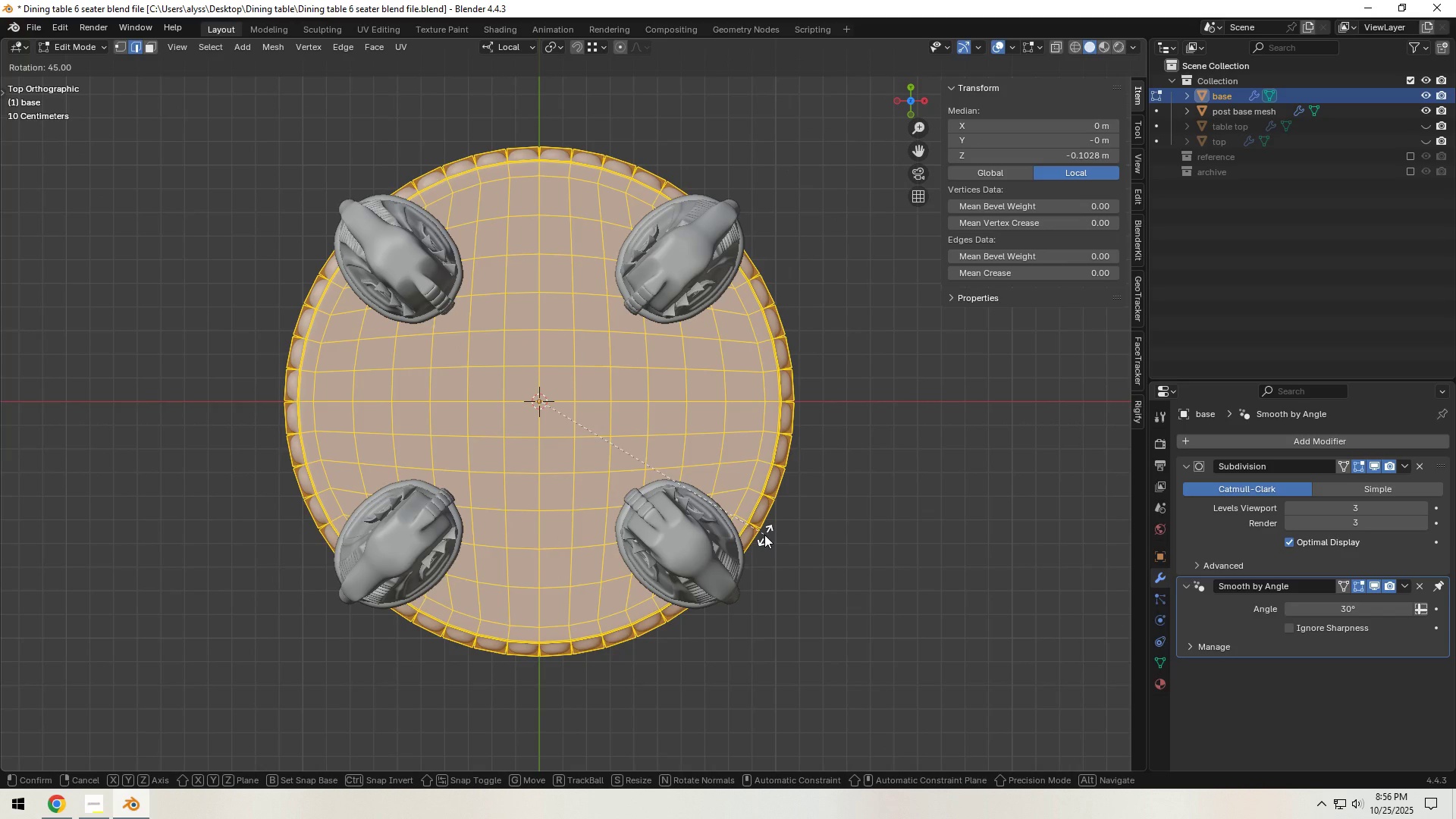 
hold_key(key=ControlLeft, duration=1.52)
 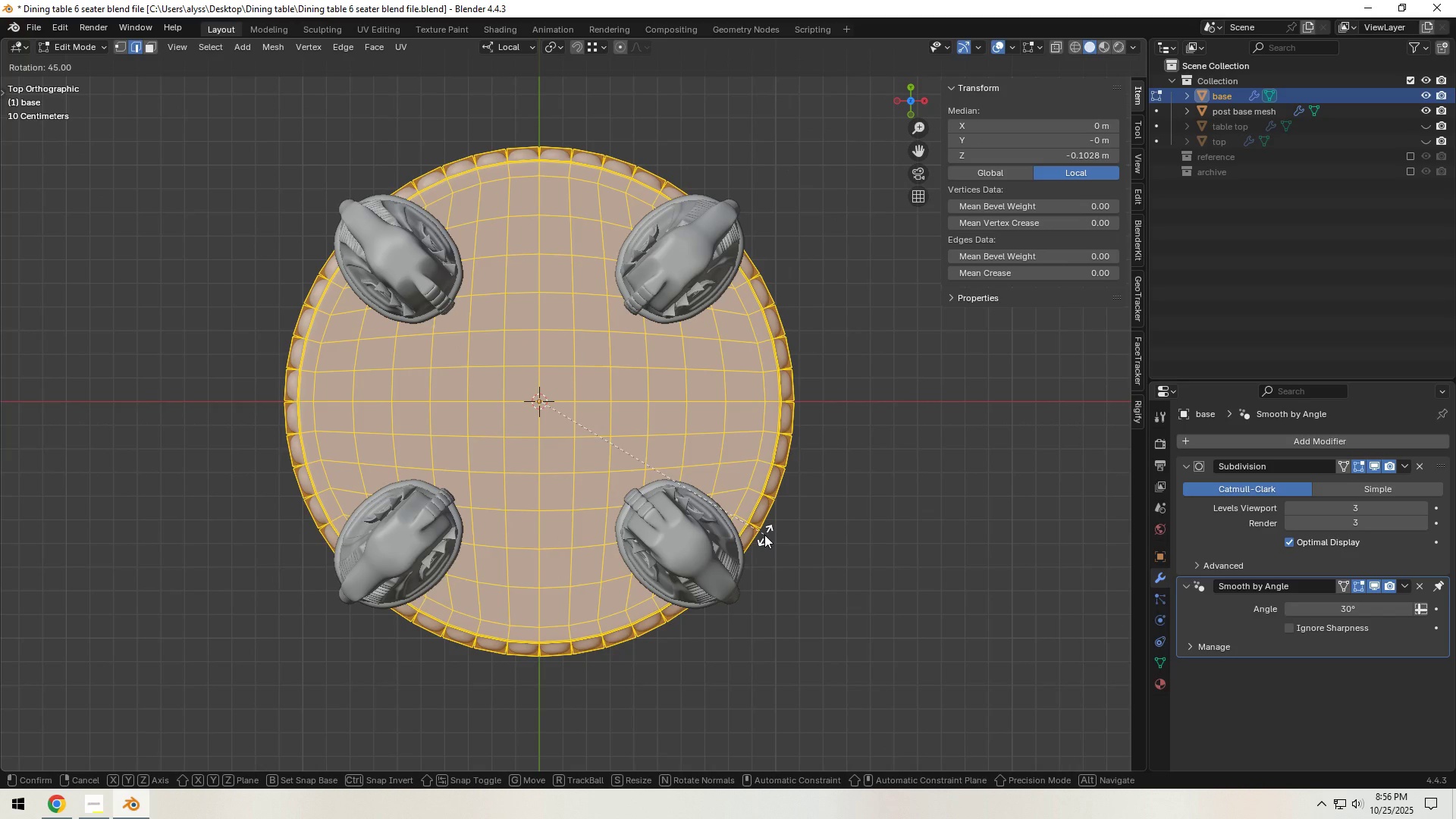 
hold_key(key=ControlLeft, duration=1.09)
left_click([764, 535])
 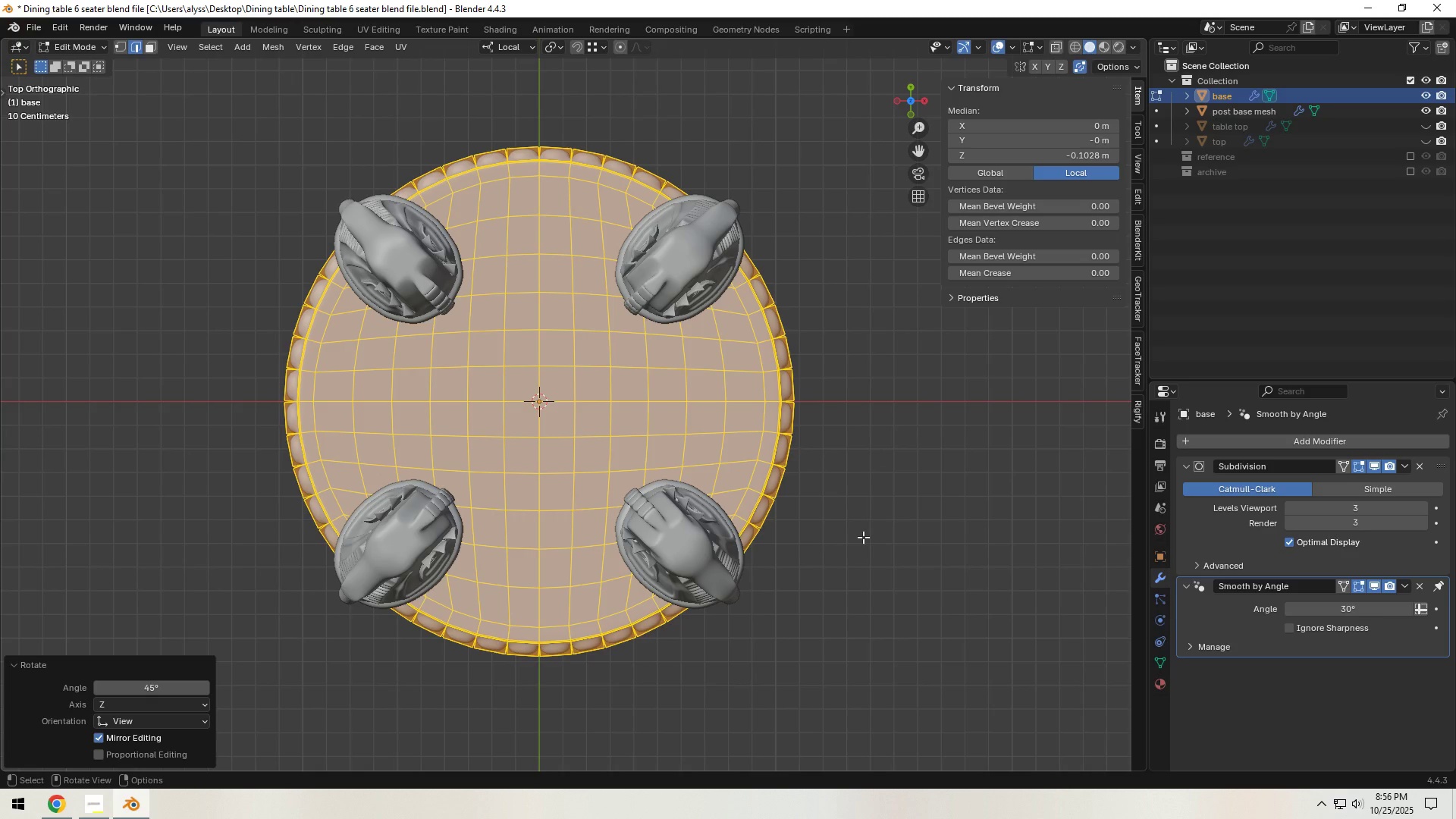 
left_click([863, 537])
 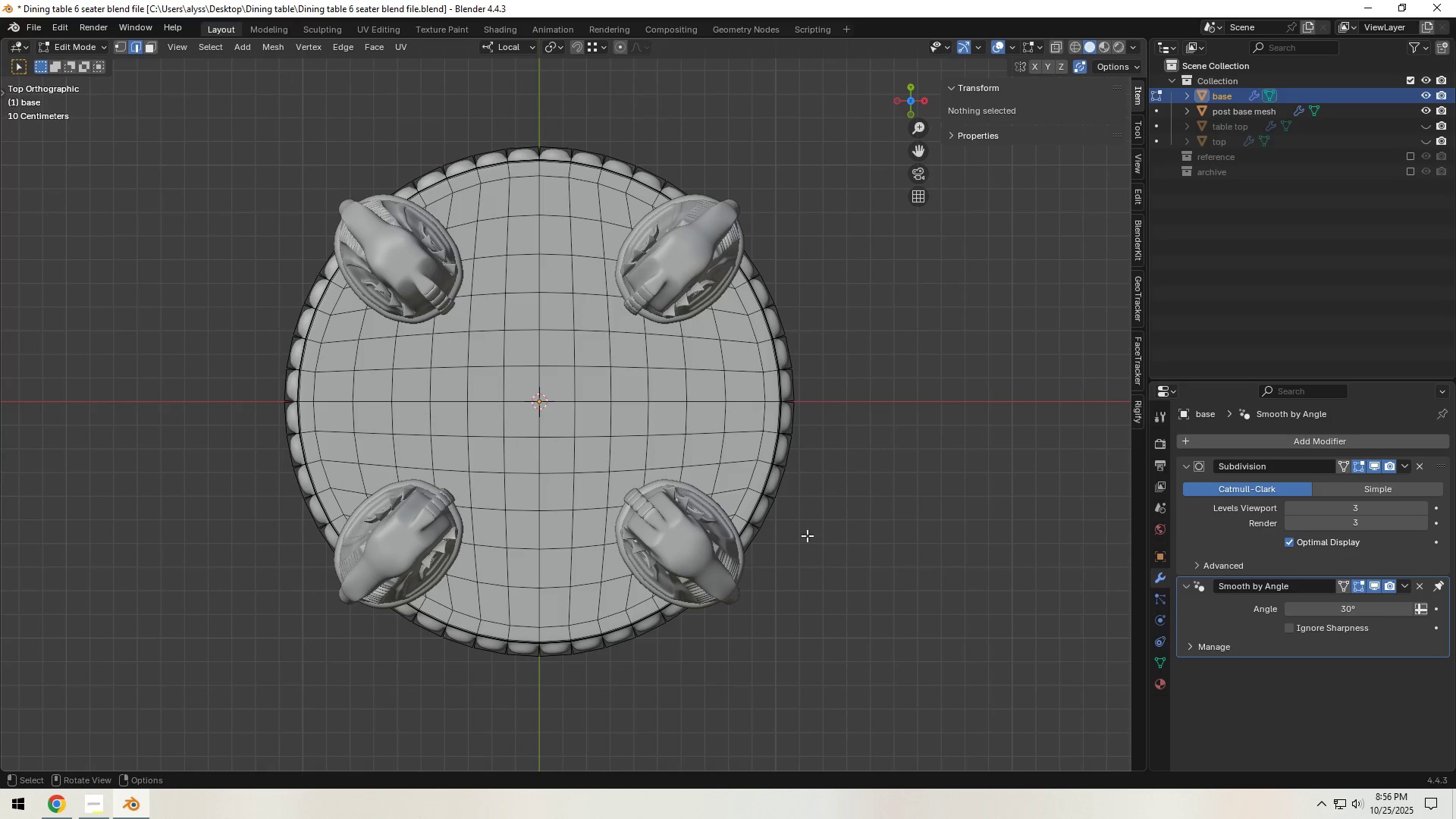 
scroll: coordinate [730, 528], scroll_direction: up, amount: 2.0
 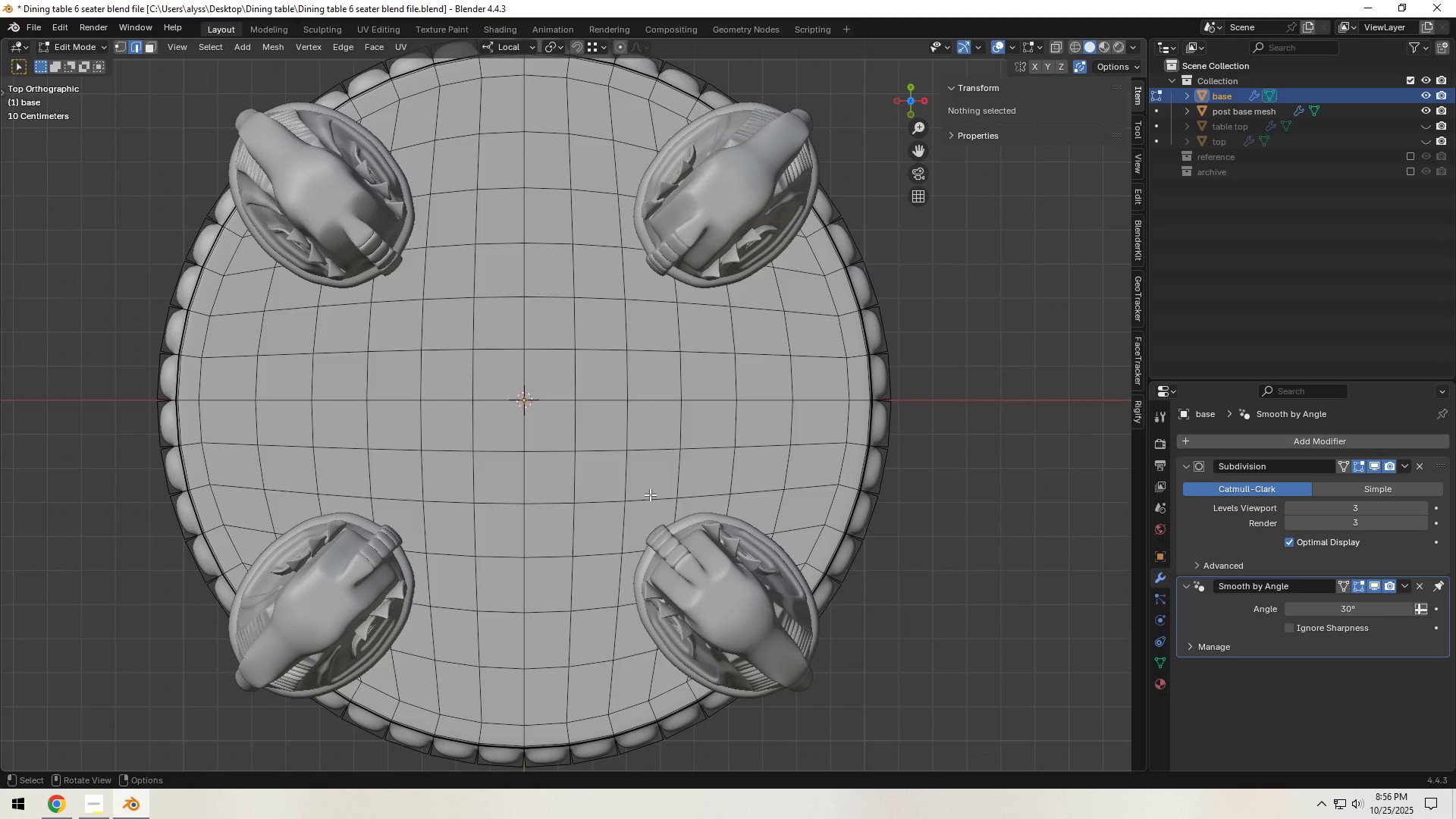 
key(3)
 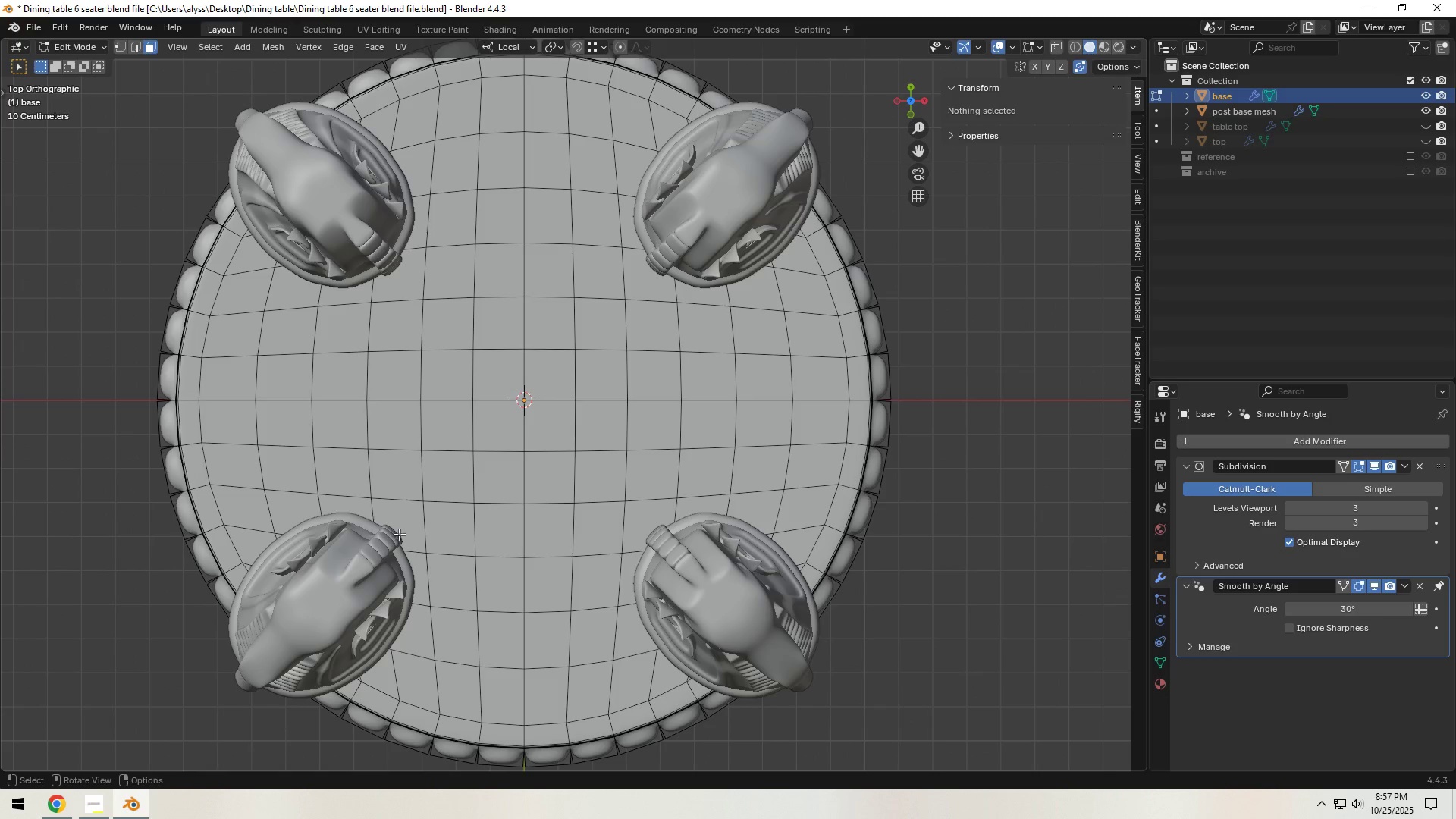 
left_click([399, 524])
 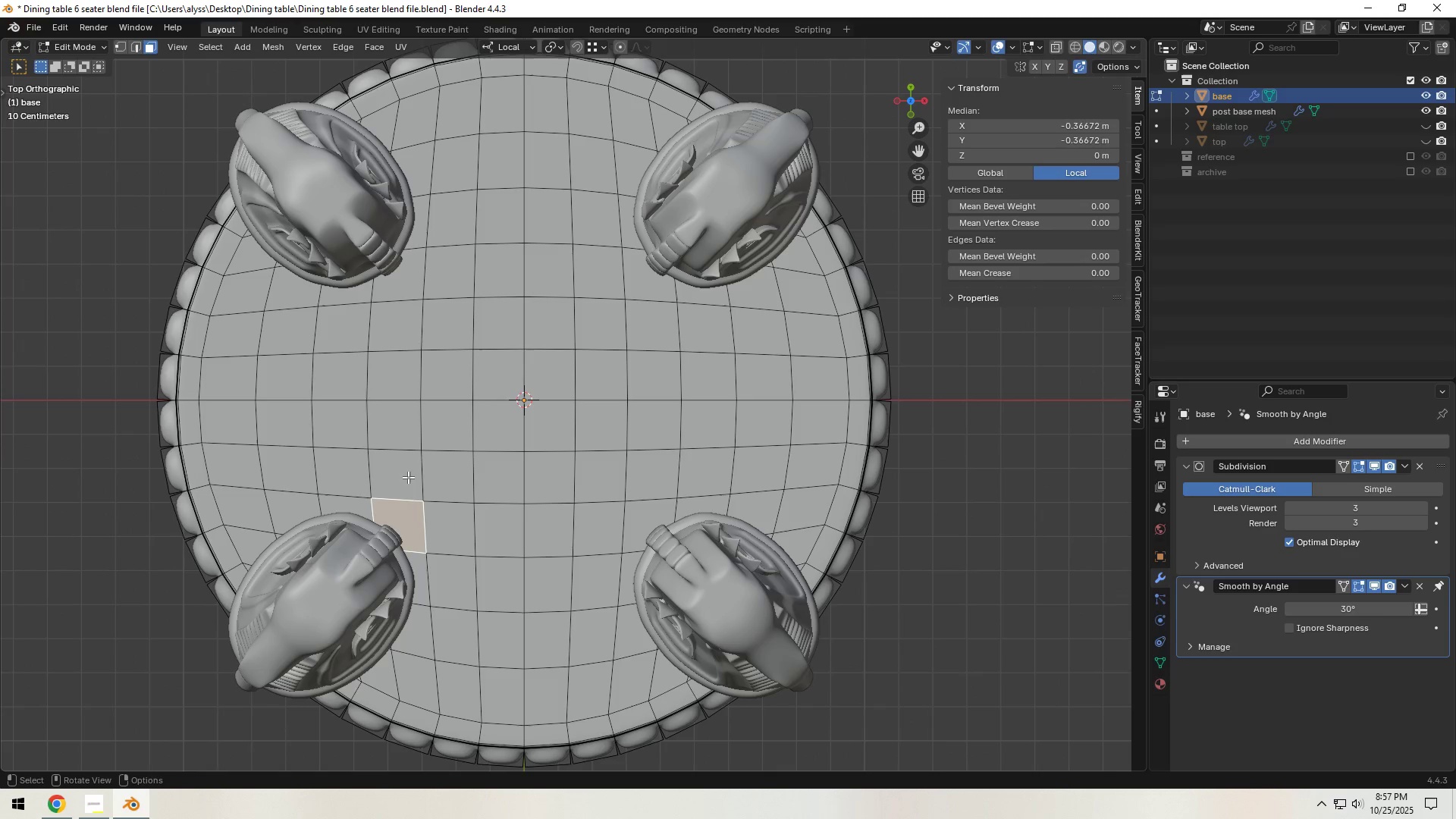 
hold_key(key=ControlLeft, duration=1.53)
left_click([397, 276])
 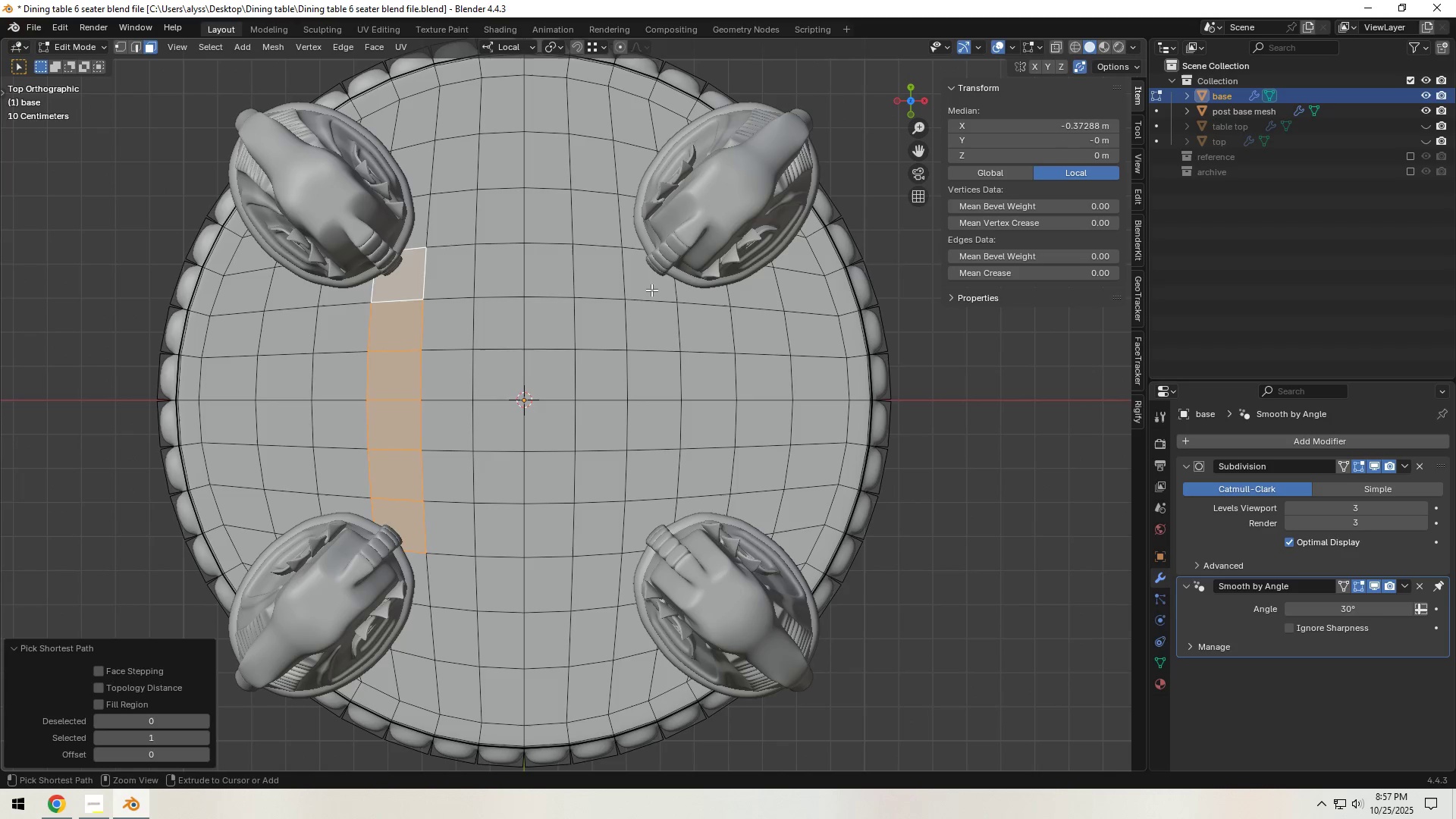 
left_click([654, 287])
 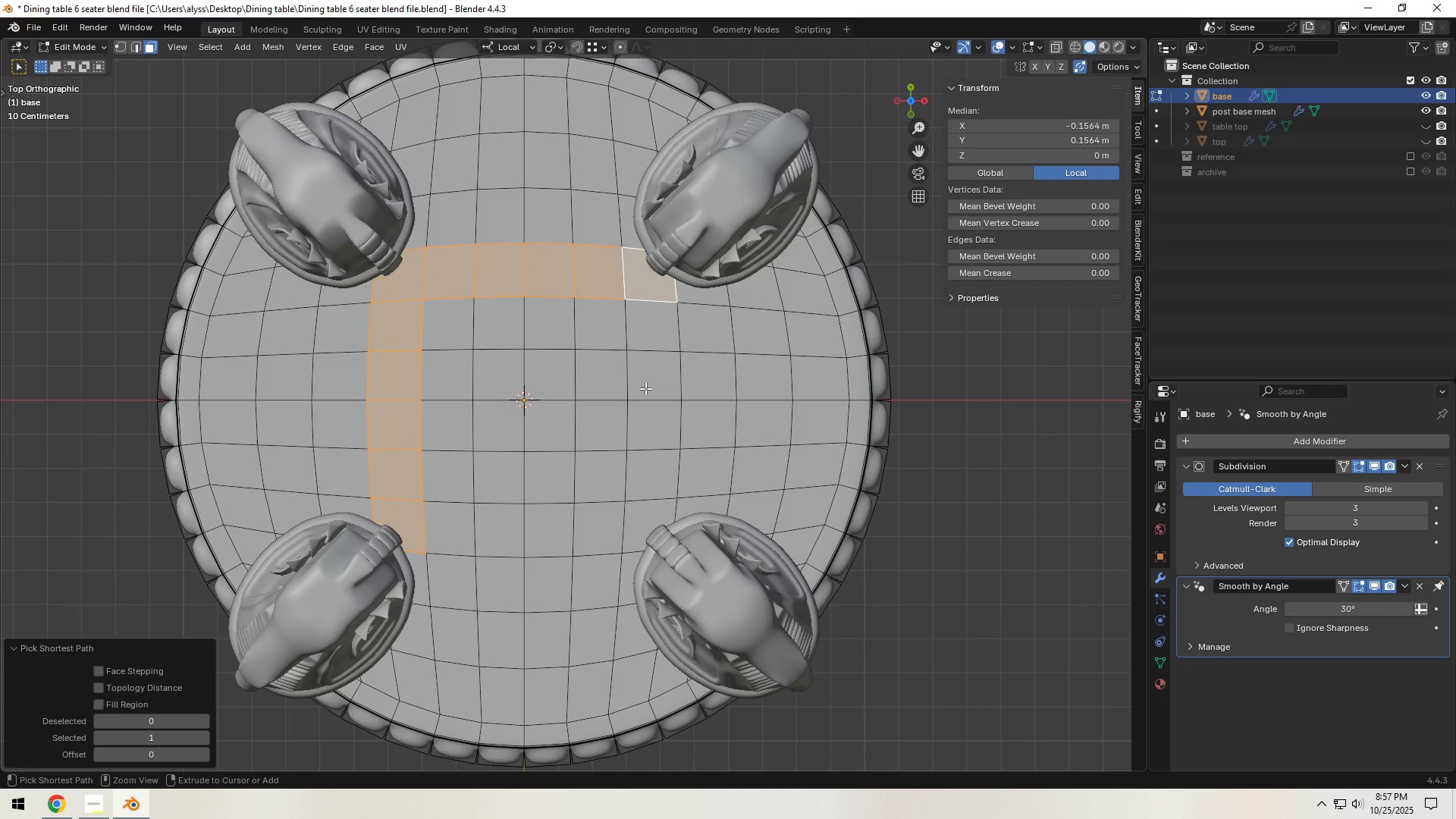 
hold_key(key=ControlLeft, duration=1.39)
left_click([654, 519])
 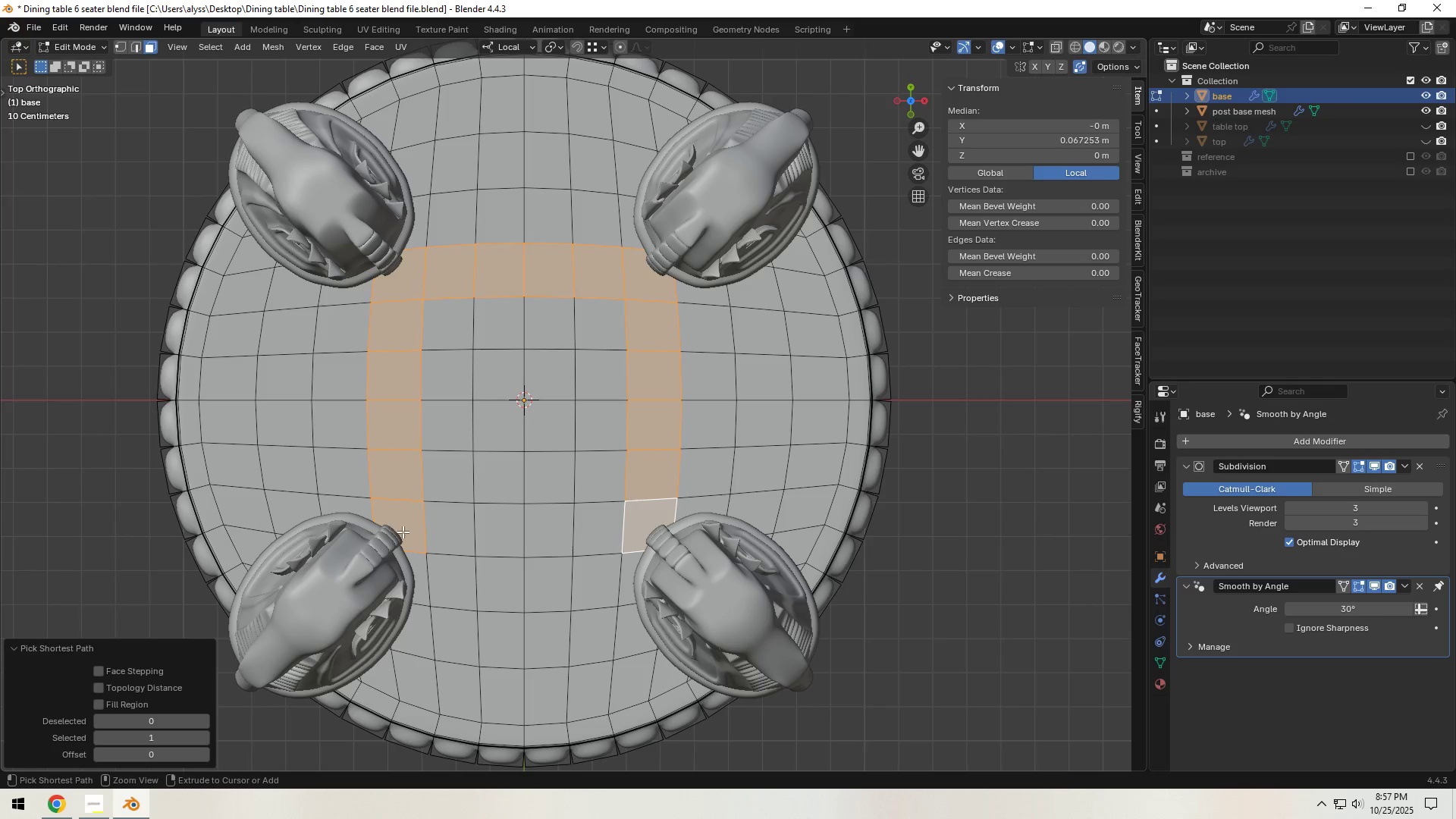 
left_click([403, 532])
 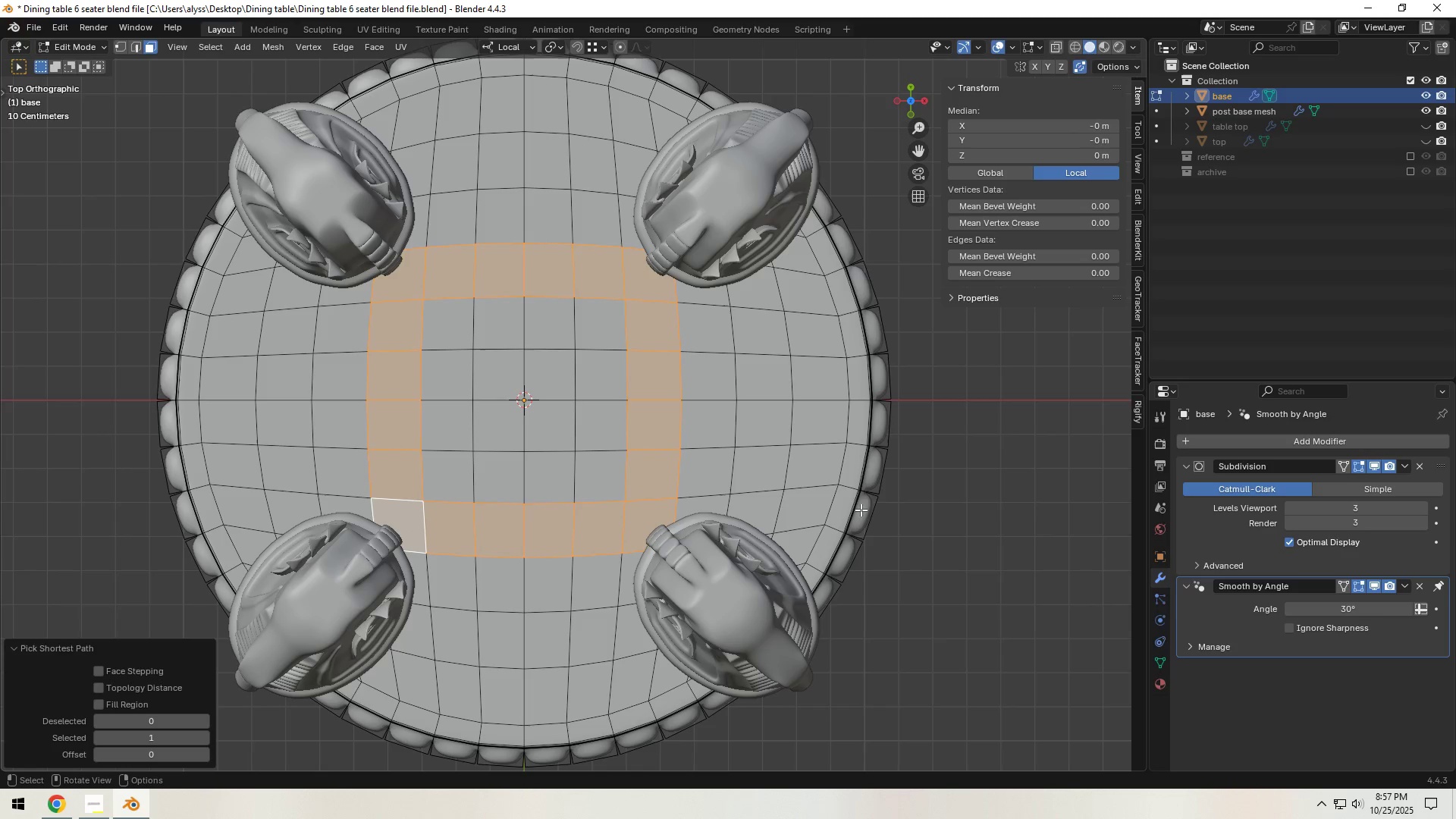 
key(I)
 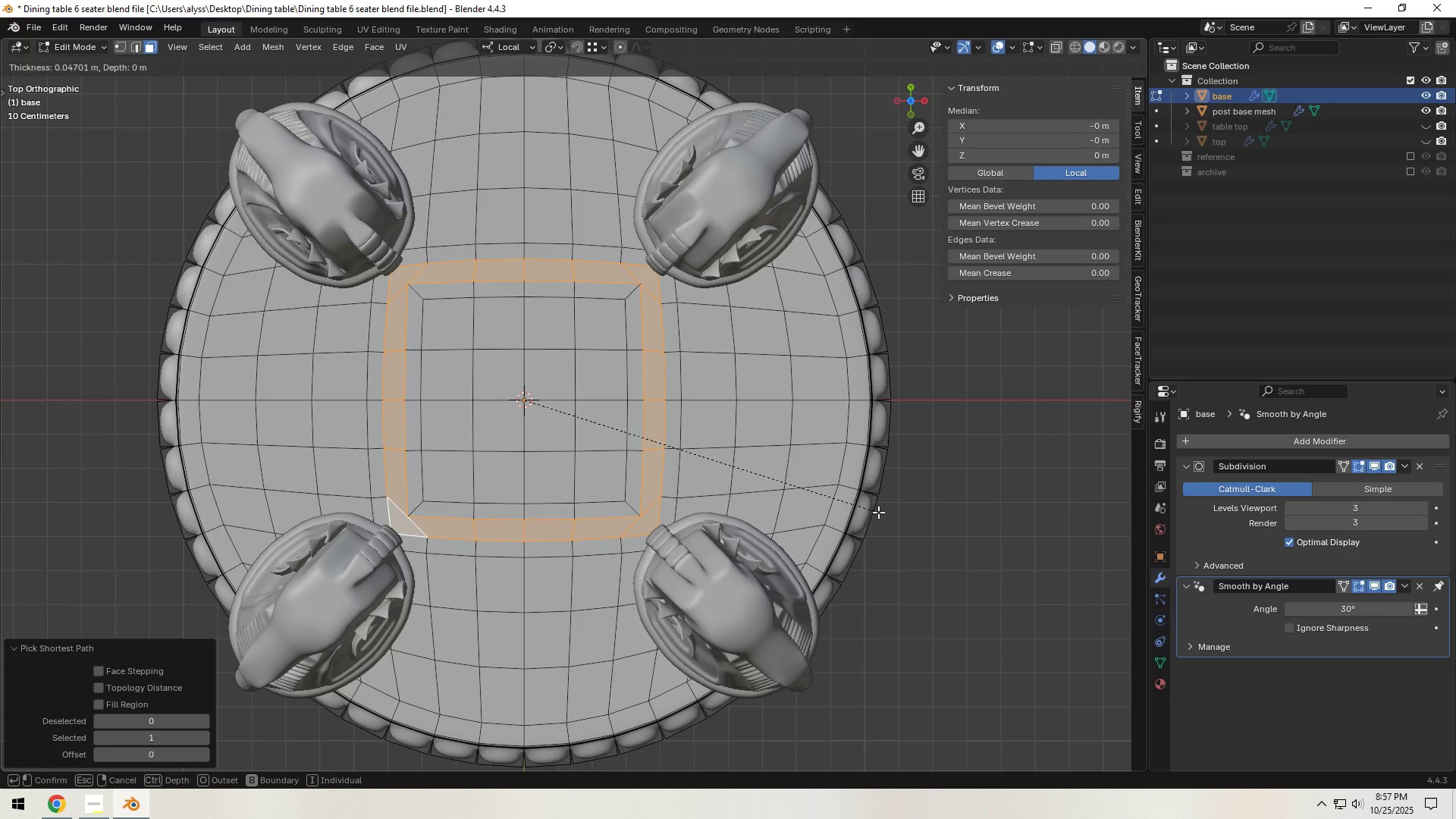 
wait(9.53)
 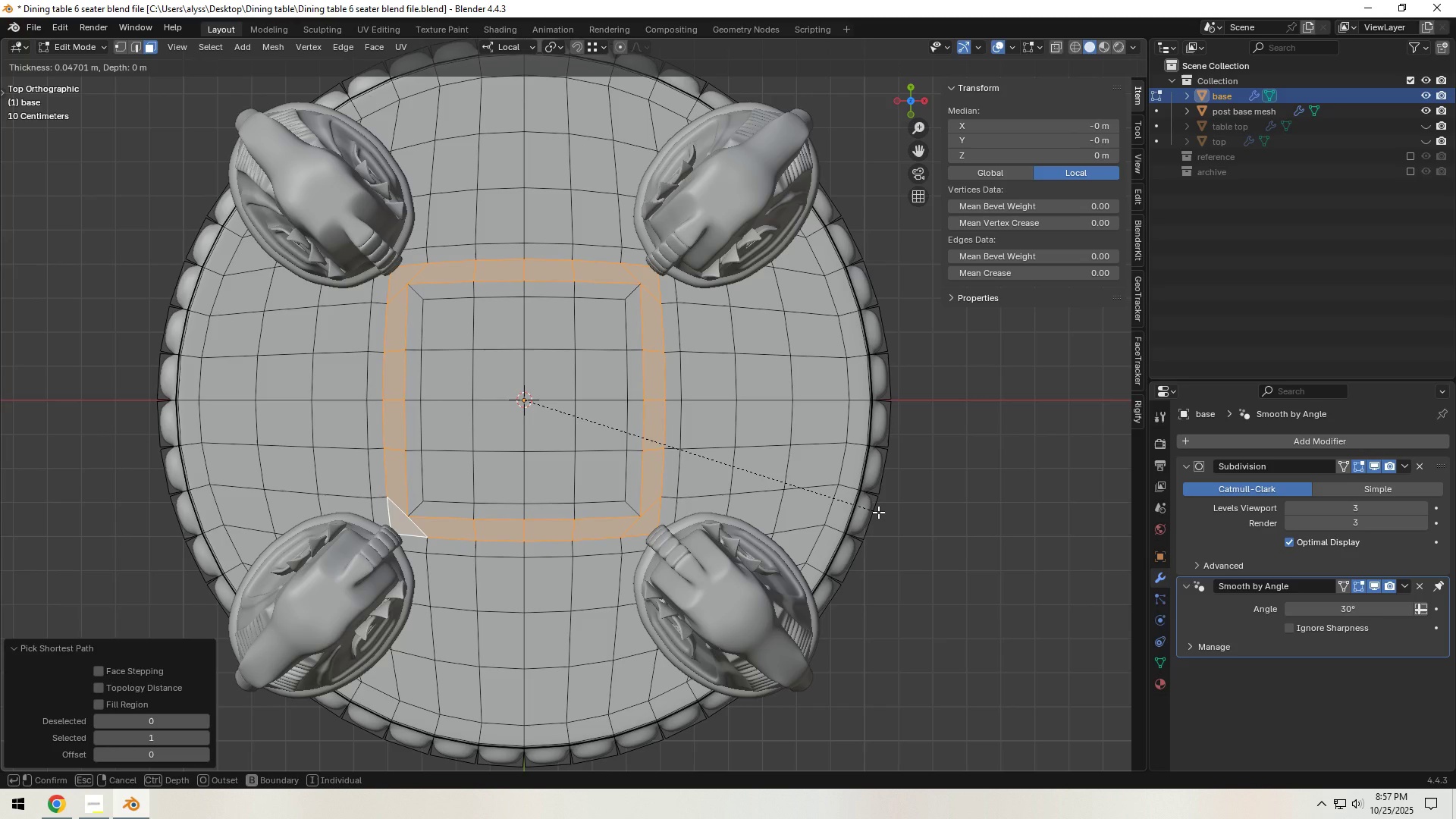 
right_click([878, 512])
 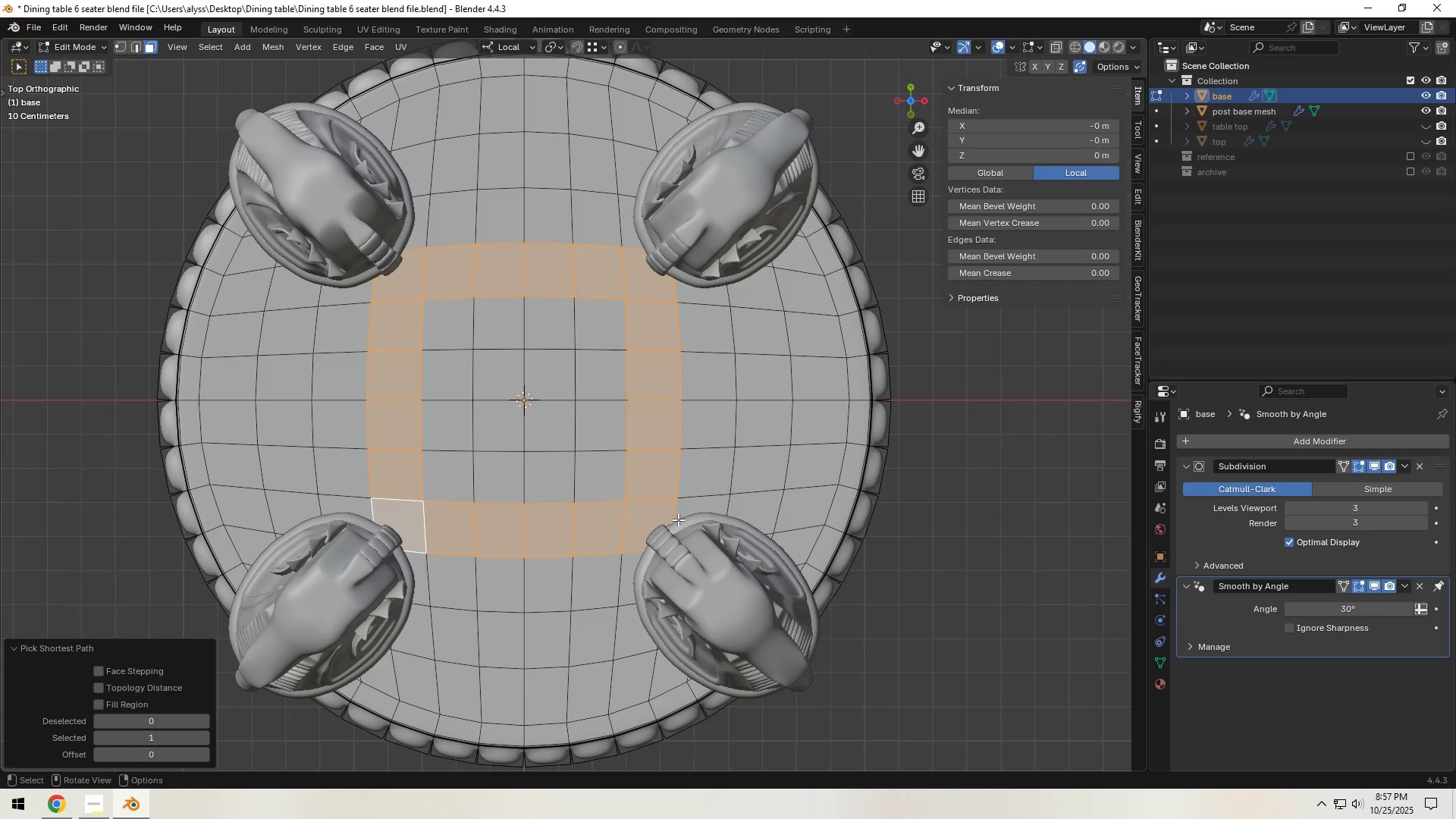 
key(Control+R)
 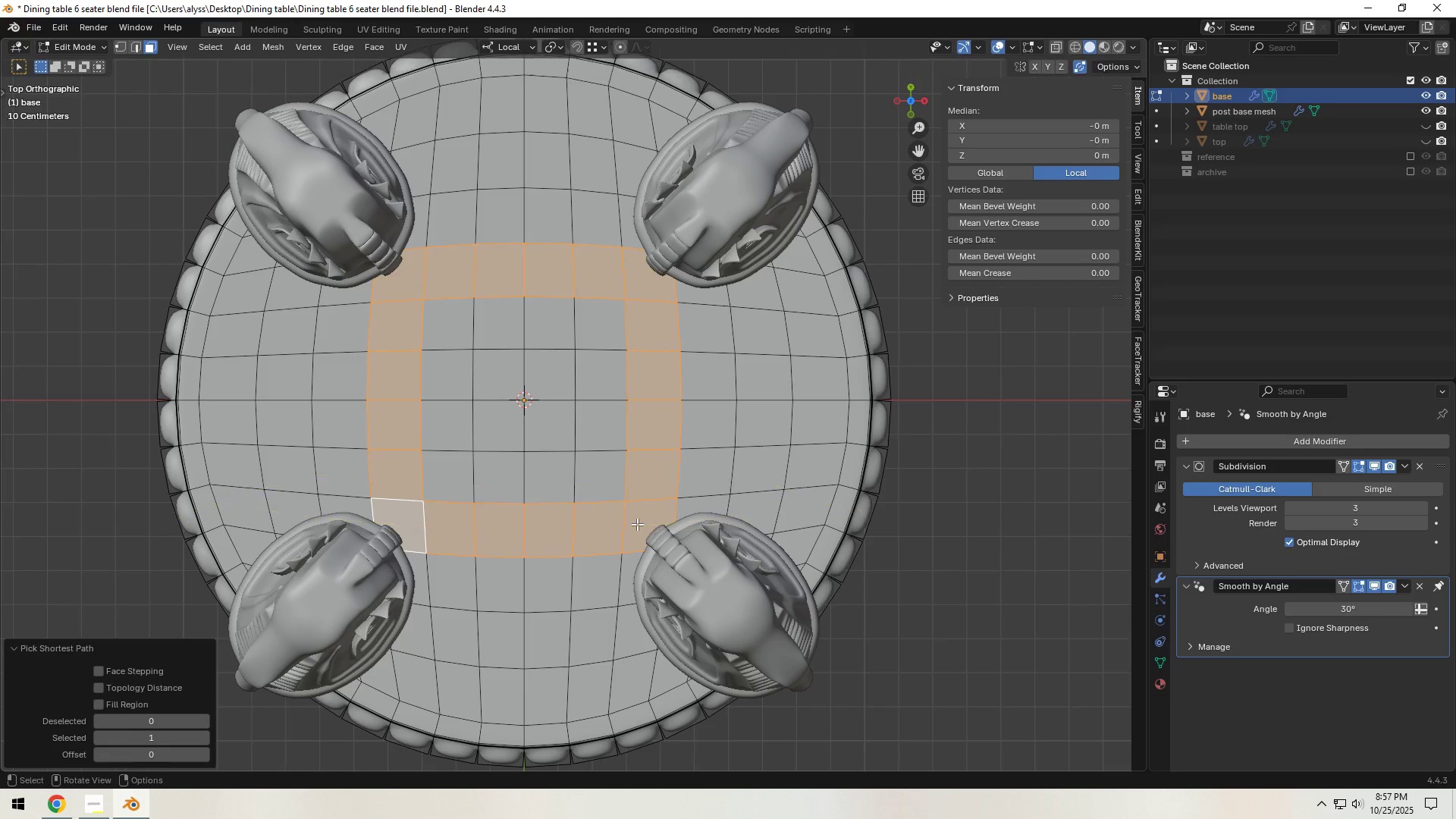 
right_click([637, 524])
 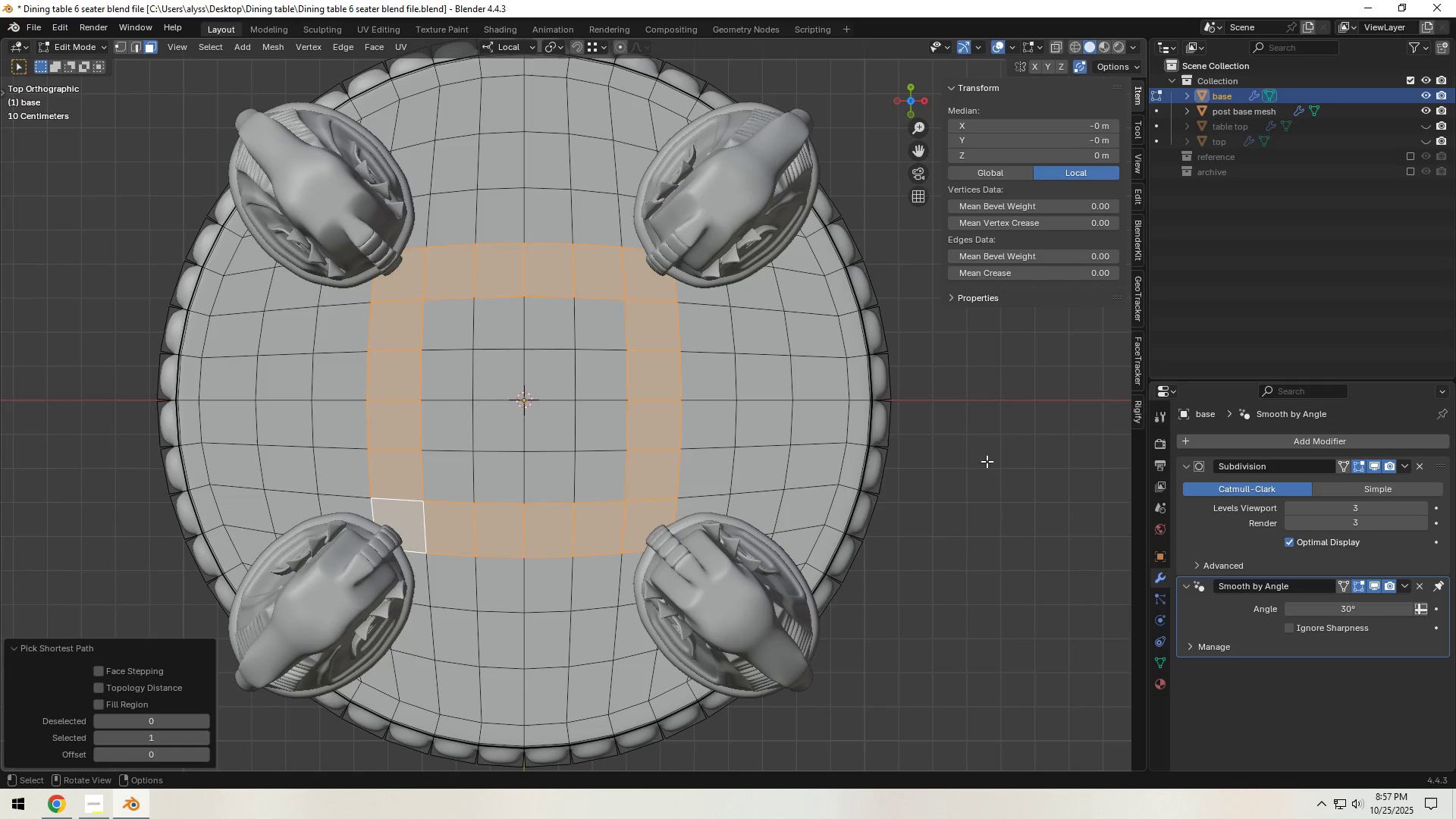 
left_click([1001, 461])
 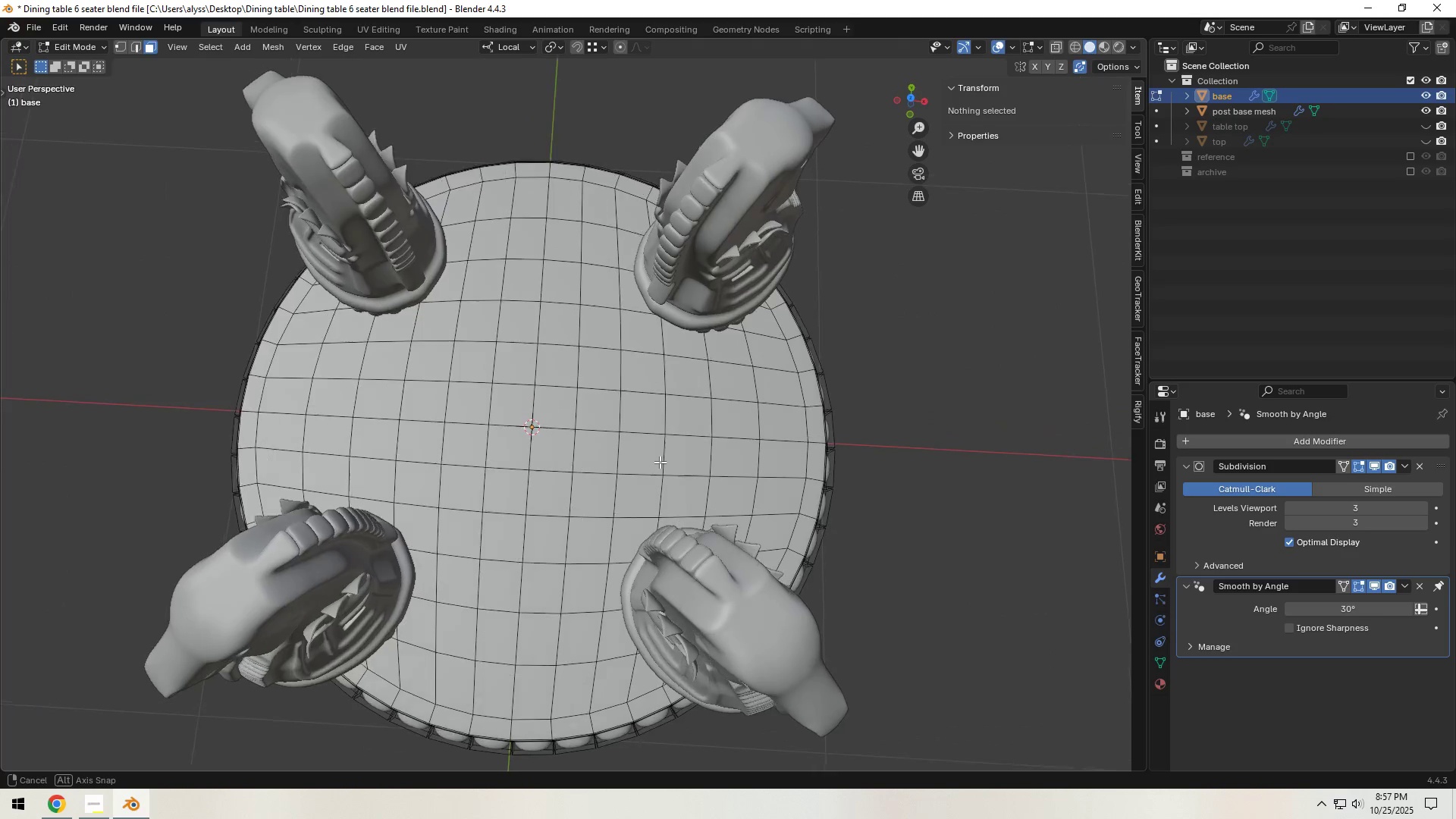 
left_click([458, 519])
 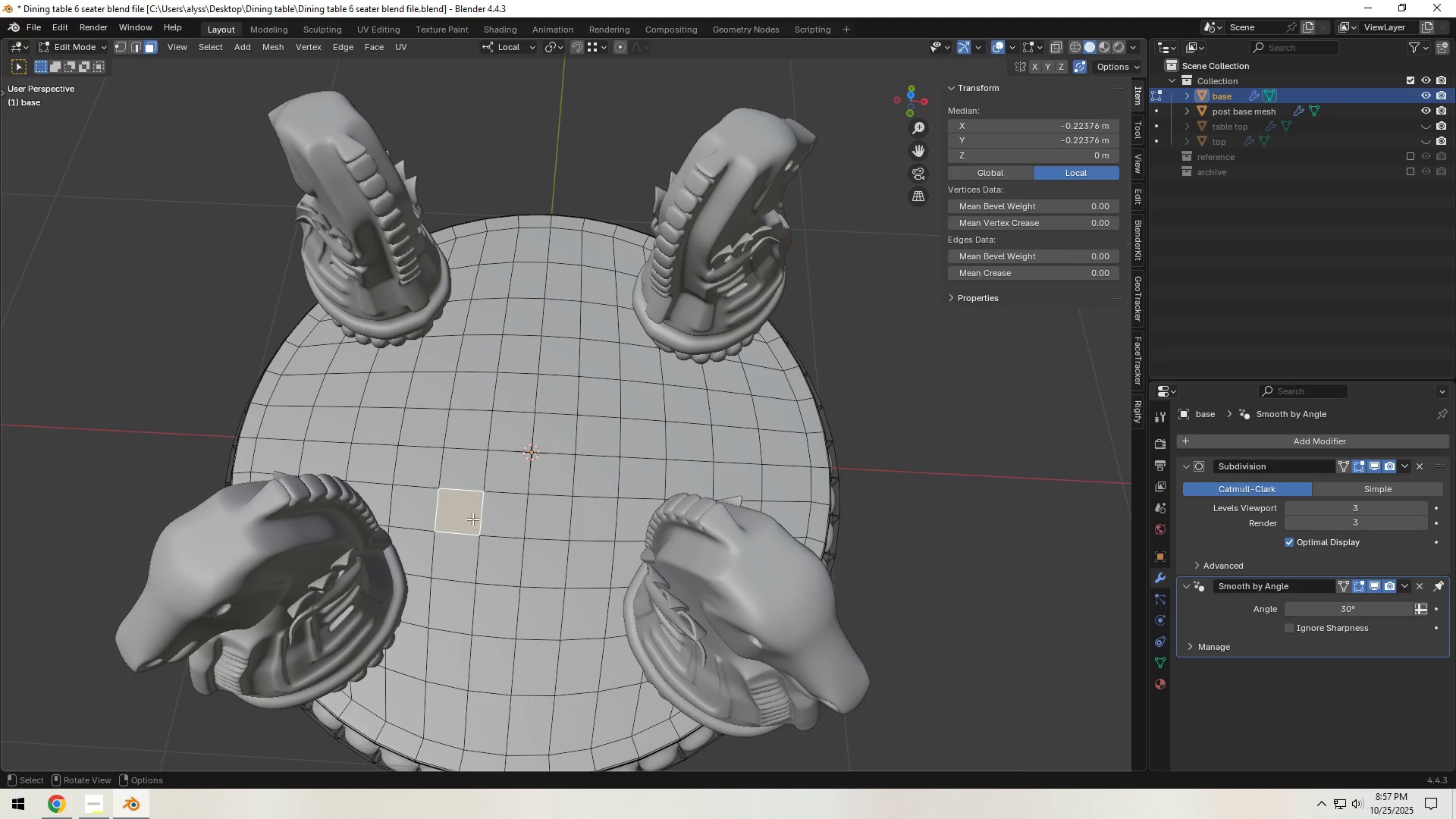 
hold_key(key=ShiftLeft, duration=1.5)
double_click([465, 437])
 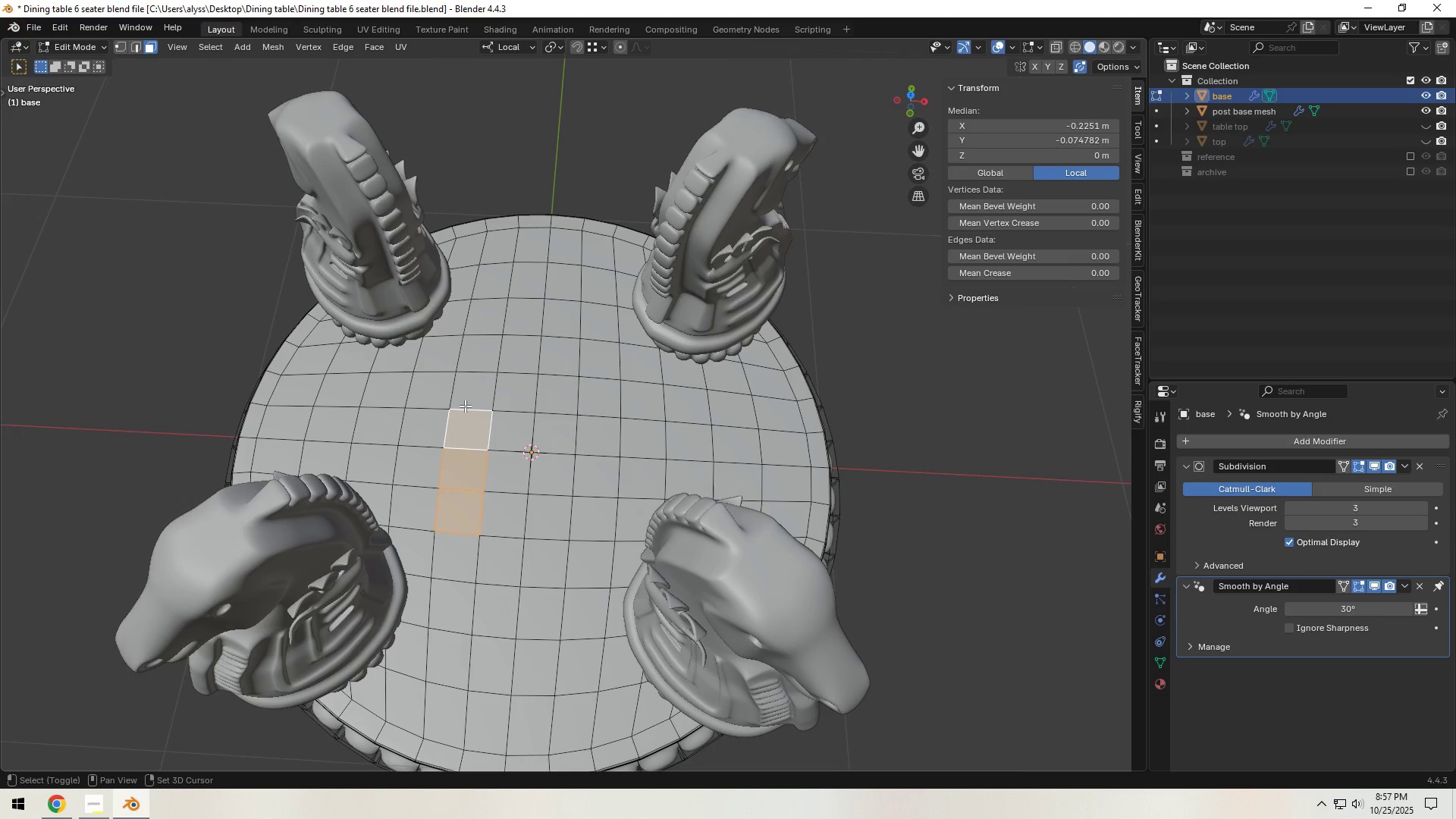 
triple_click([465, 404])
 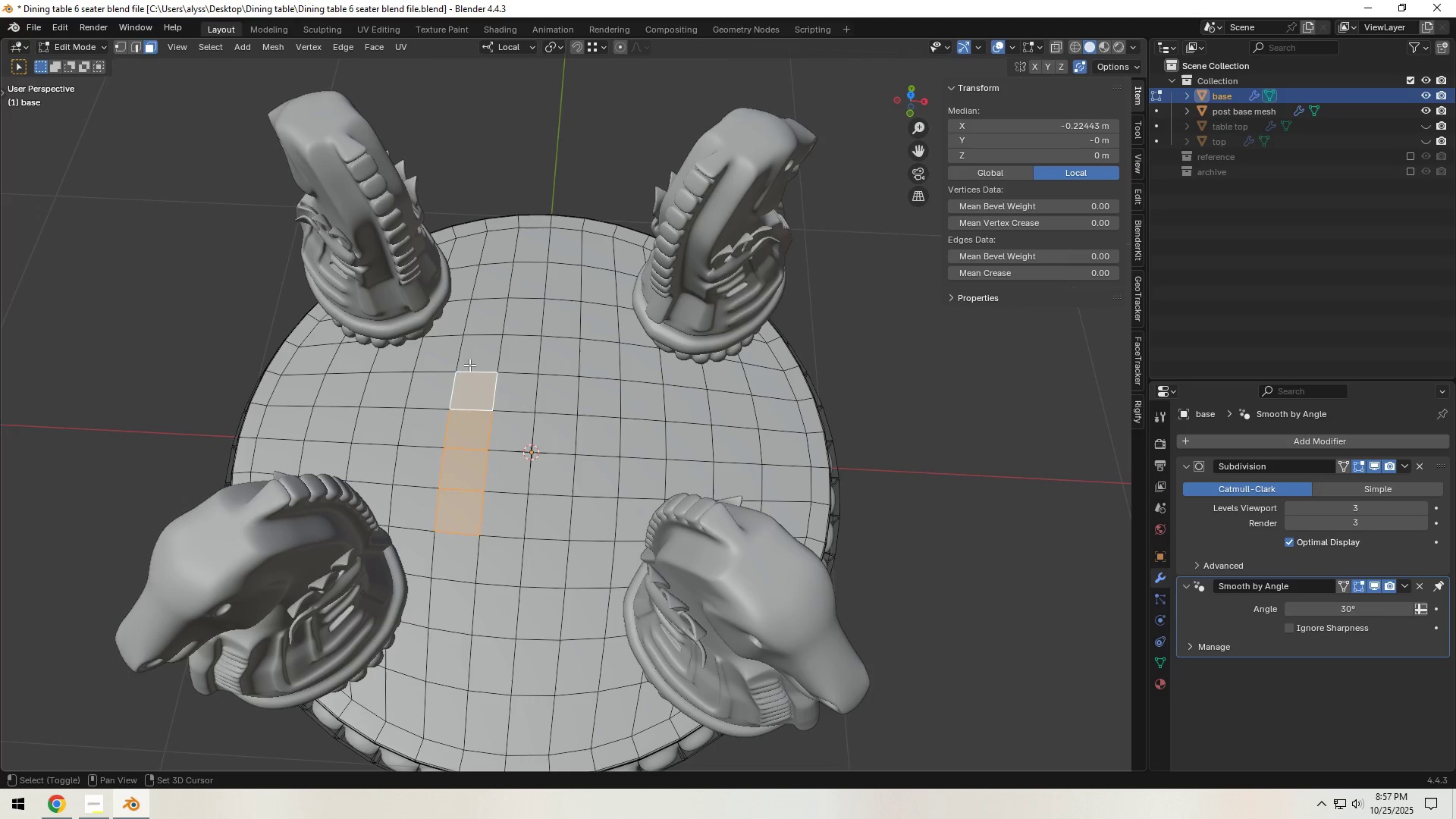 
triple_click([470, 362])
 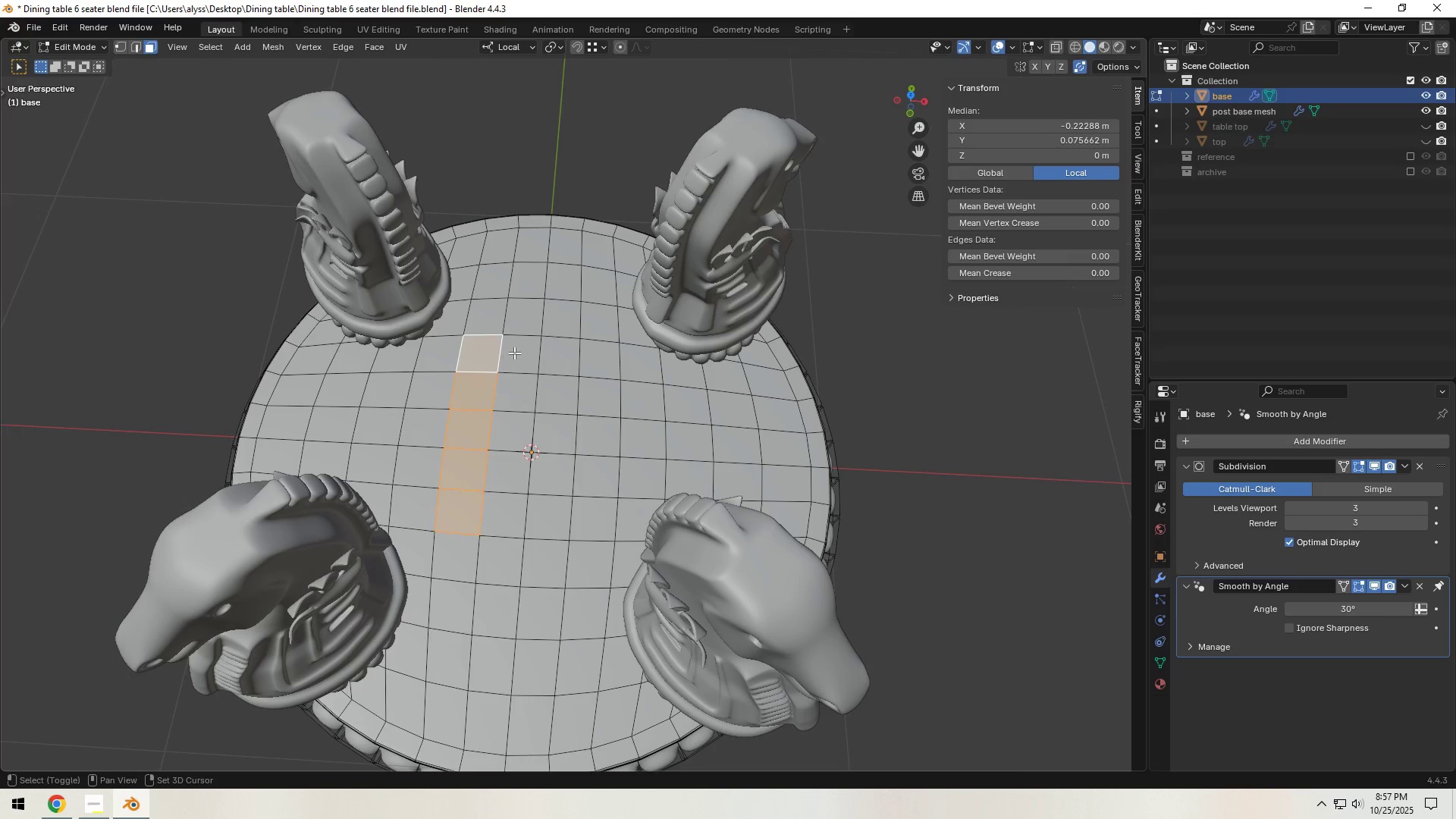 
triple_click([514, 353])
 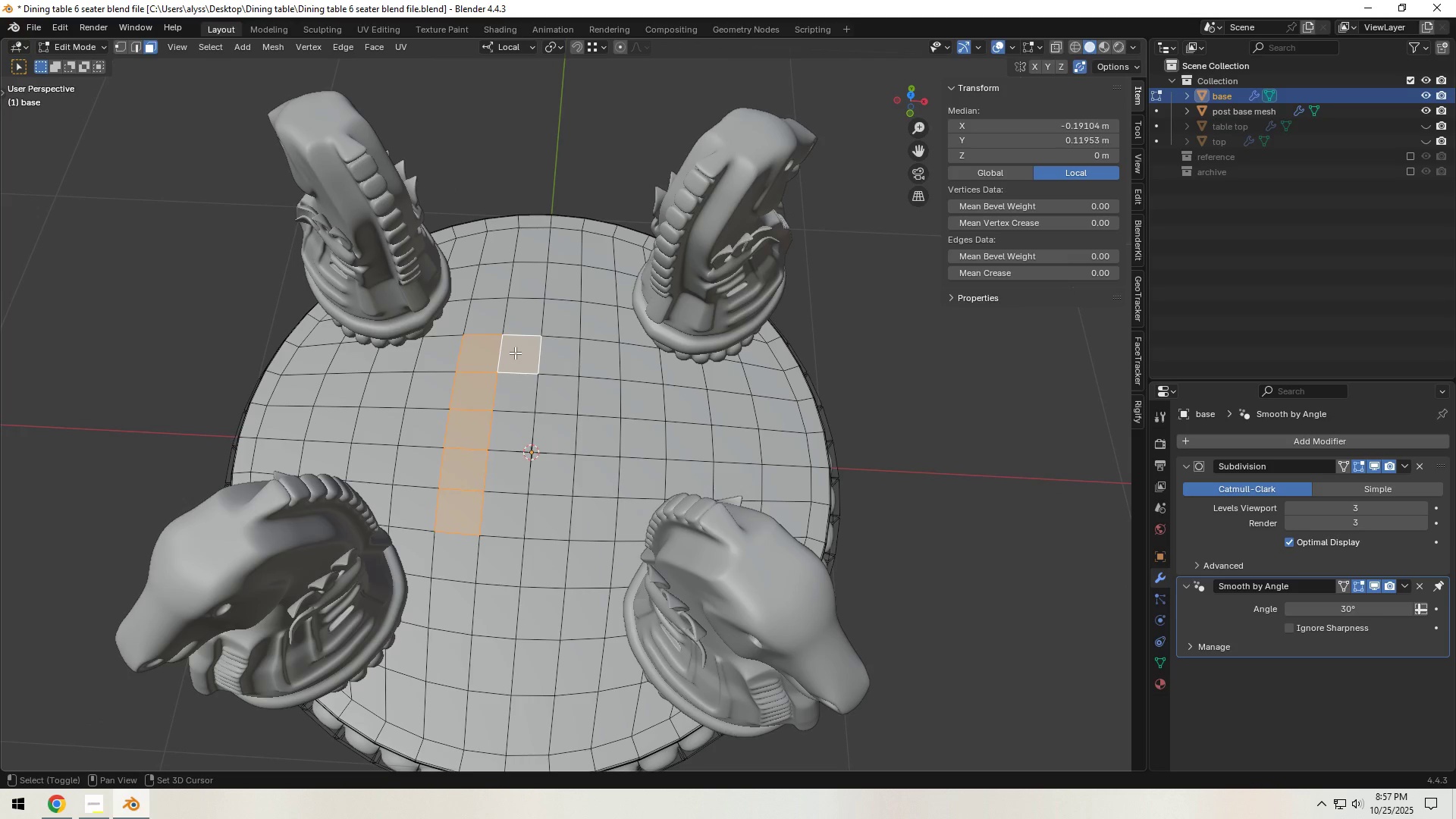 
hold_key(key=ShiftLeft, duration=0.33)
 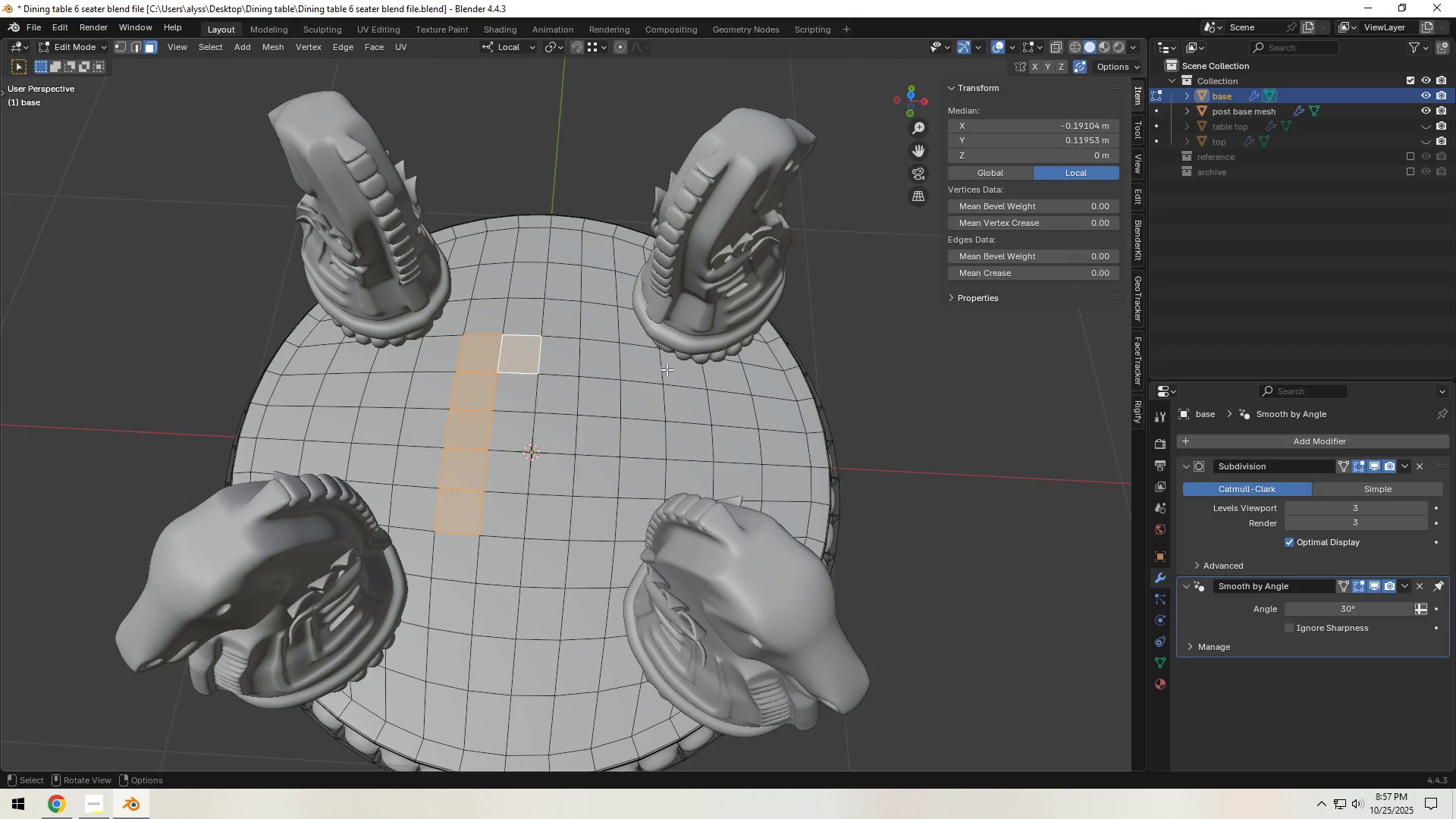 
hold_key(key=ControlLeft, duration=1.54)
left_click([641, 369])
 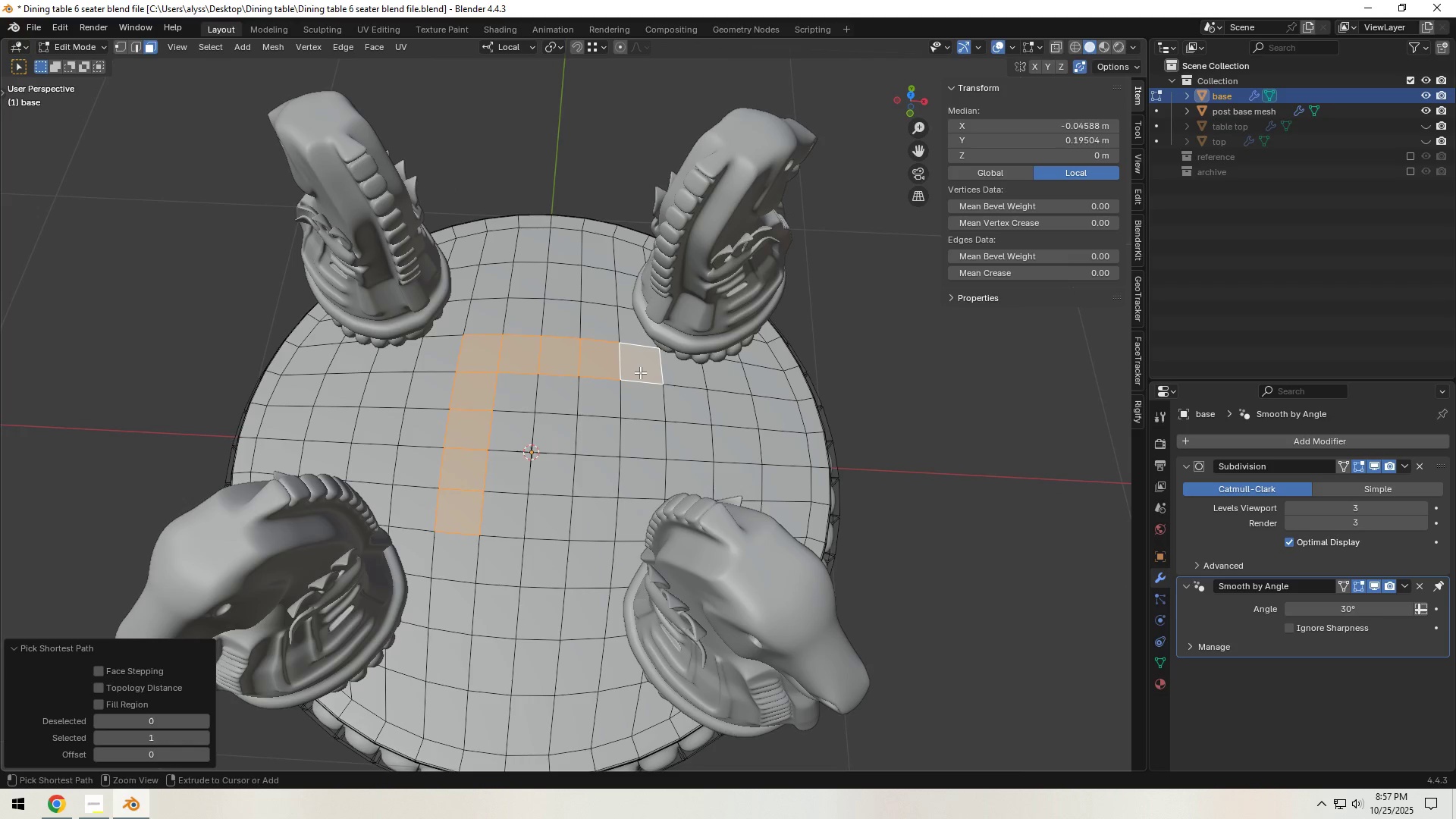 
hold_key(key=ControlLeft, duration=1.51)
left_click([640, 372])
 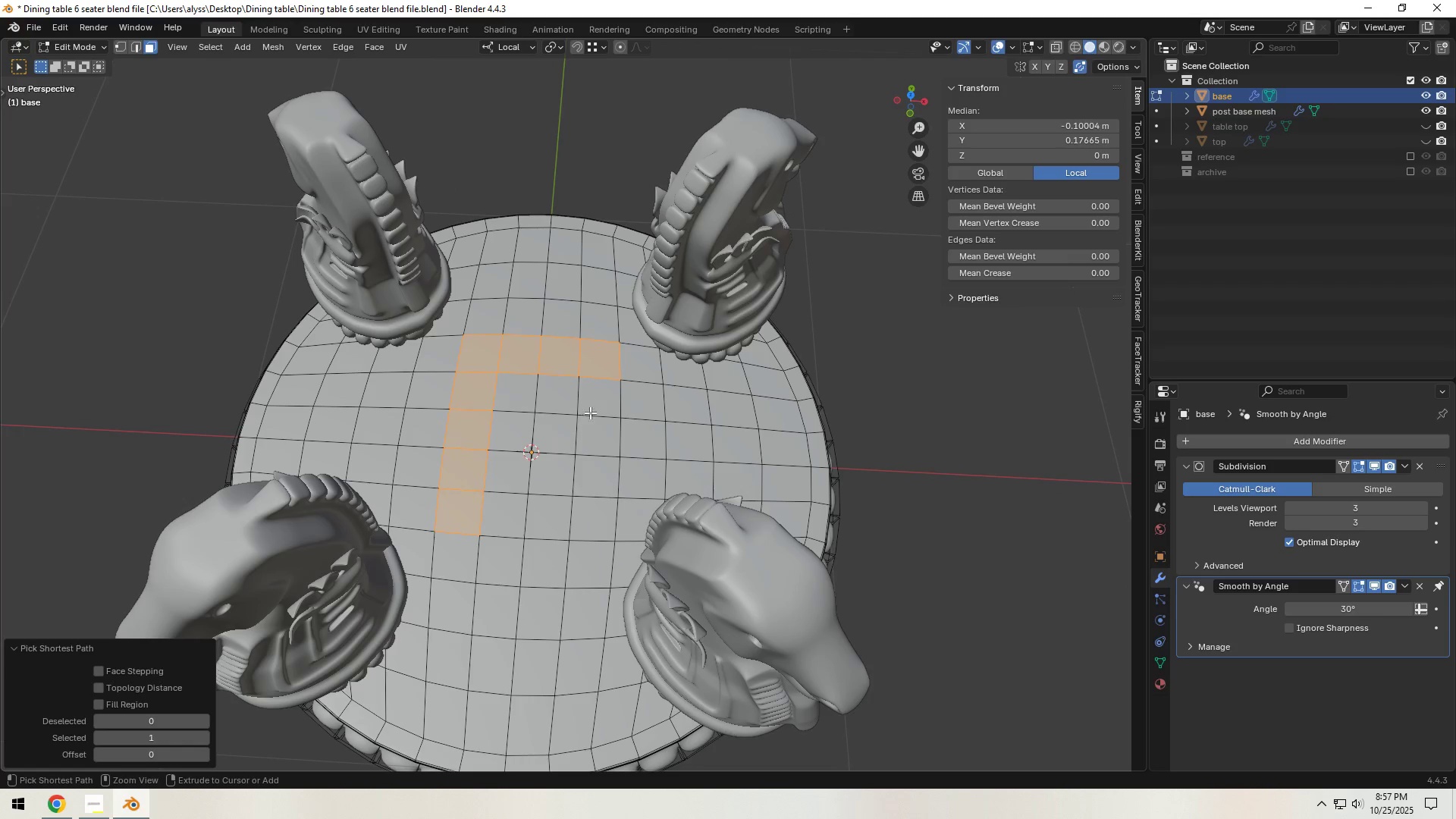 
hold_key(key=ControlLeft, duration=0.86)
left_click([592, 530])
 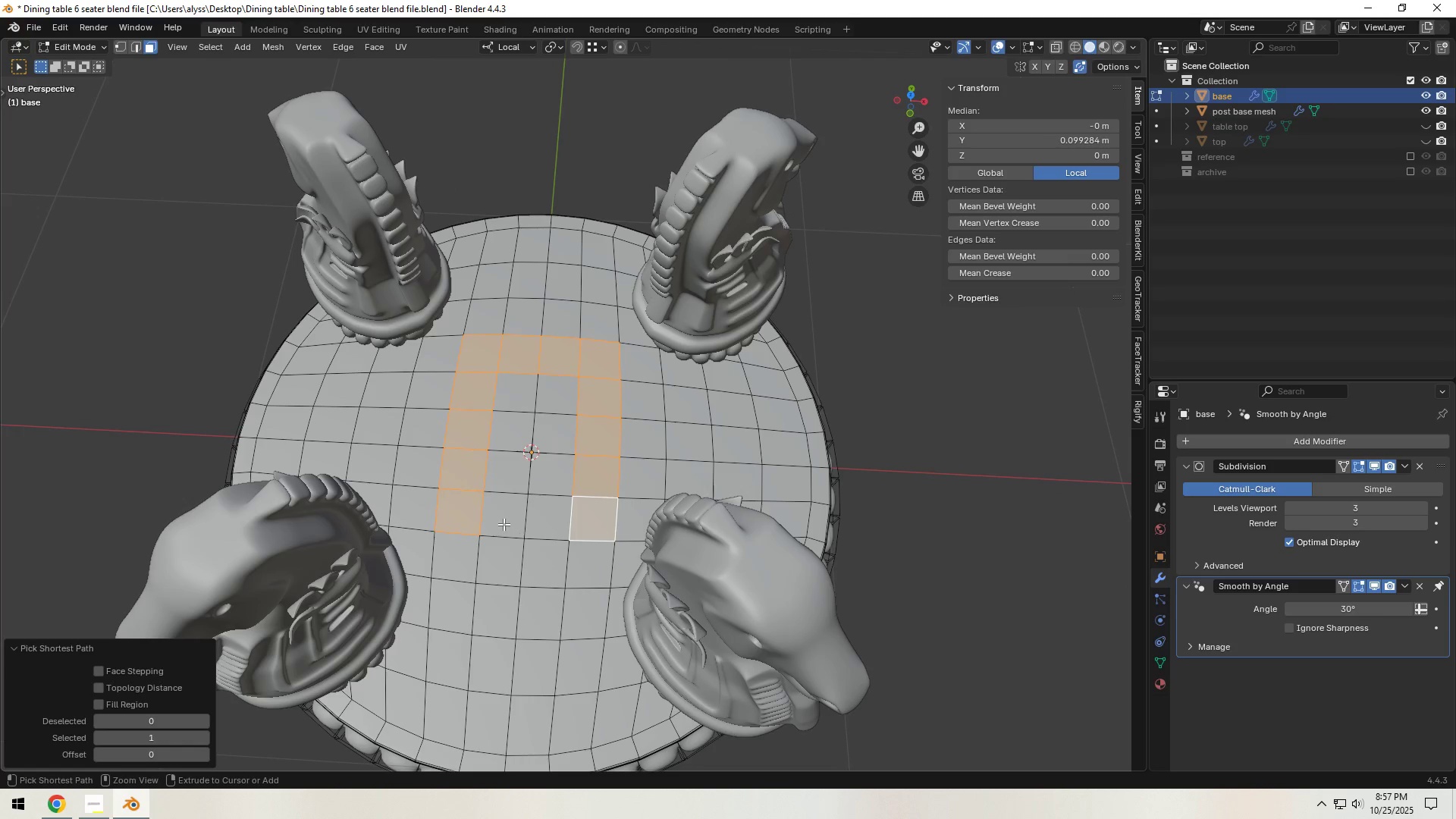 
double_click([504, 524])
 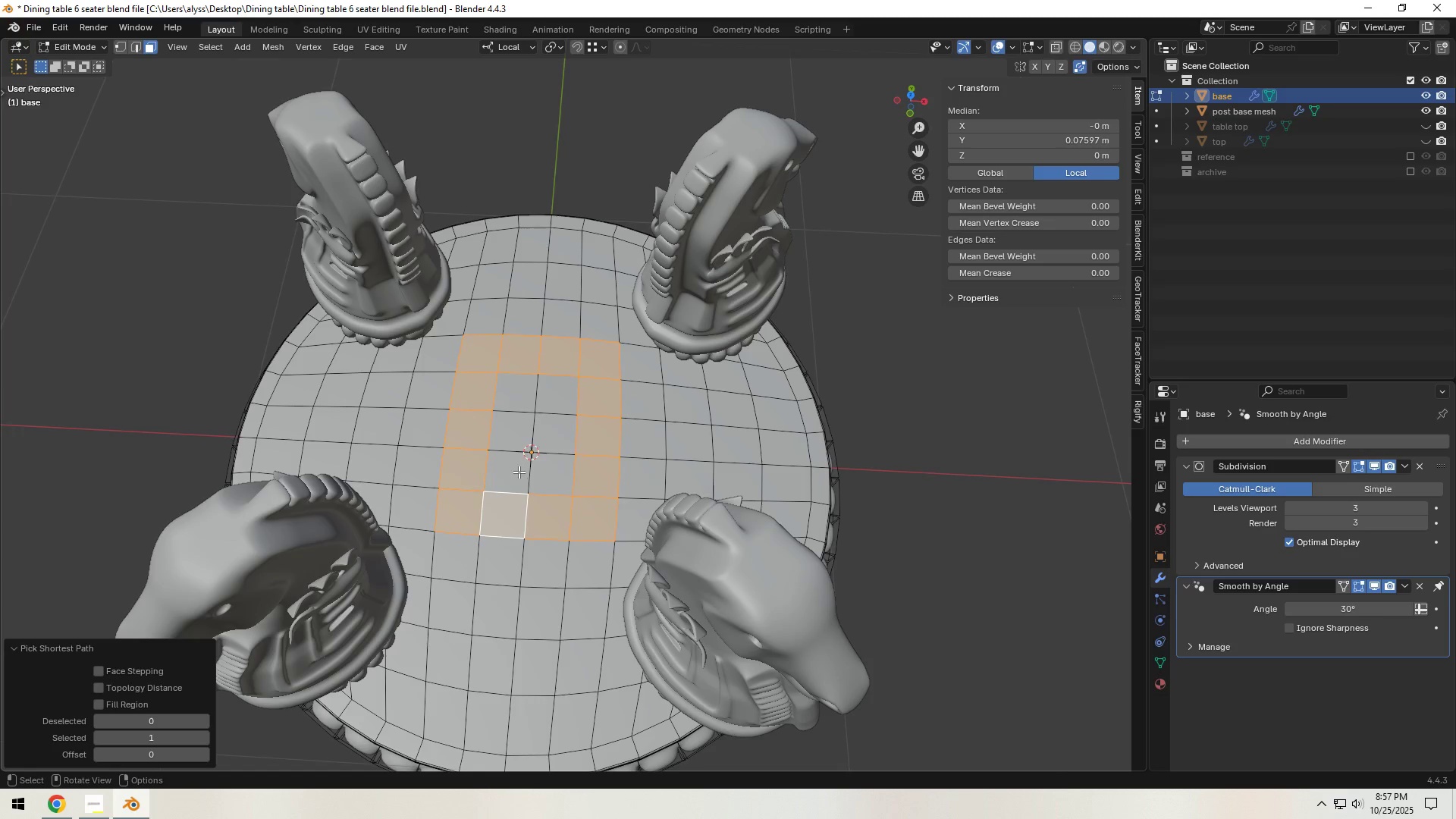 
type(dc)
 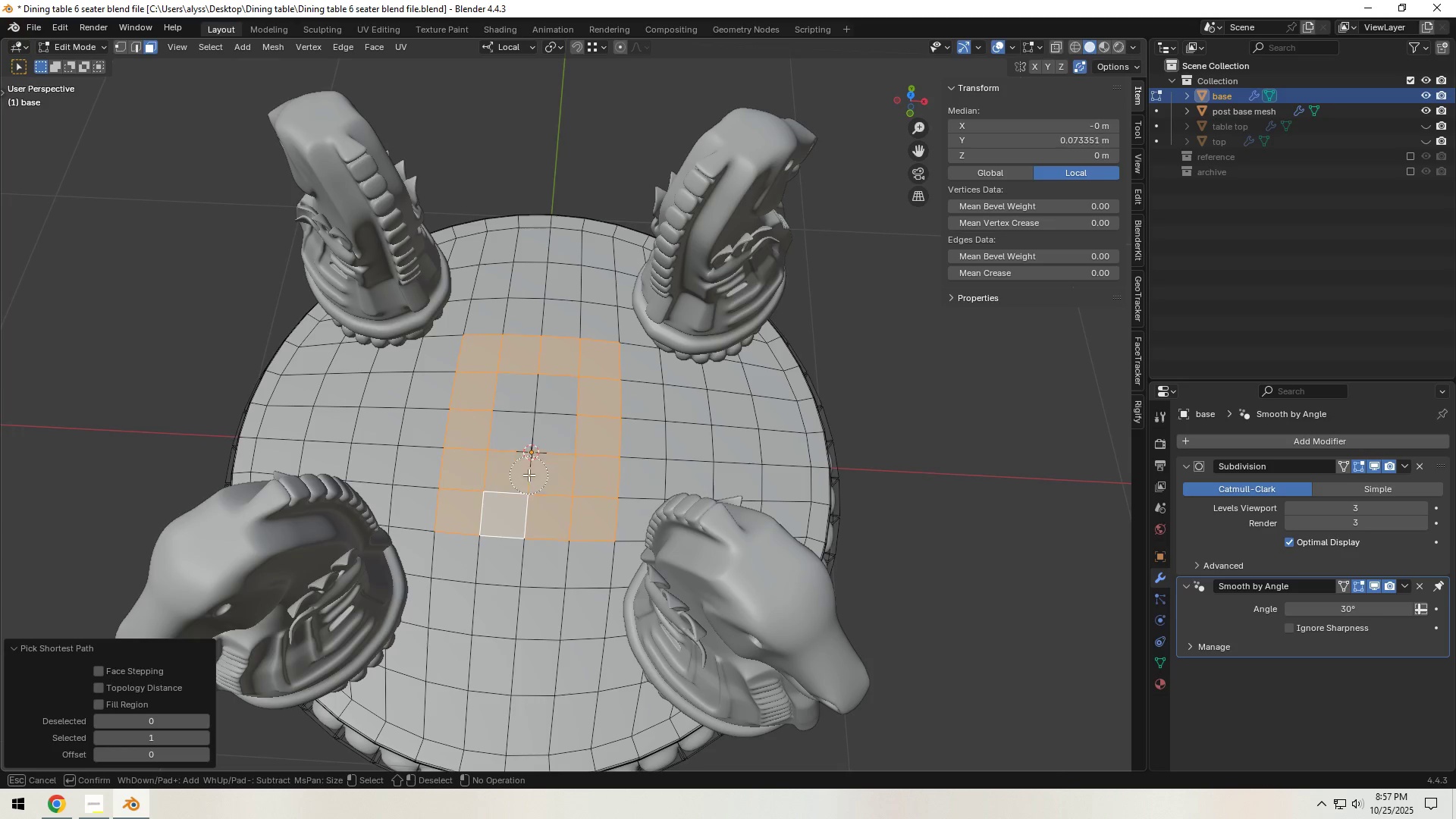 
left_click_drag(start_coordinate=[529, 475], to_coordinate=[532, 414])
 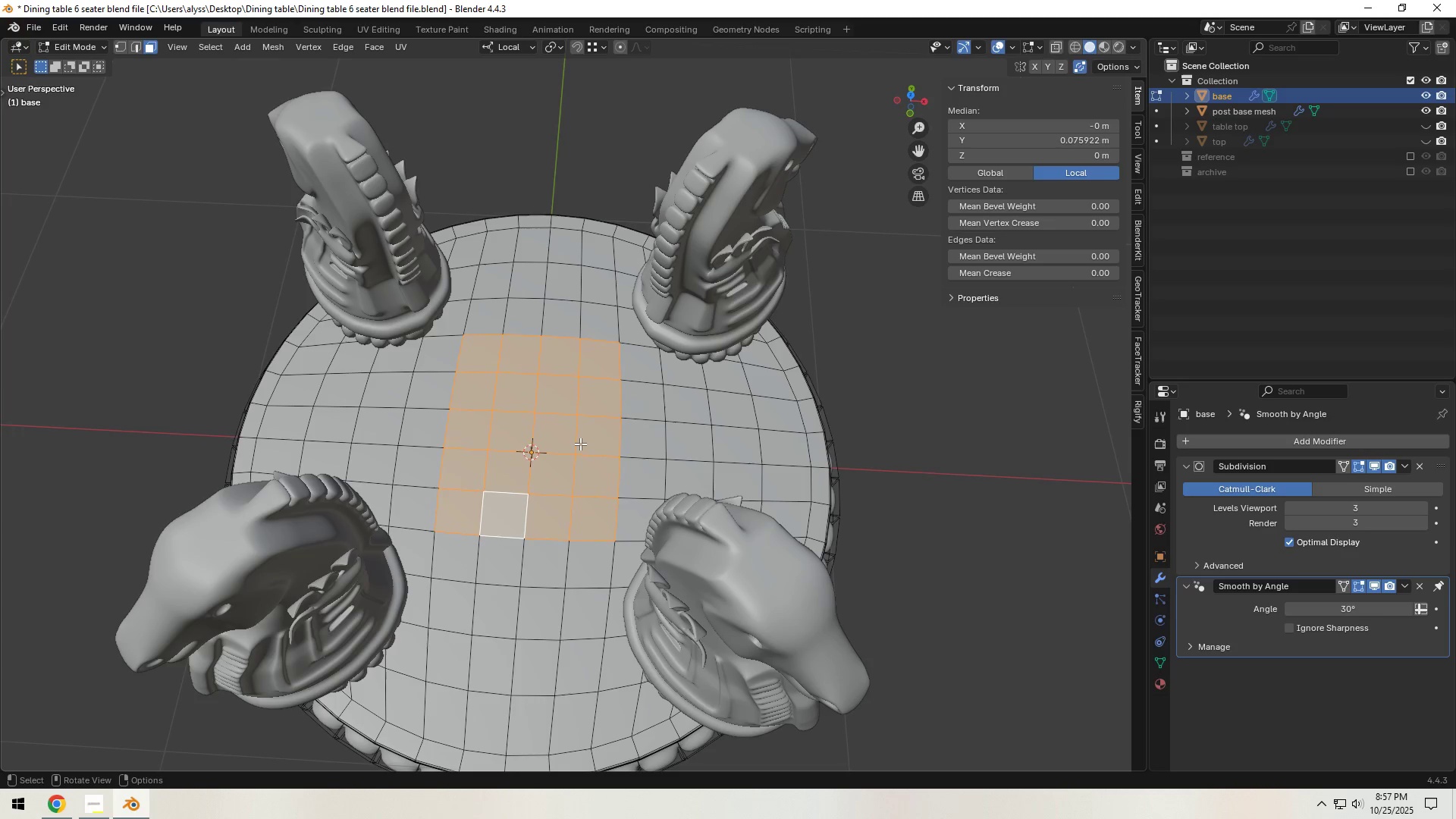 
left_click([532, 414])
 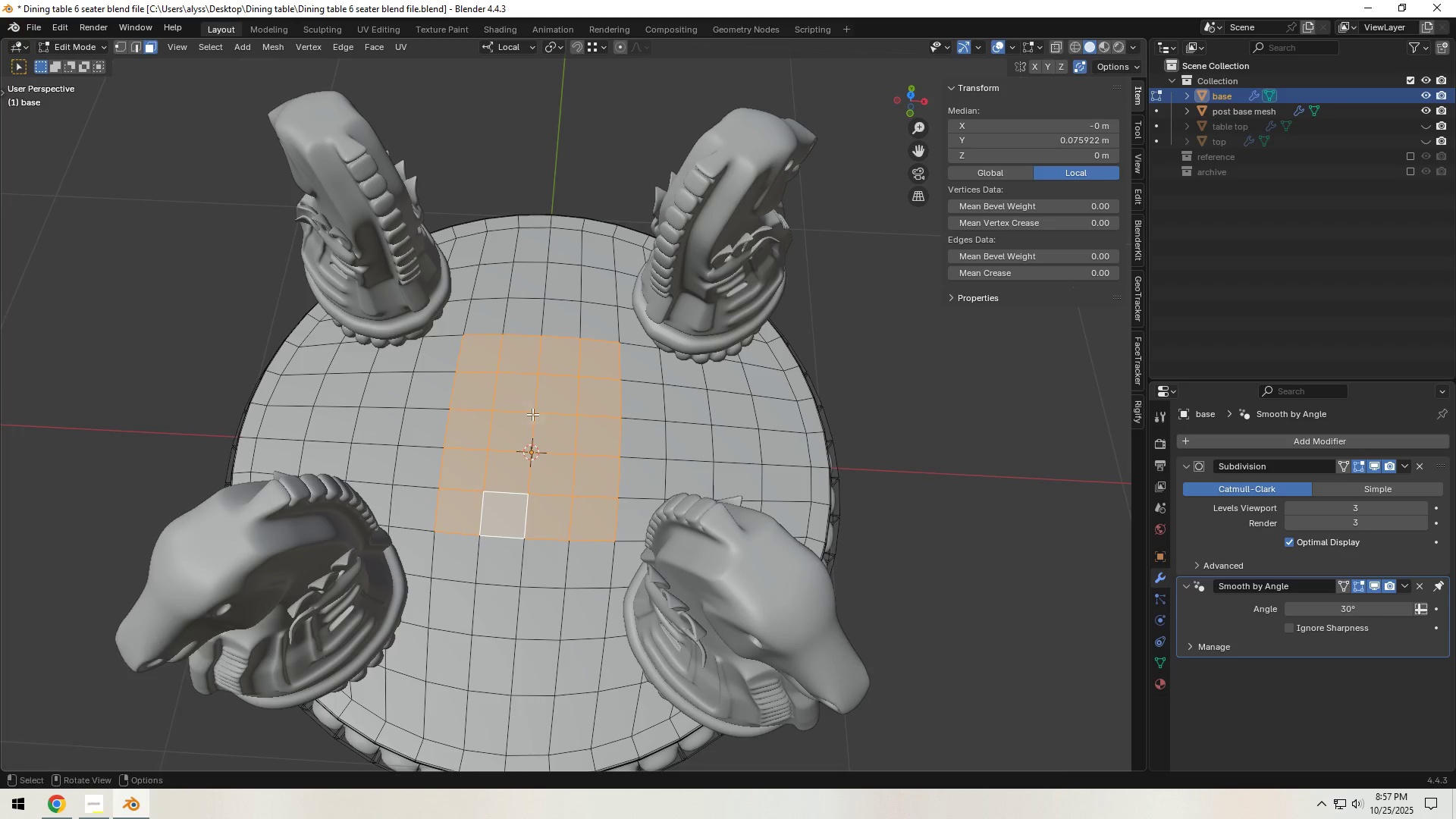 
right_click([532, 414])
 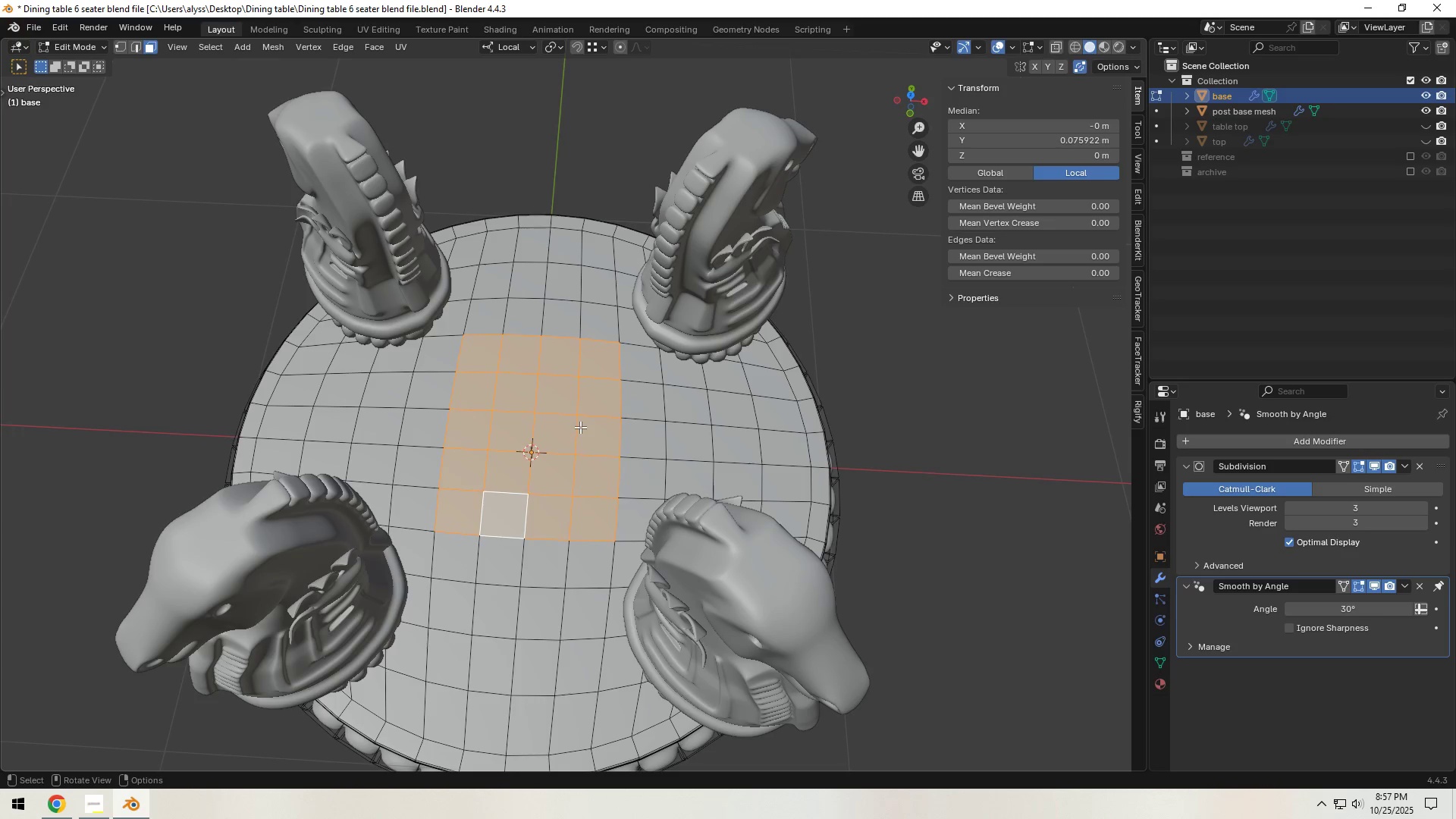 
key(Backquote)
 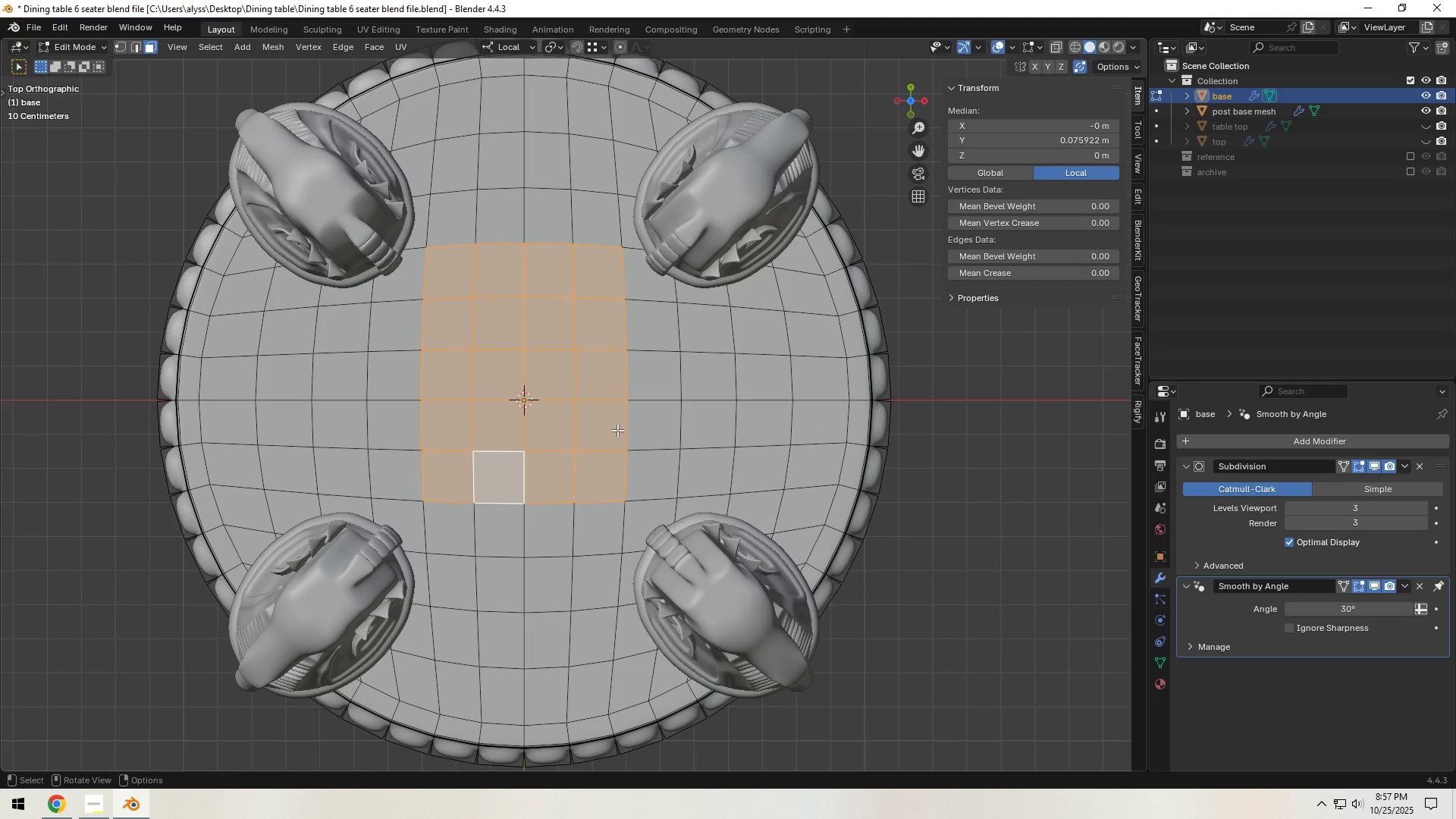 
key(S)
 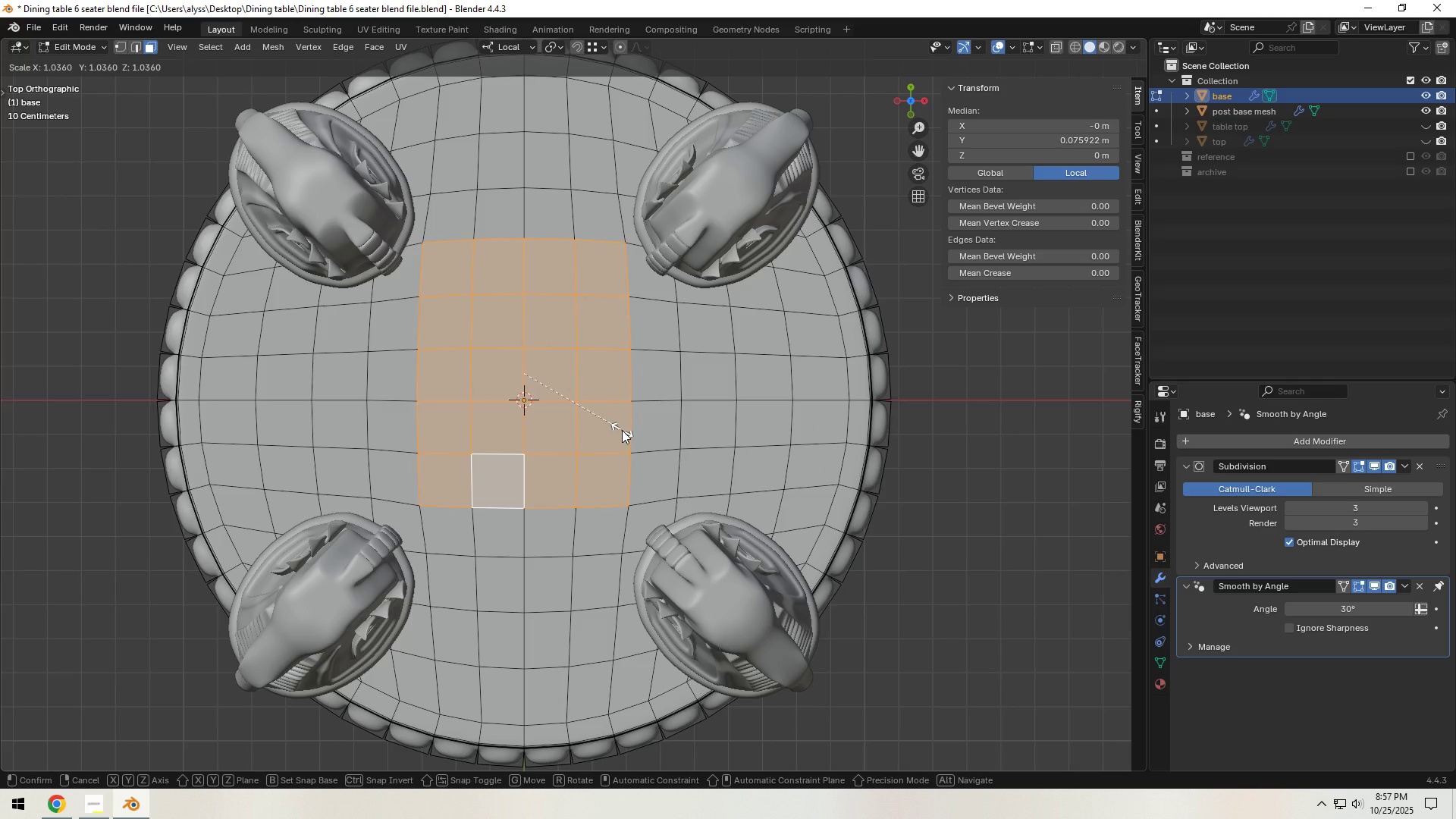 
right_click([622, 430])
 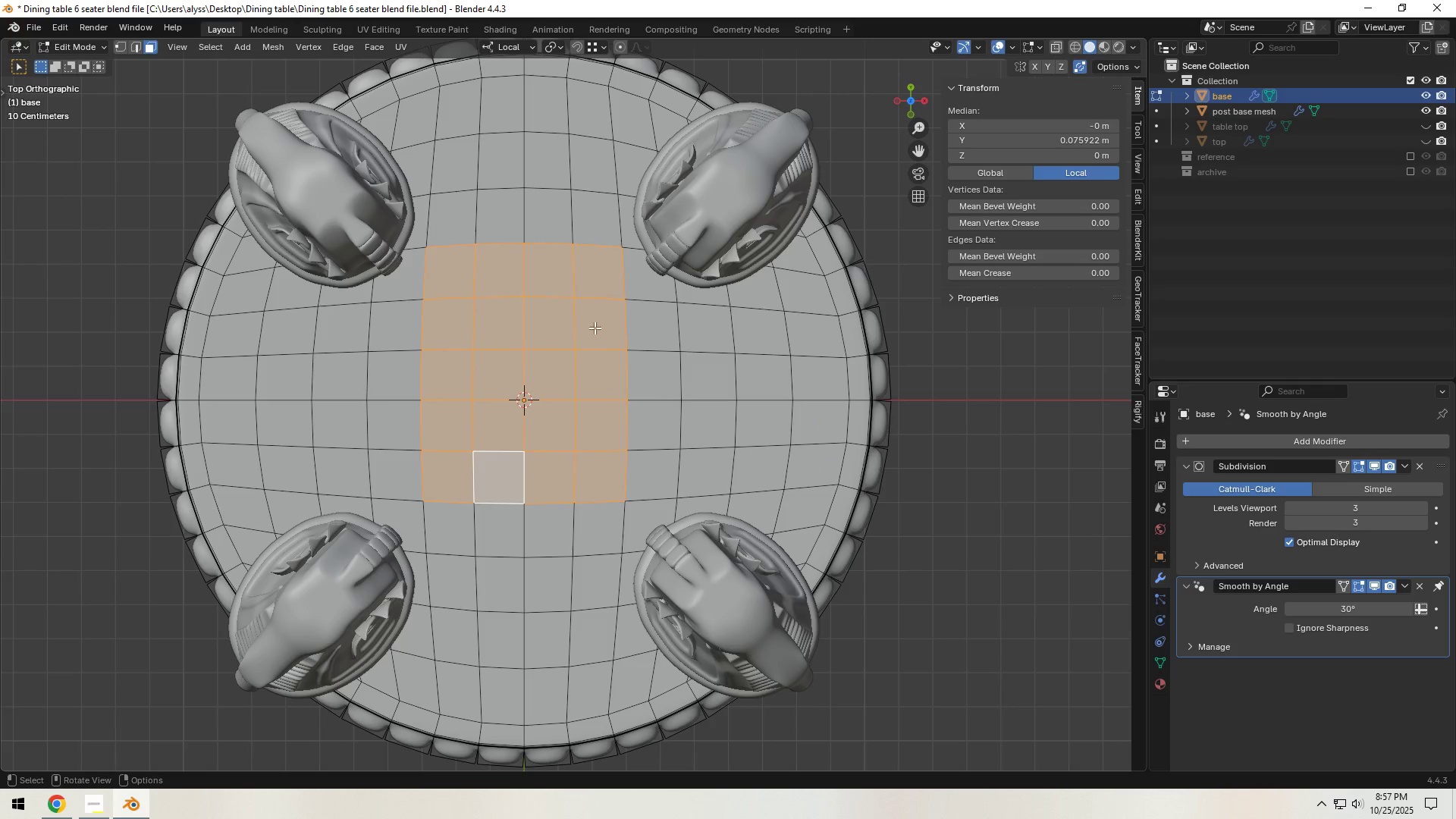 
hold_key(key=ShiftLeft, duration=1.49)
left_click([582, 271])
 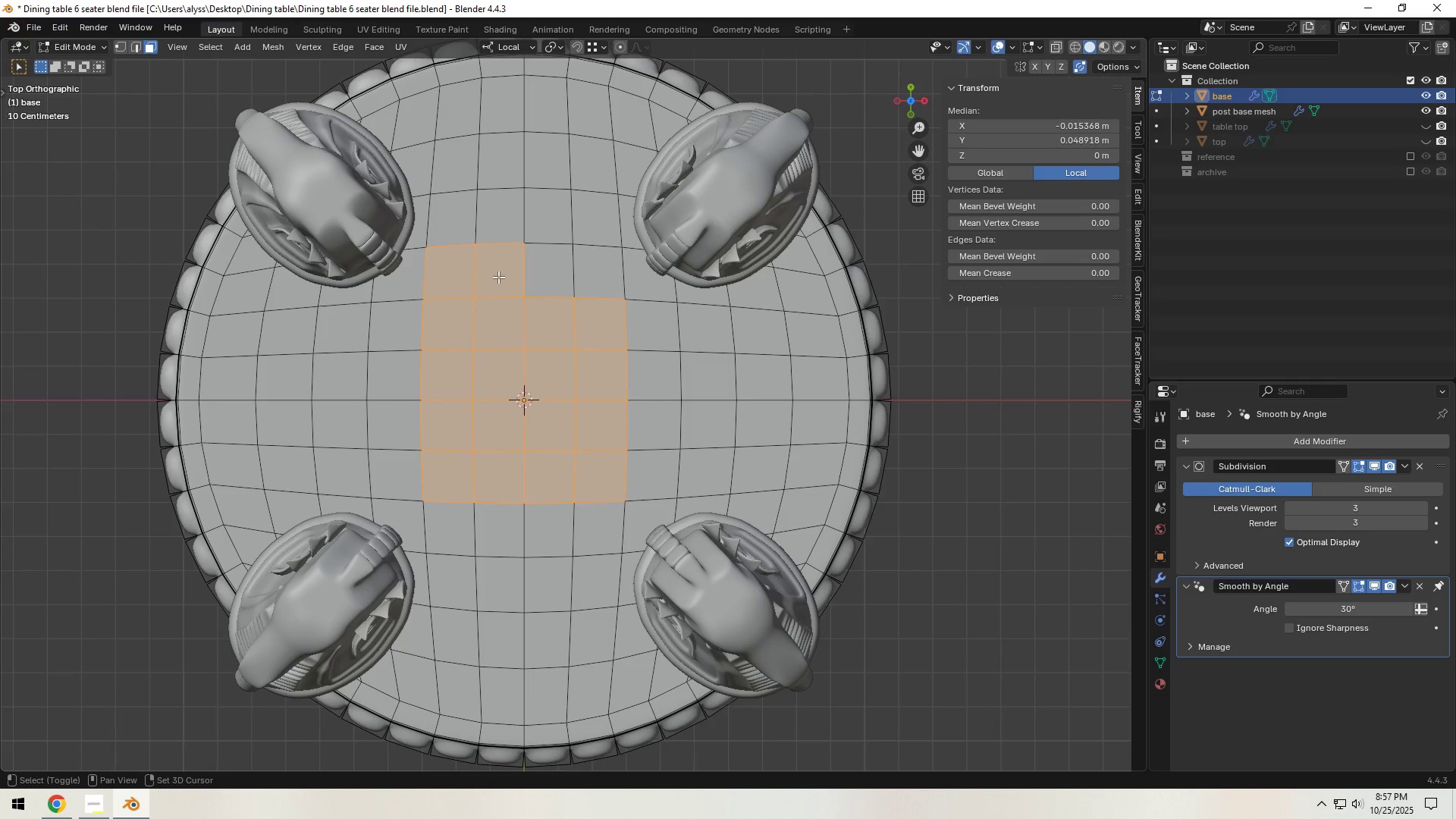 
triple_click([493, 278])
 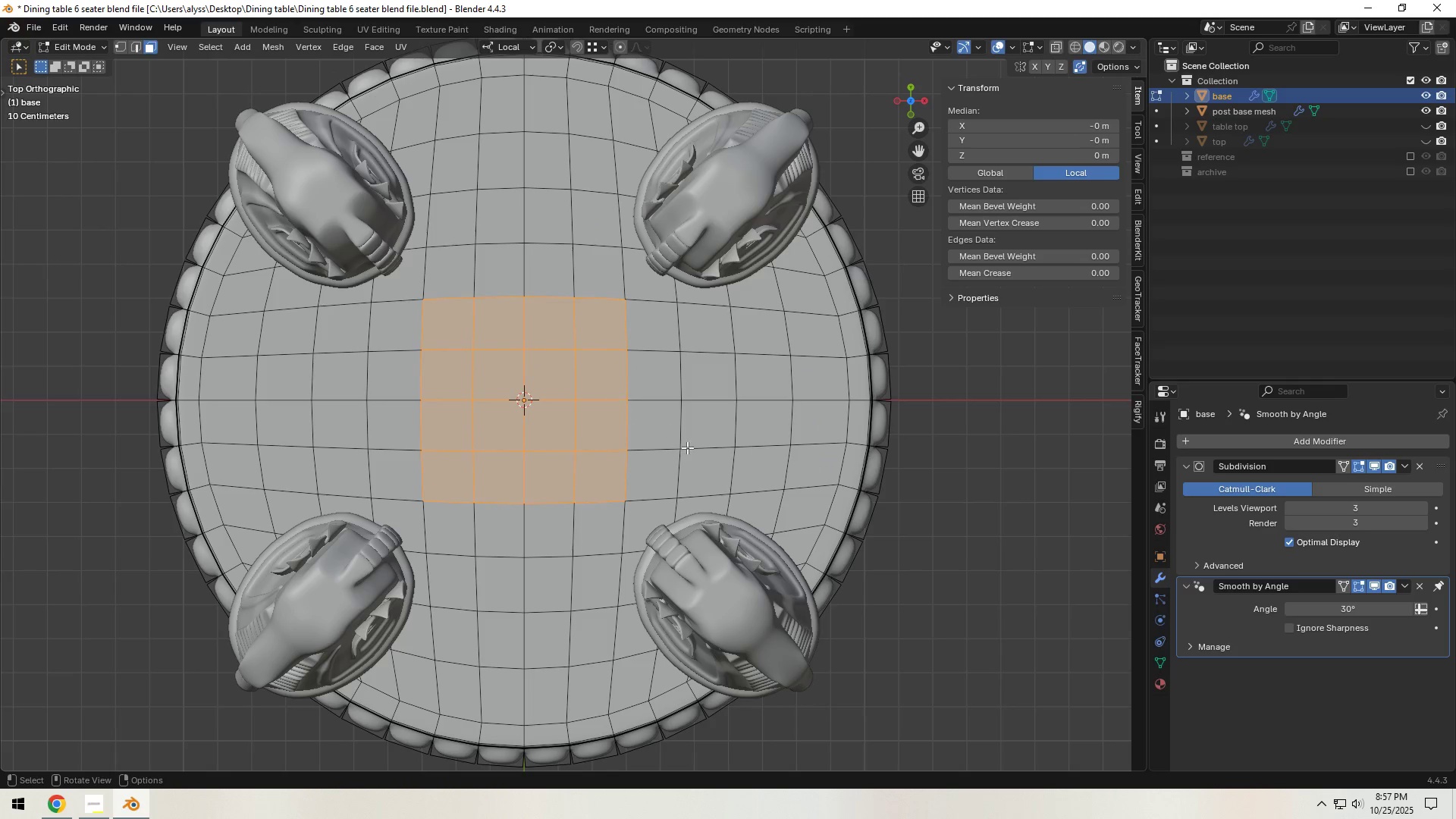 
key(S)
 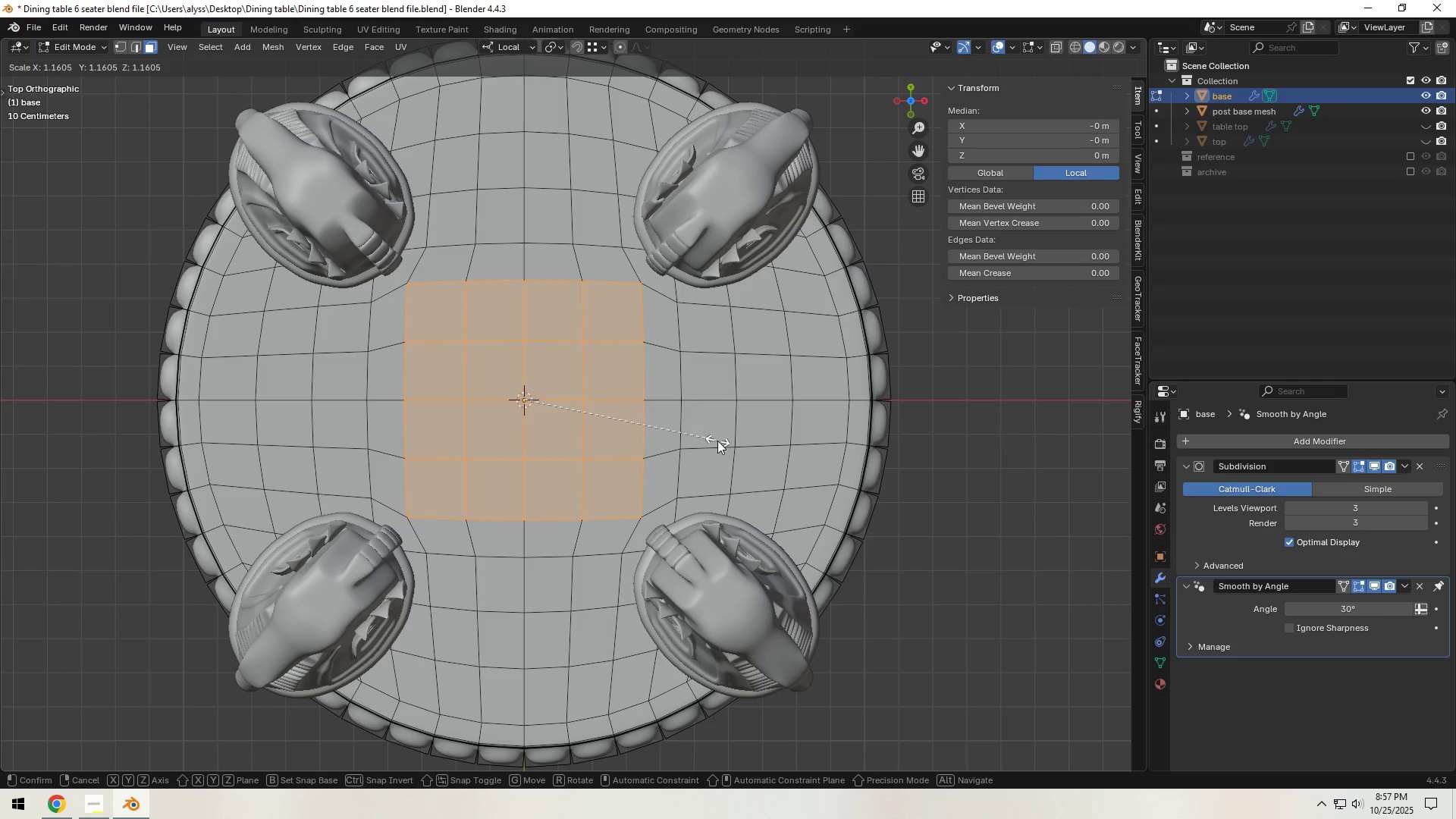 
left_click([717, 441])
 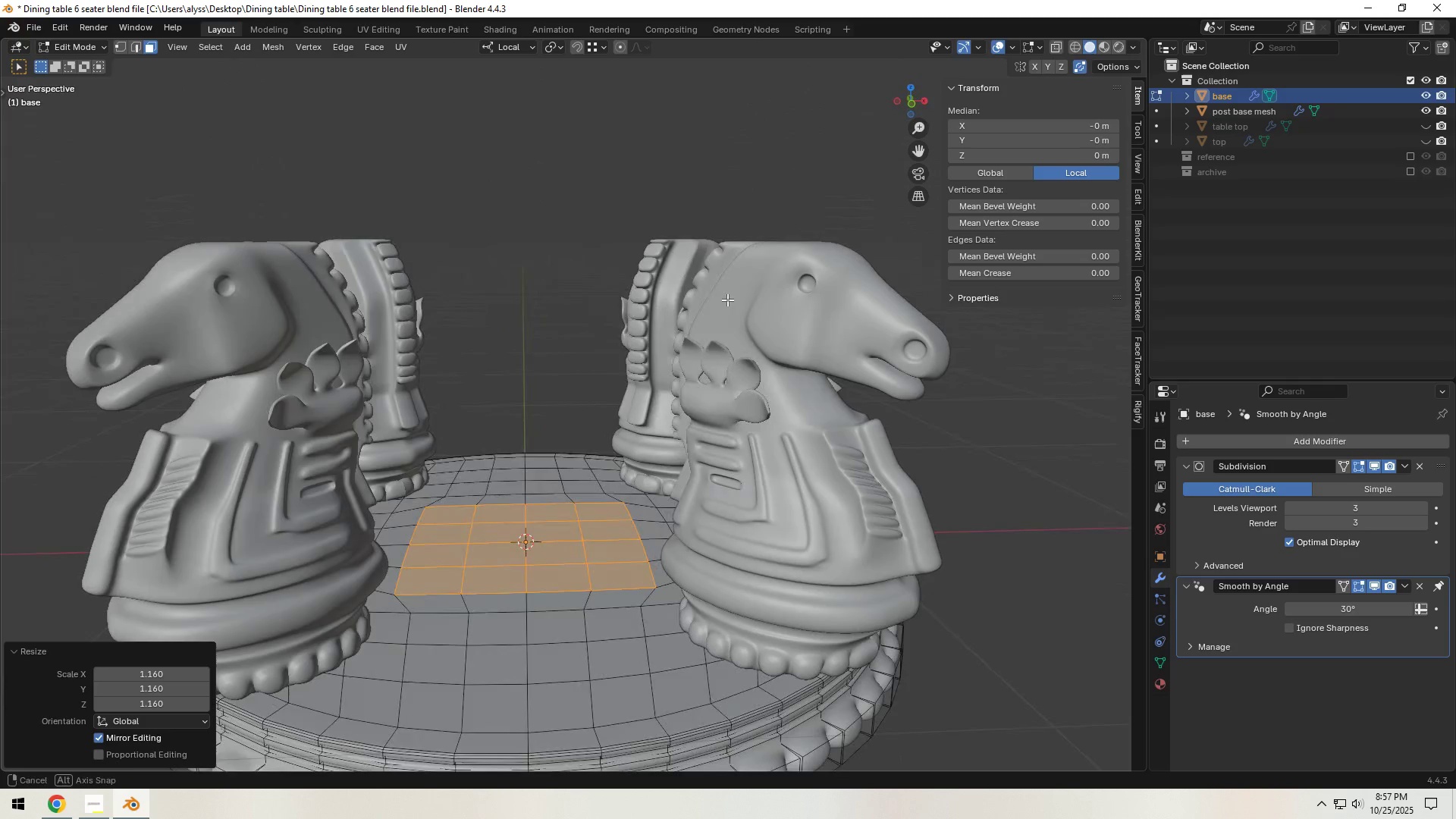 
key(E)
 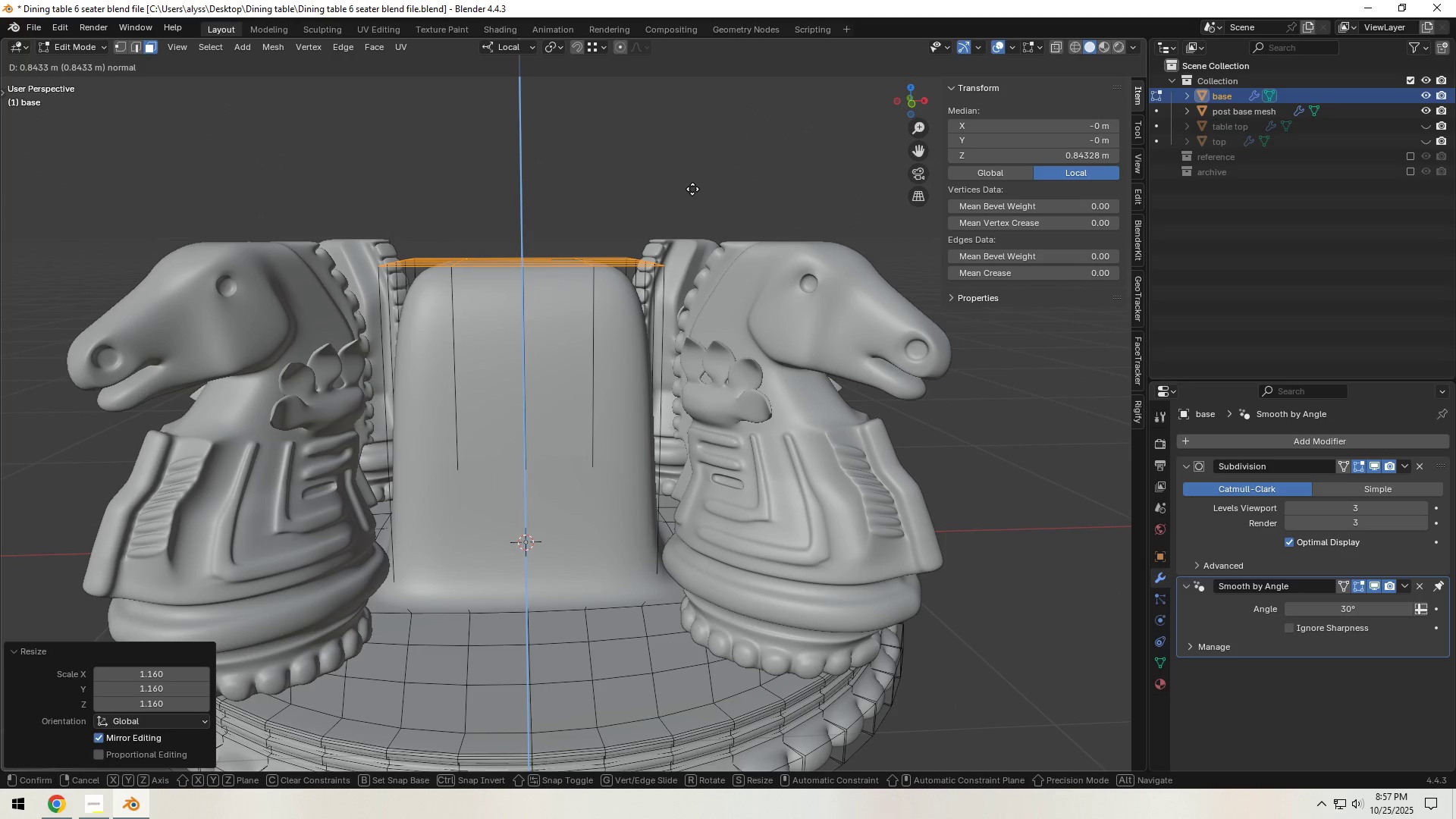 
left_click([694, 168])
 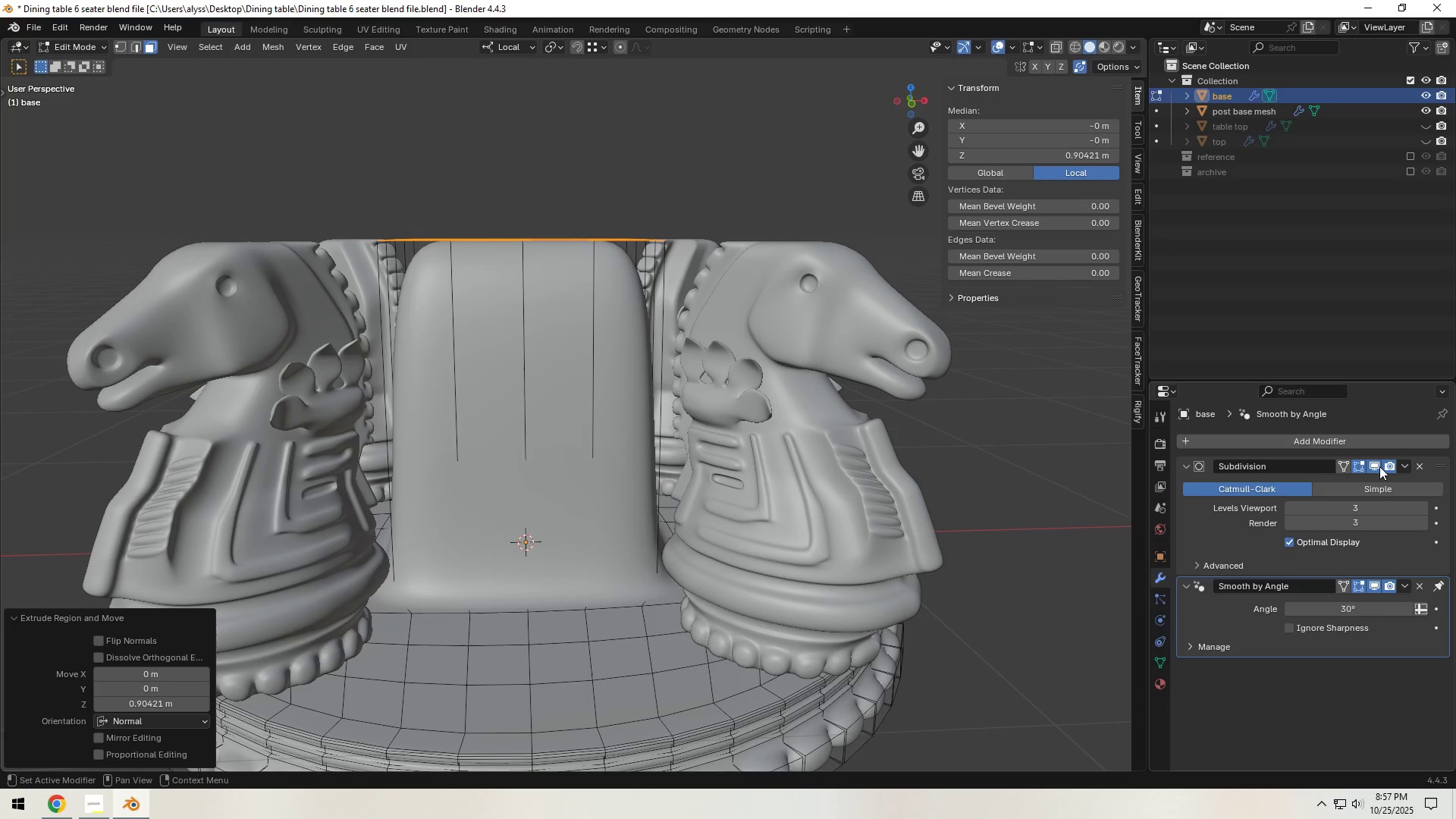 
left_click([1379, 466])
 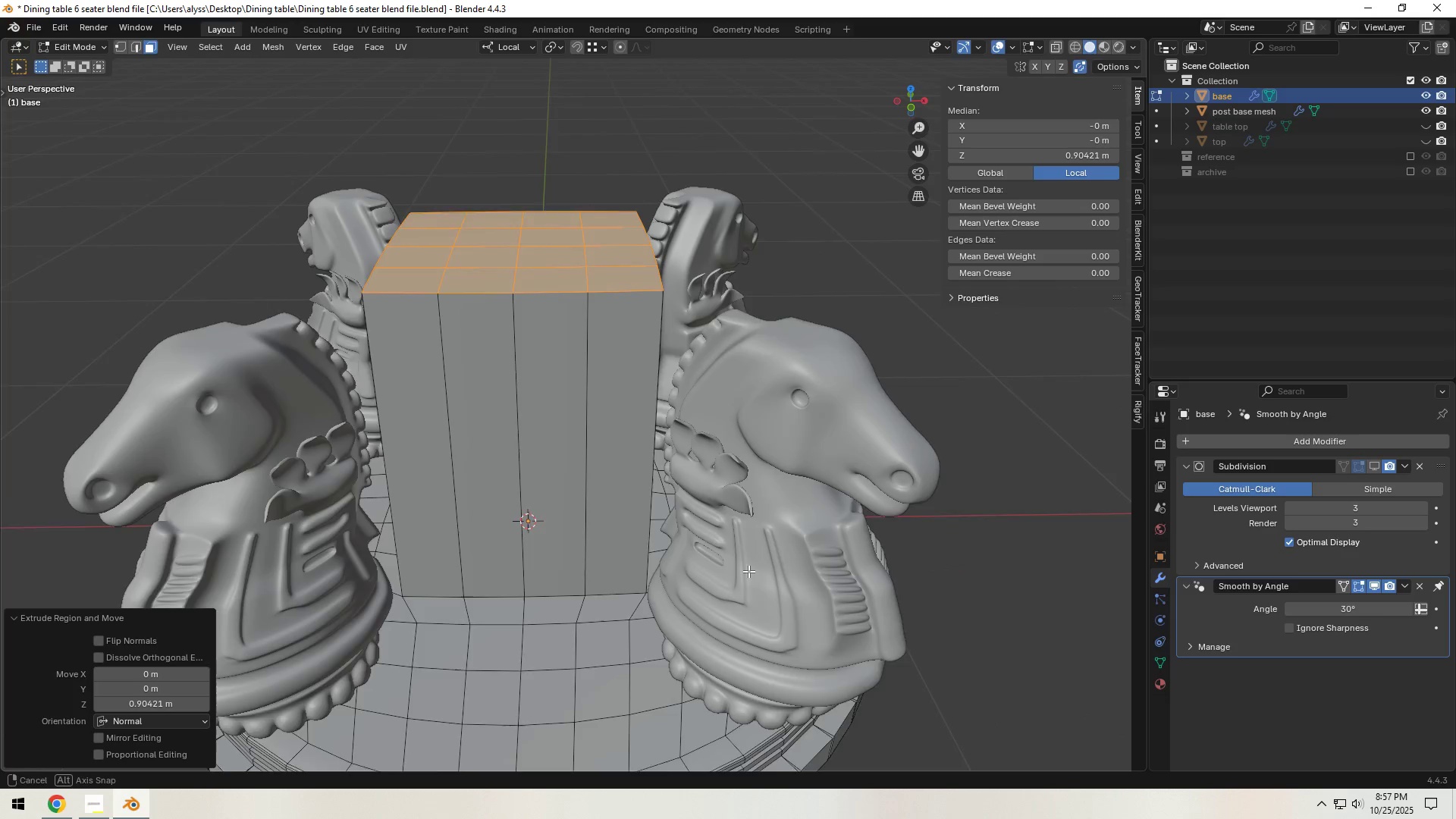 
hold_key(key=ShiftLeft, duration=0.53)
 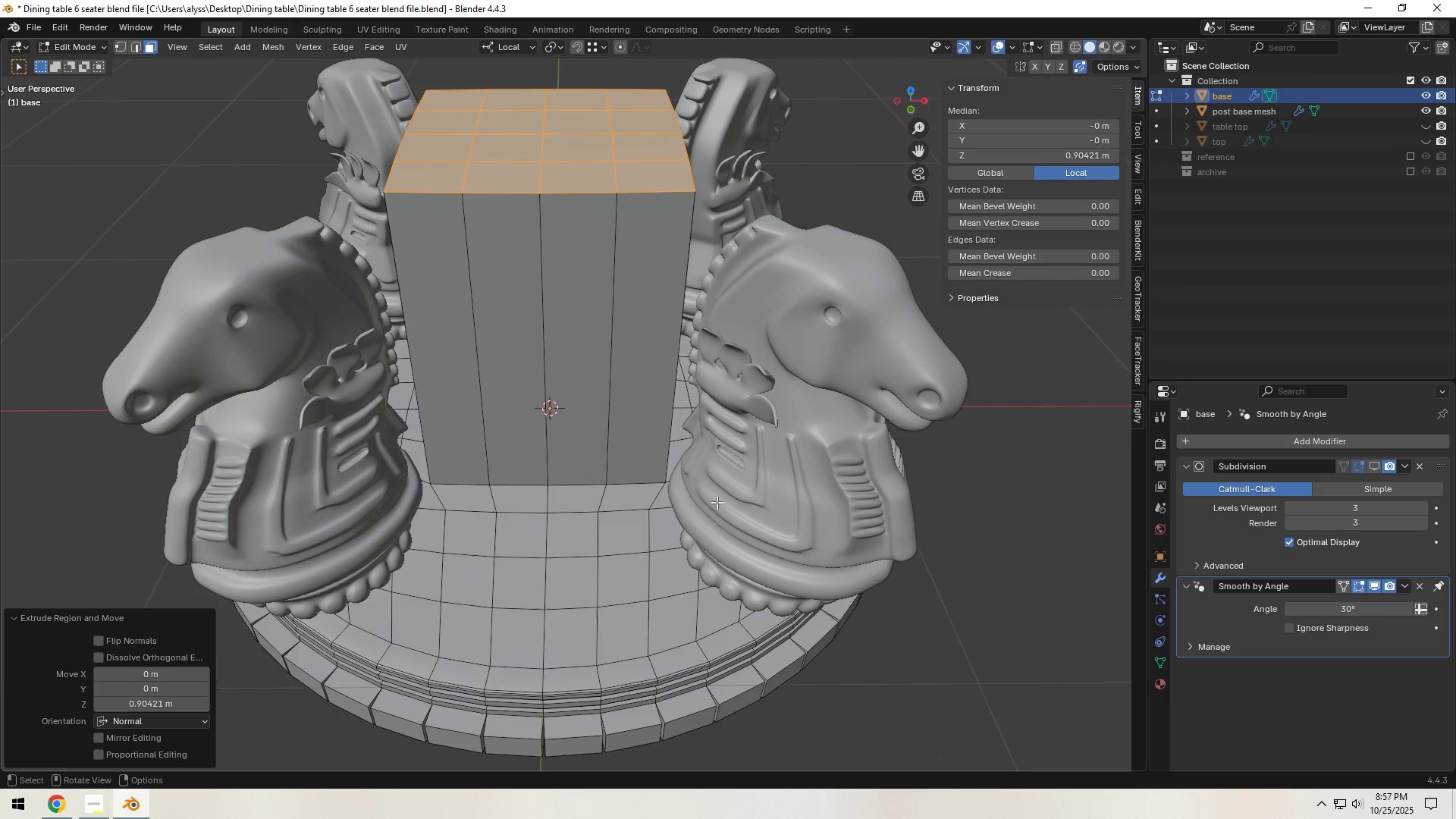 
scroll: coordinate [688, 513], scroll_direction: up, amount: 1.0
 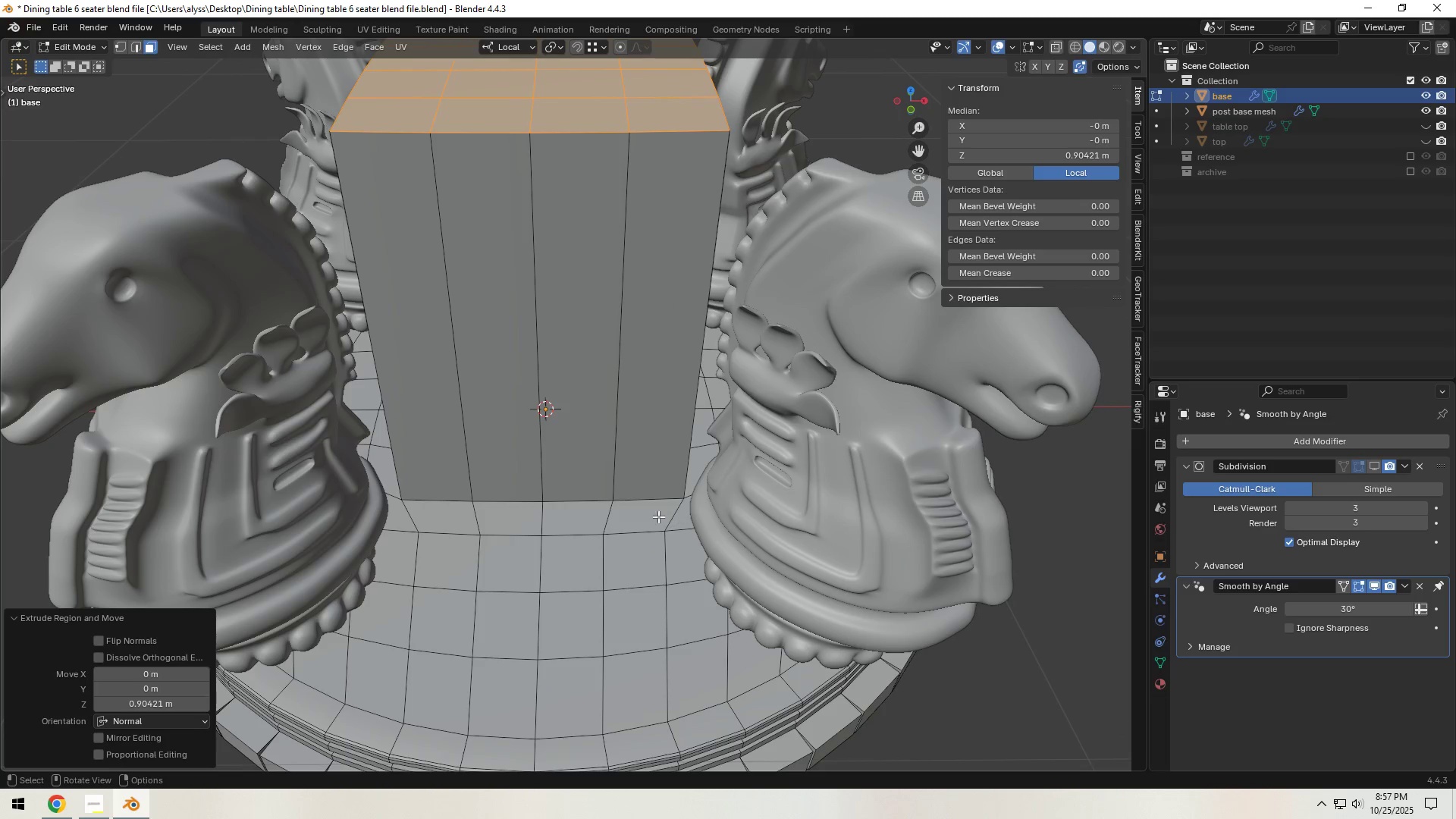 
hold_key(key=AltLeft, duration=0.7)
left_click([636, 498])
 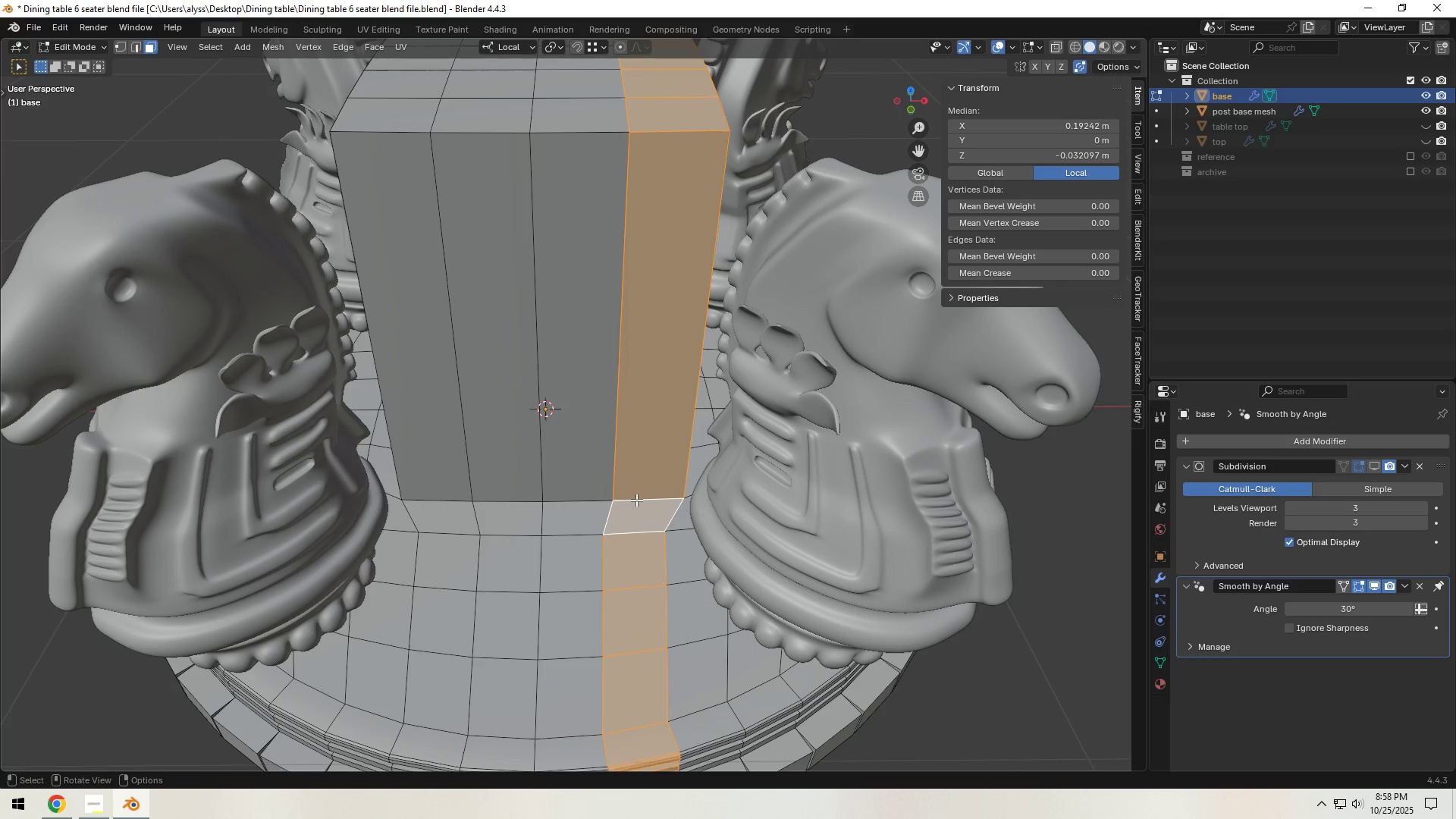 
key(2)
 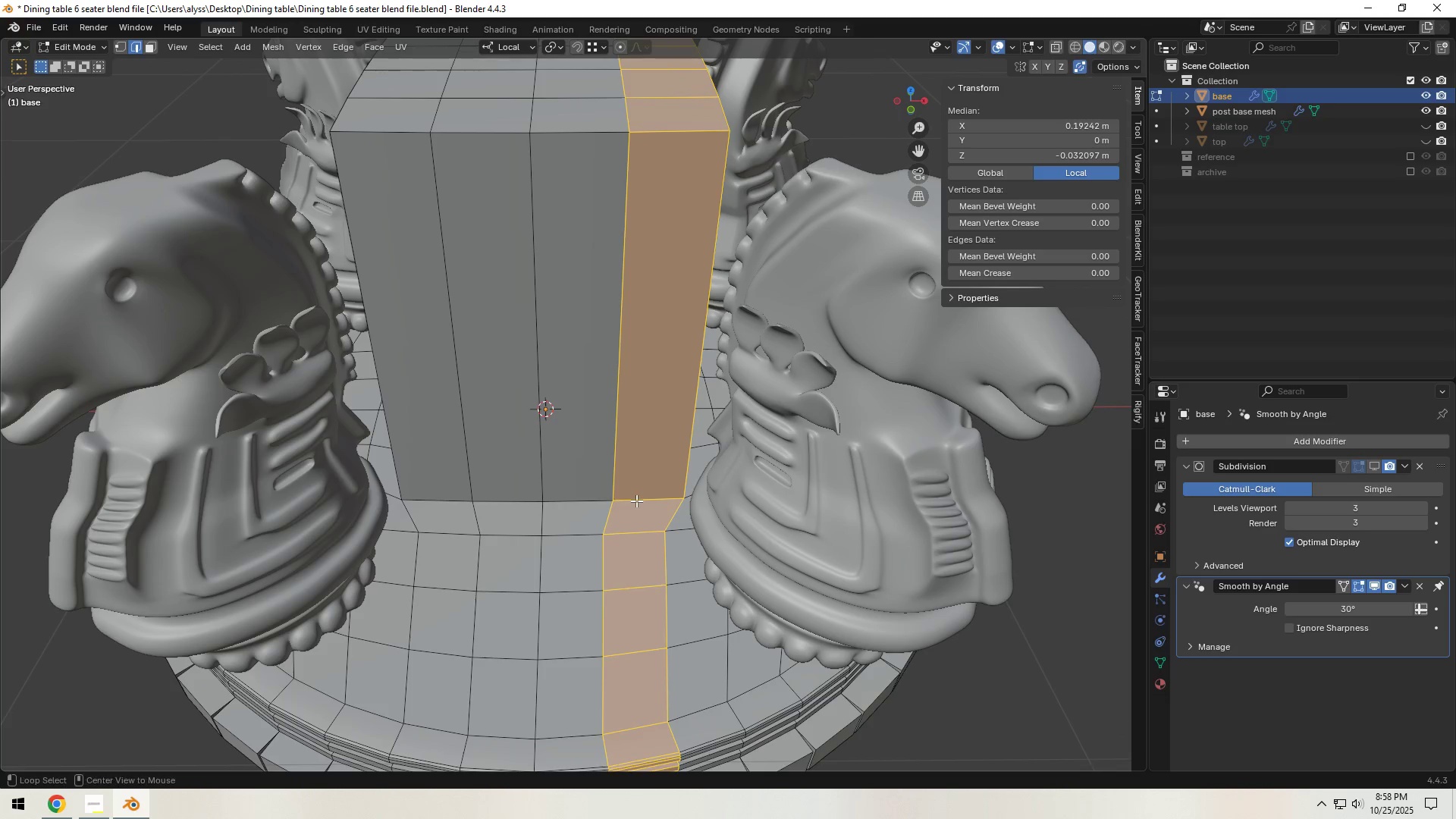 
hold_key(key=AltLeft, duration=0.45)
left_click([636, 500])
 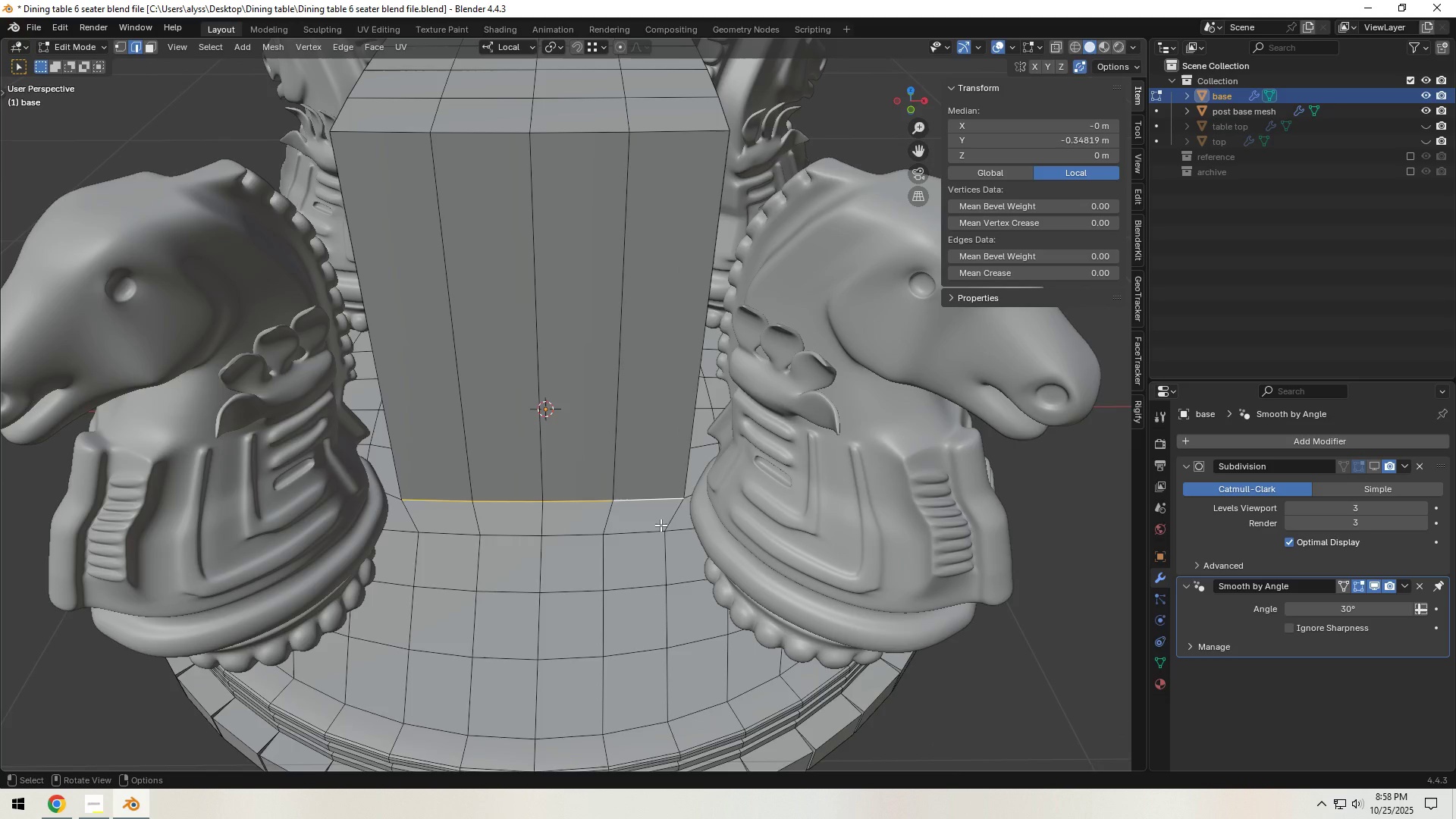 
scroll: coordinate [661, 525], scroll_direction: up, amount: 2.0
 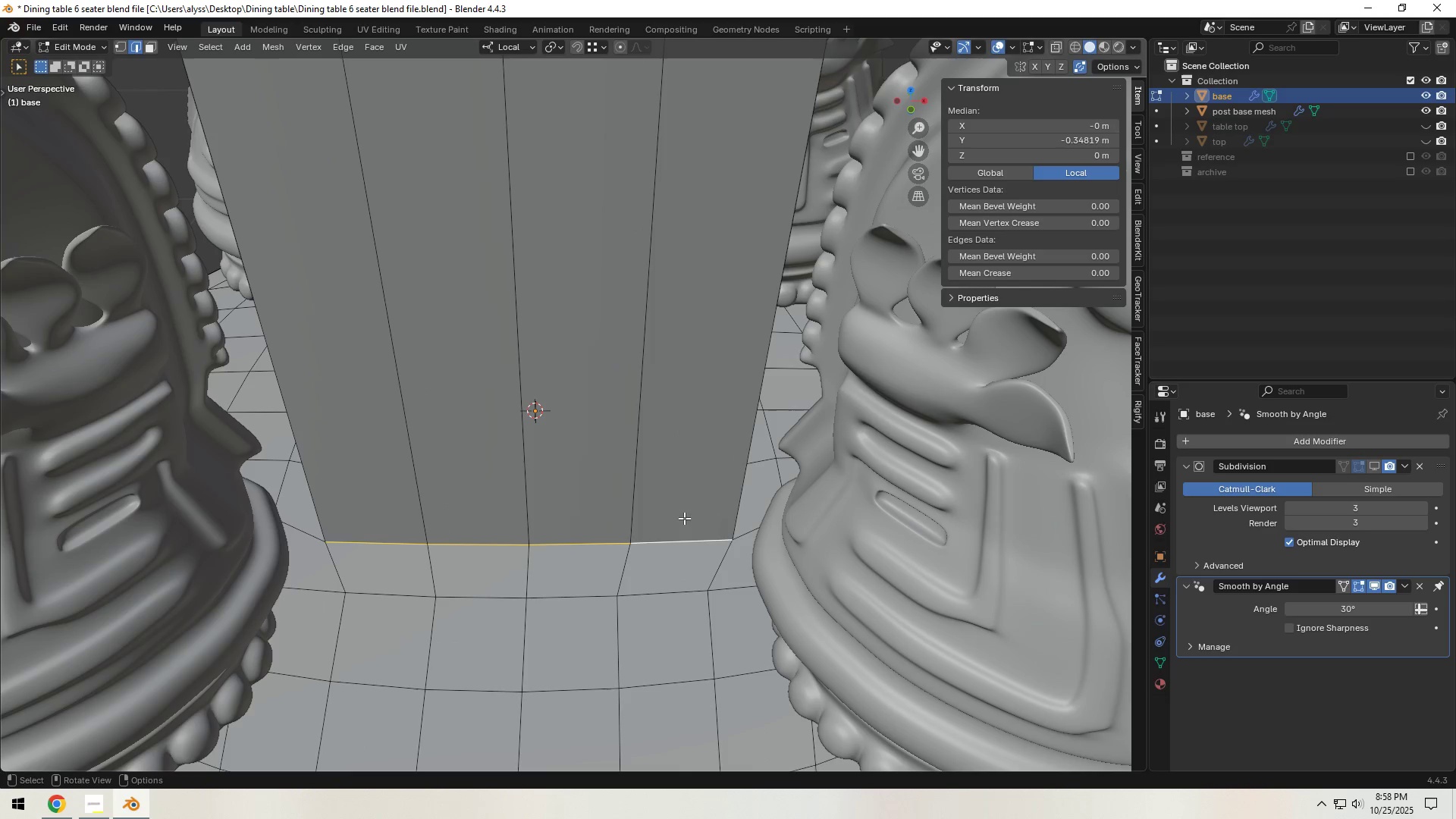 
key(Control+R)
 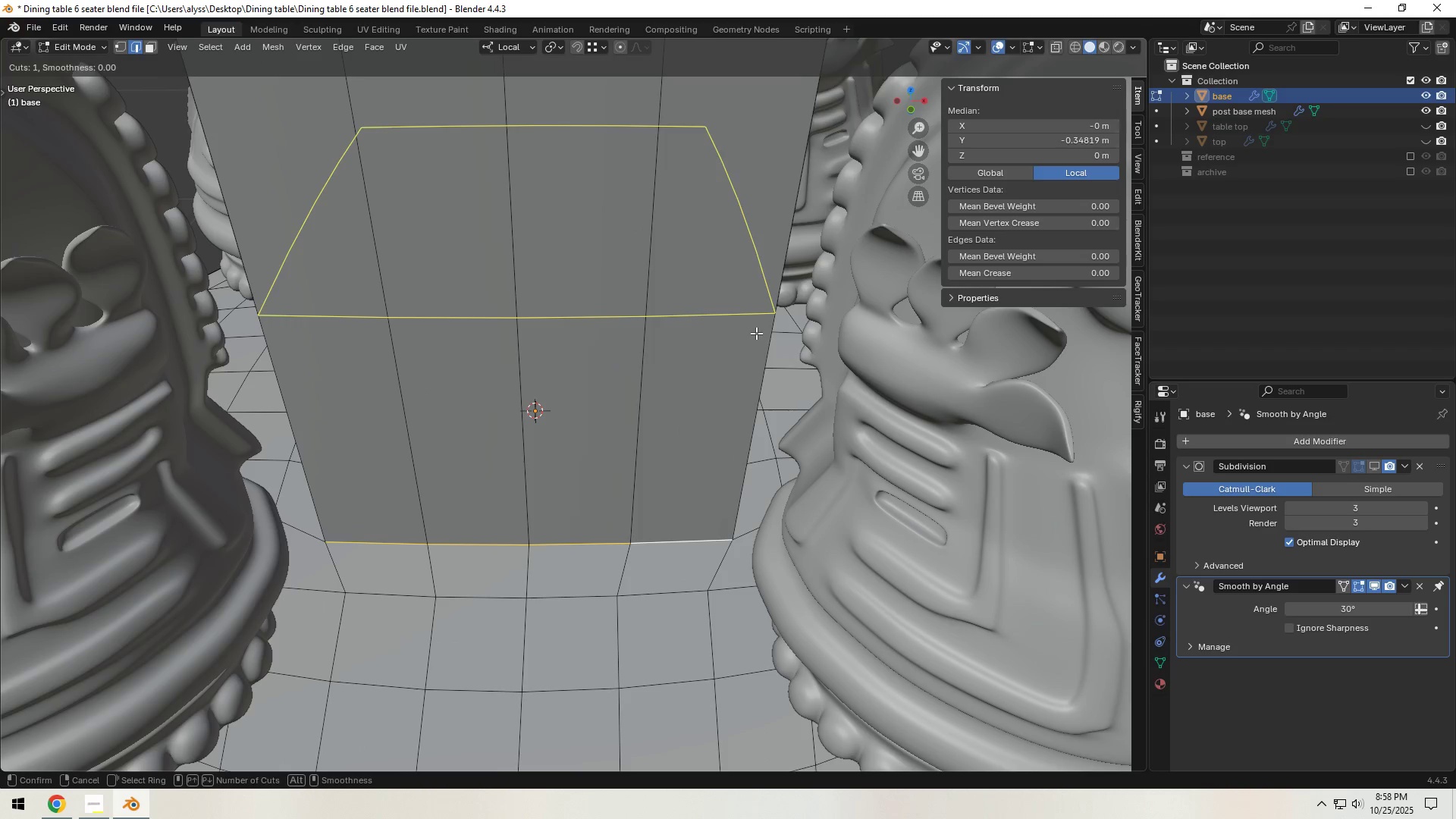 
left_click([756, 333])
 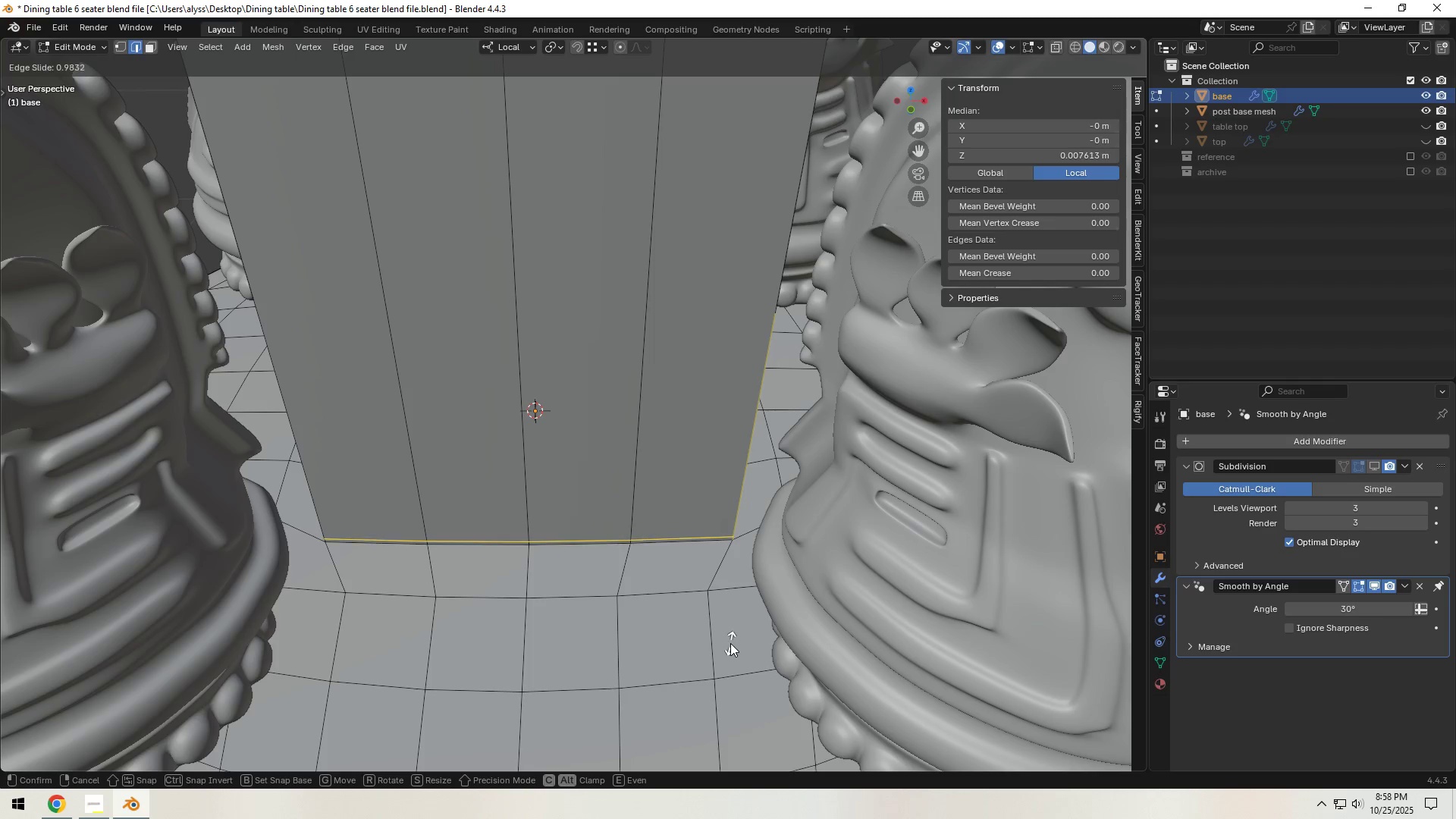 
left_click([730, 643])
 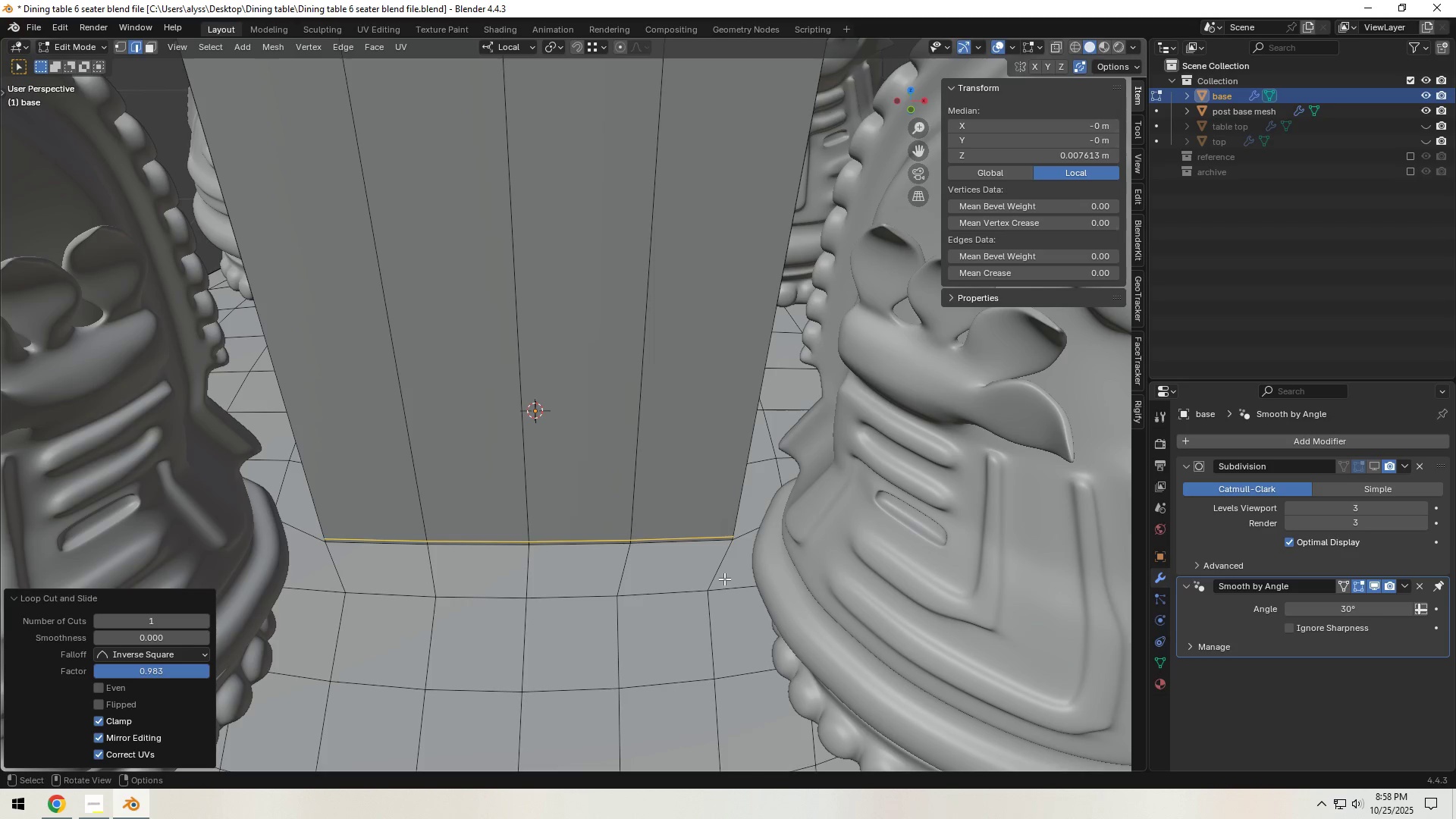 
key(Control+R)
 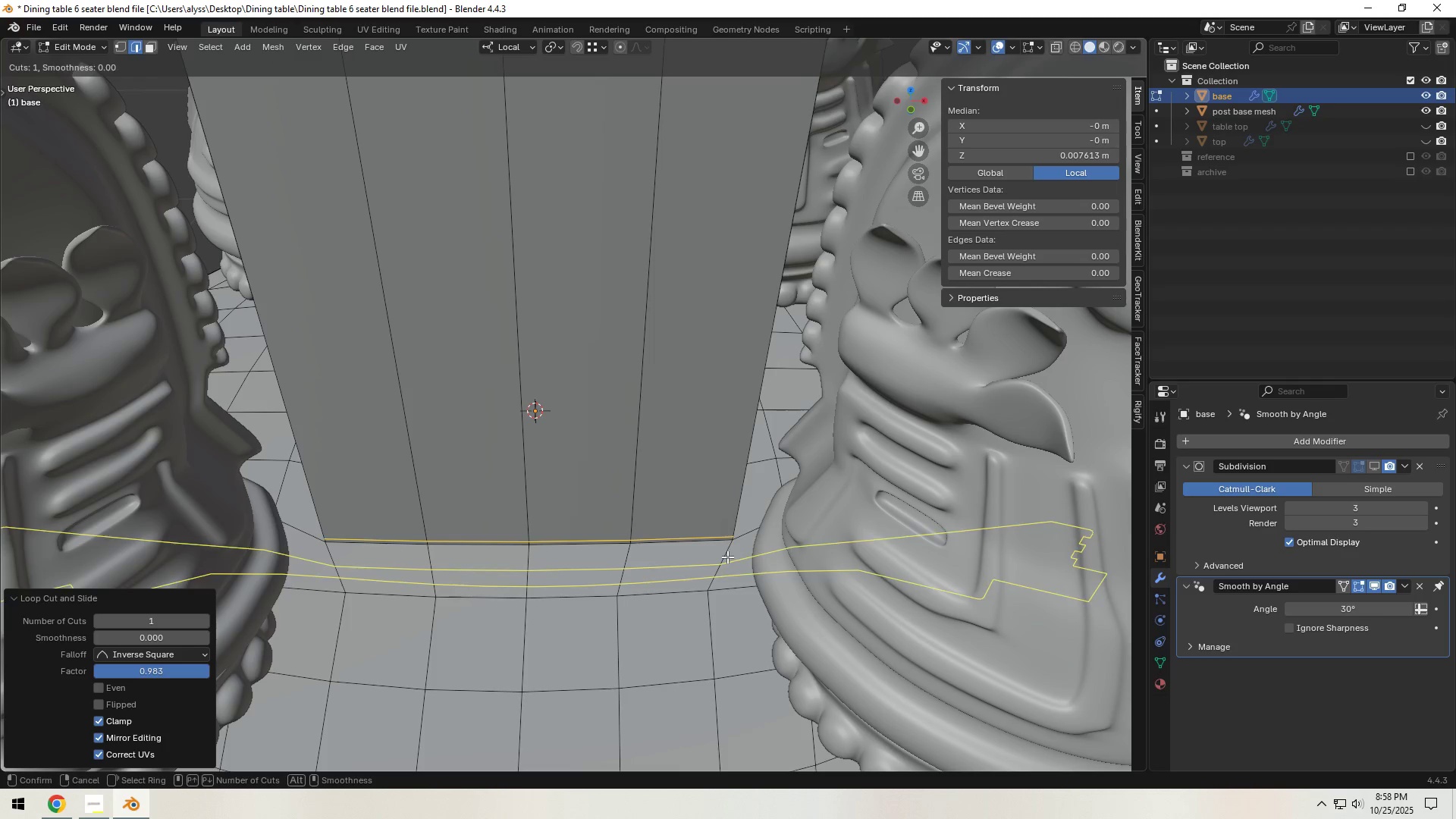 
right_click([727, 557])
 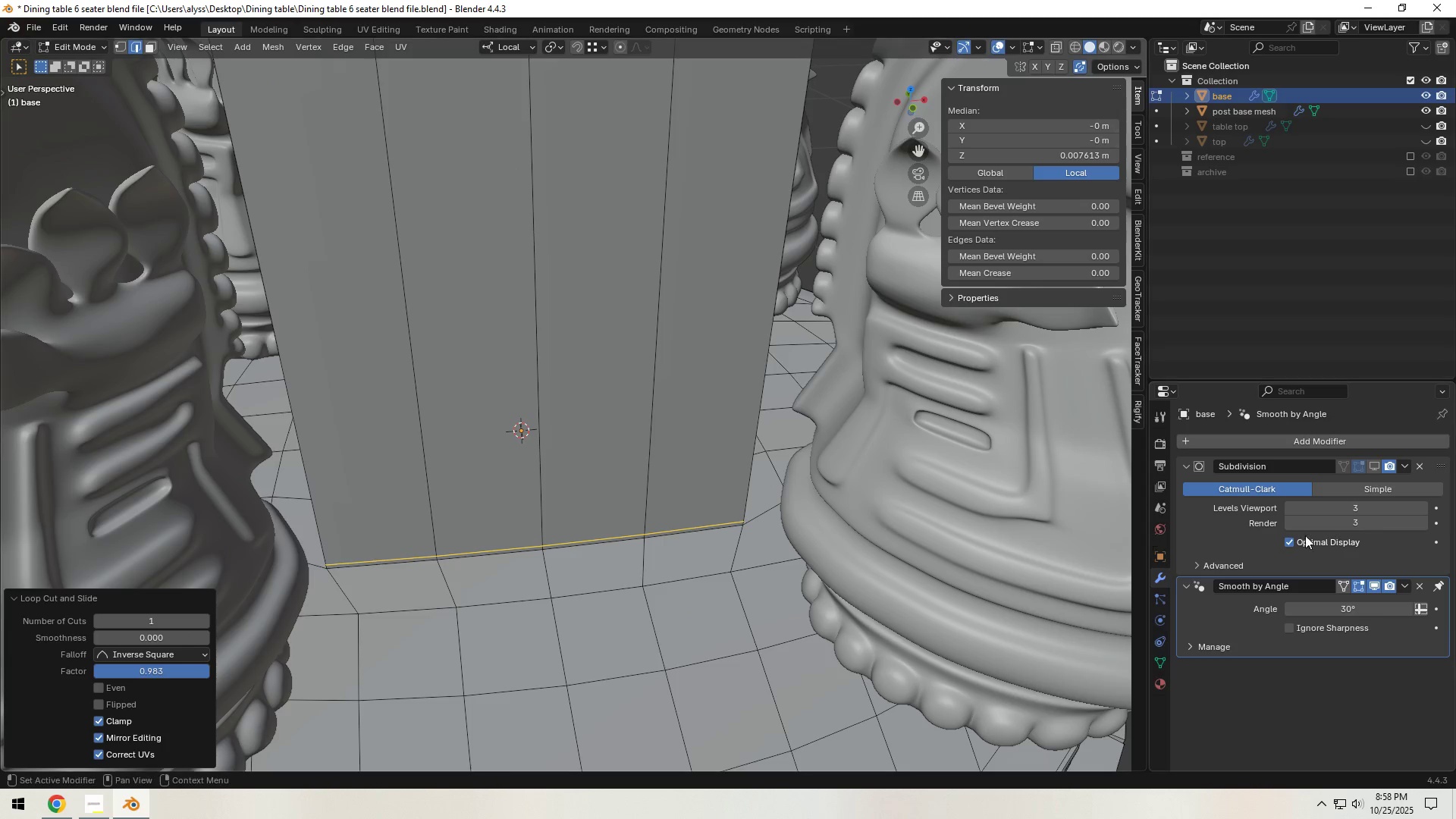 
left_click([1373, 466])
 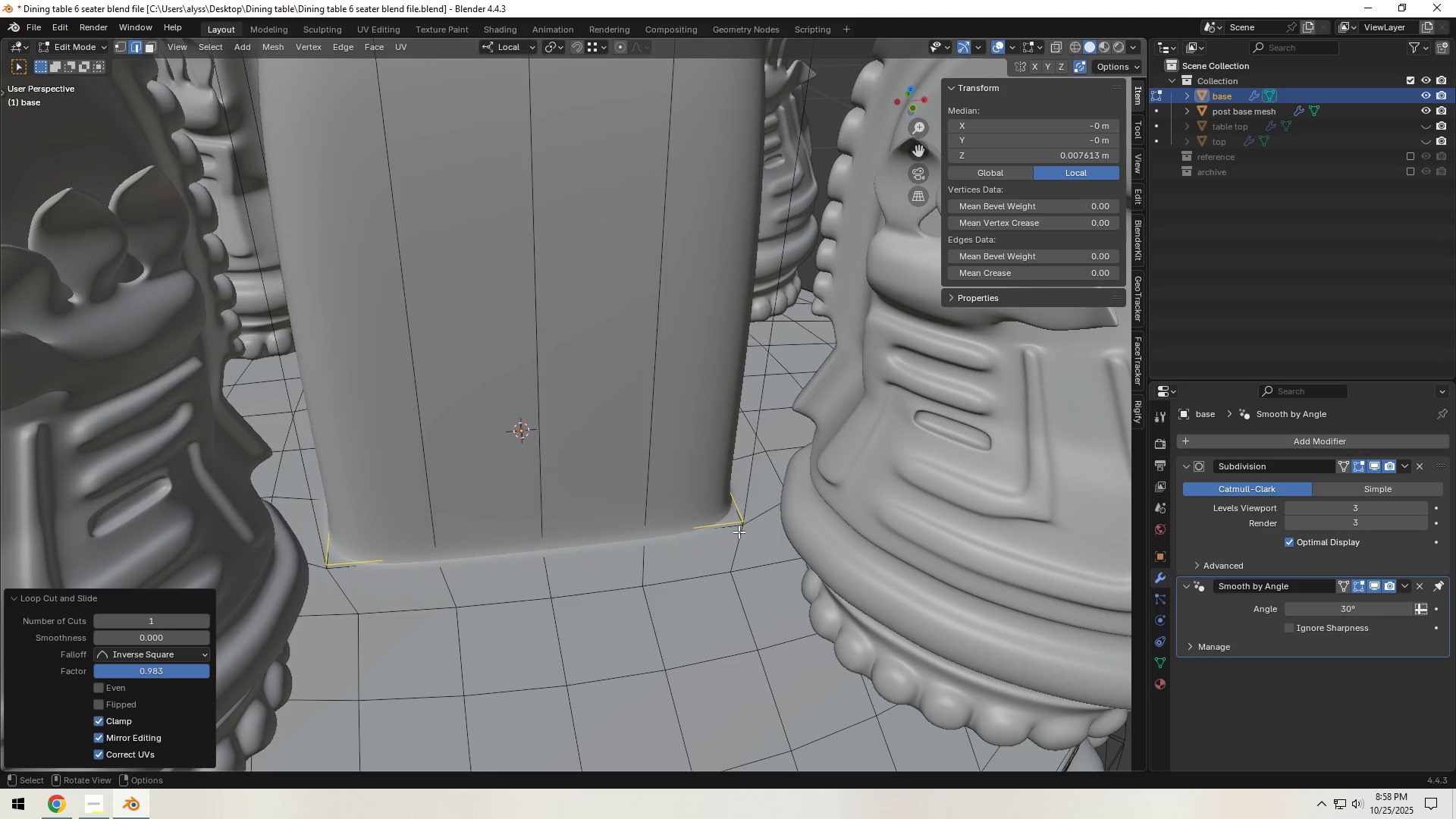 
key(Tab)
 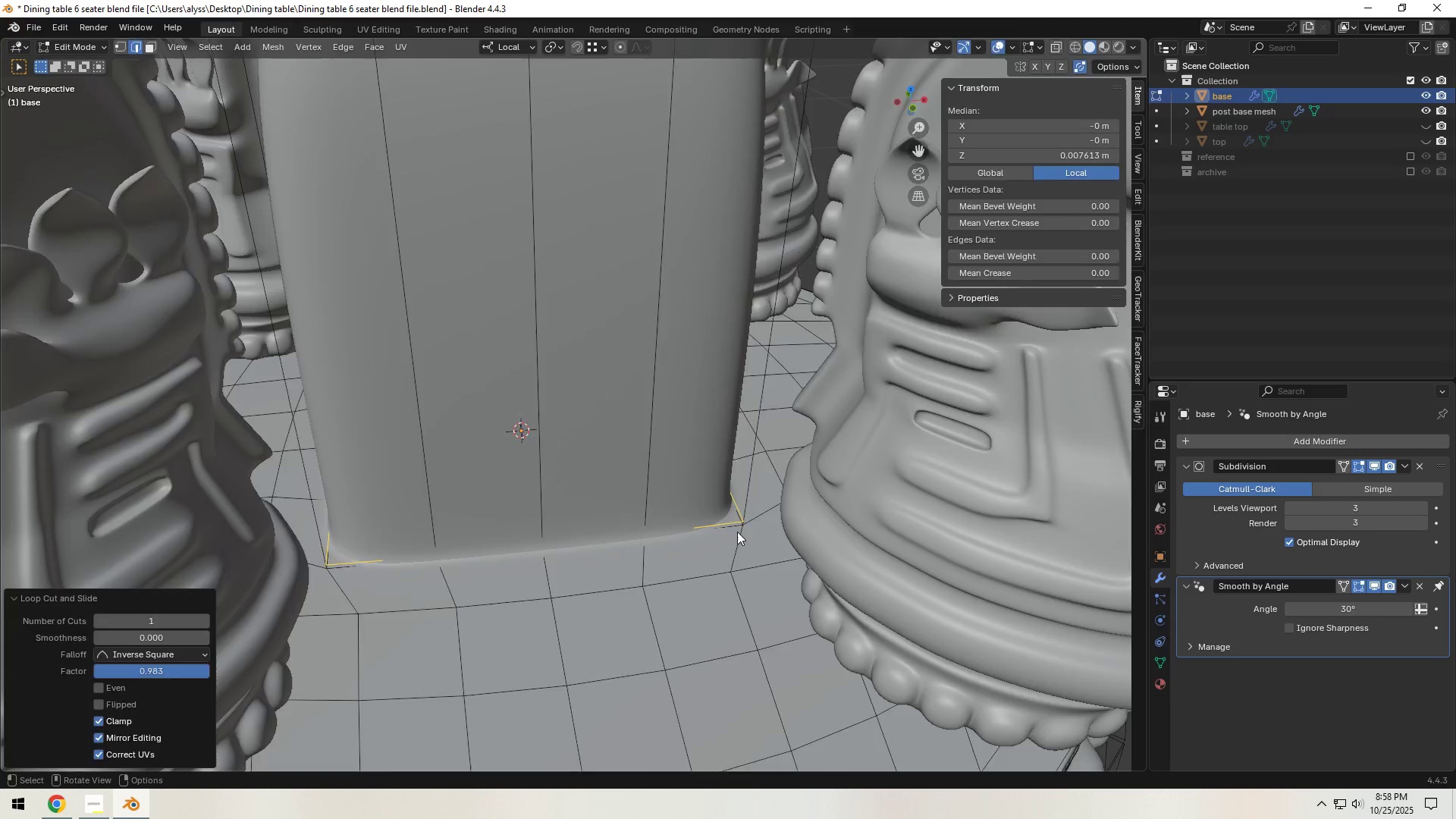 
scroll: coordinate [695, 508], scroll_direction: down, amount: 9.0
 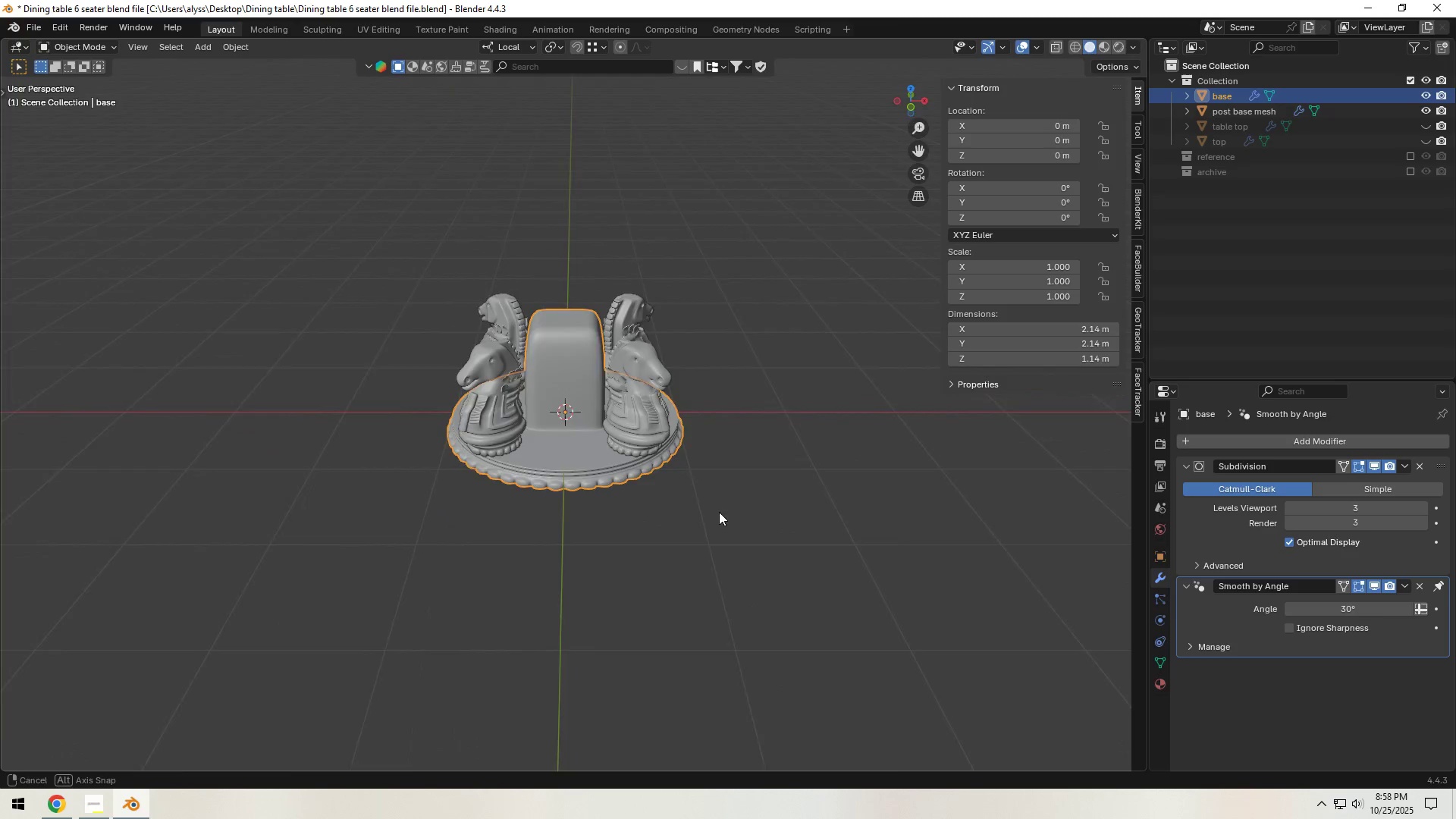 
scroll: coordinate [695, 517], scroll_direction: up, amount: 8.0
 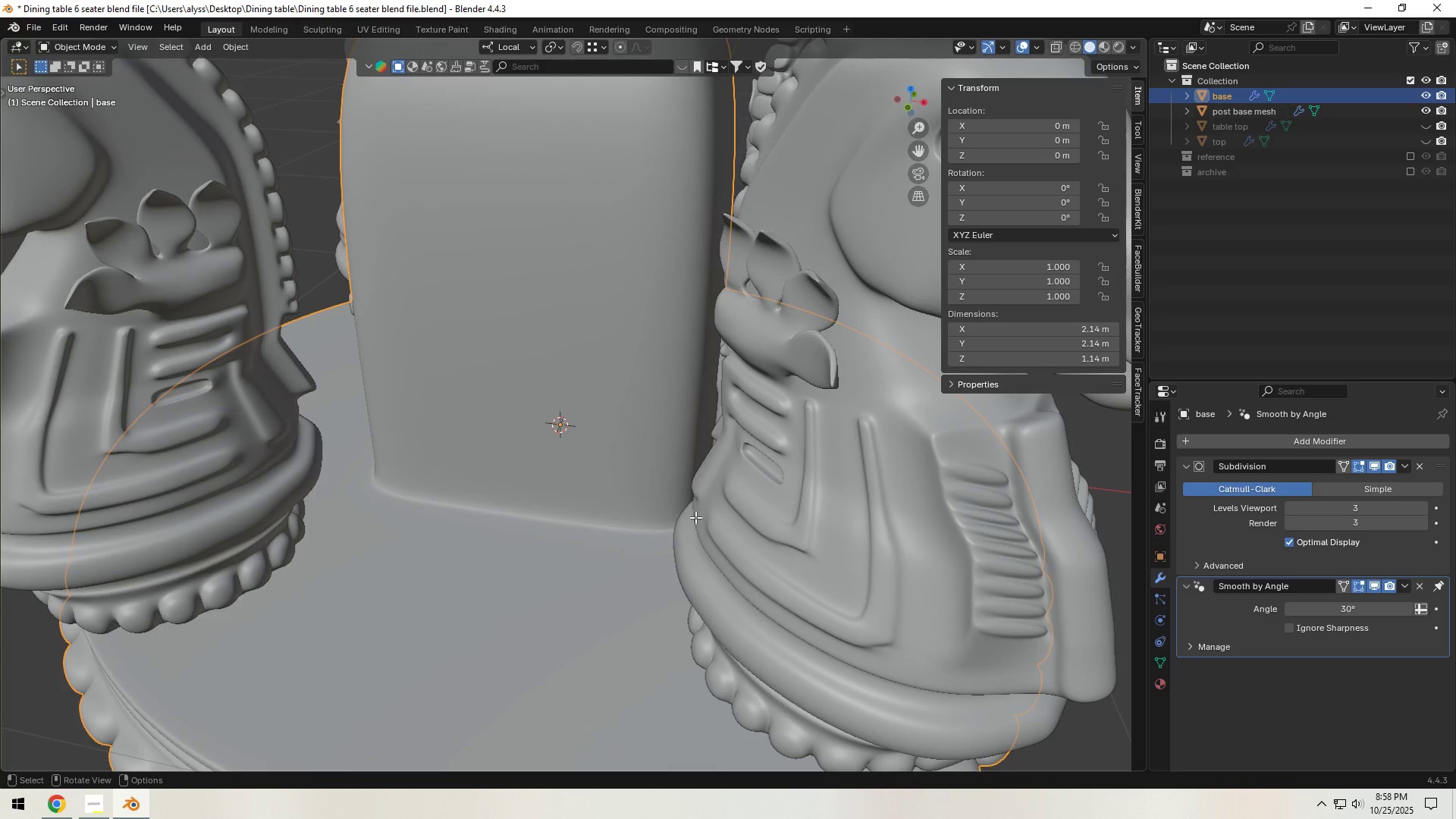 
key(Tab)
 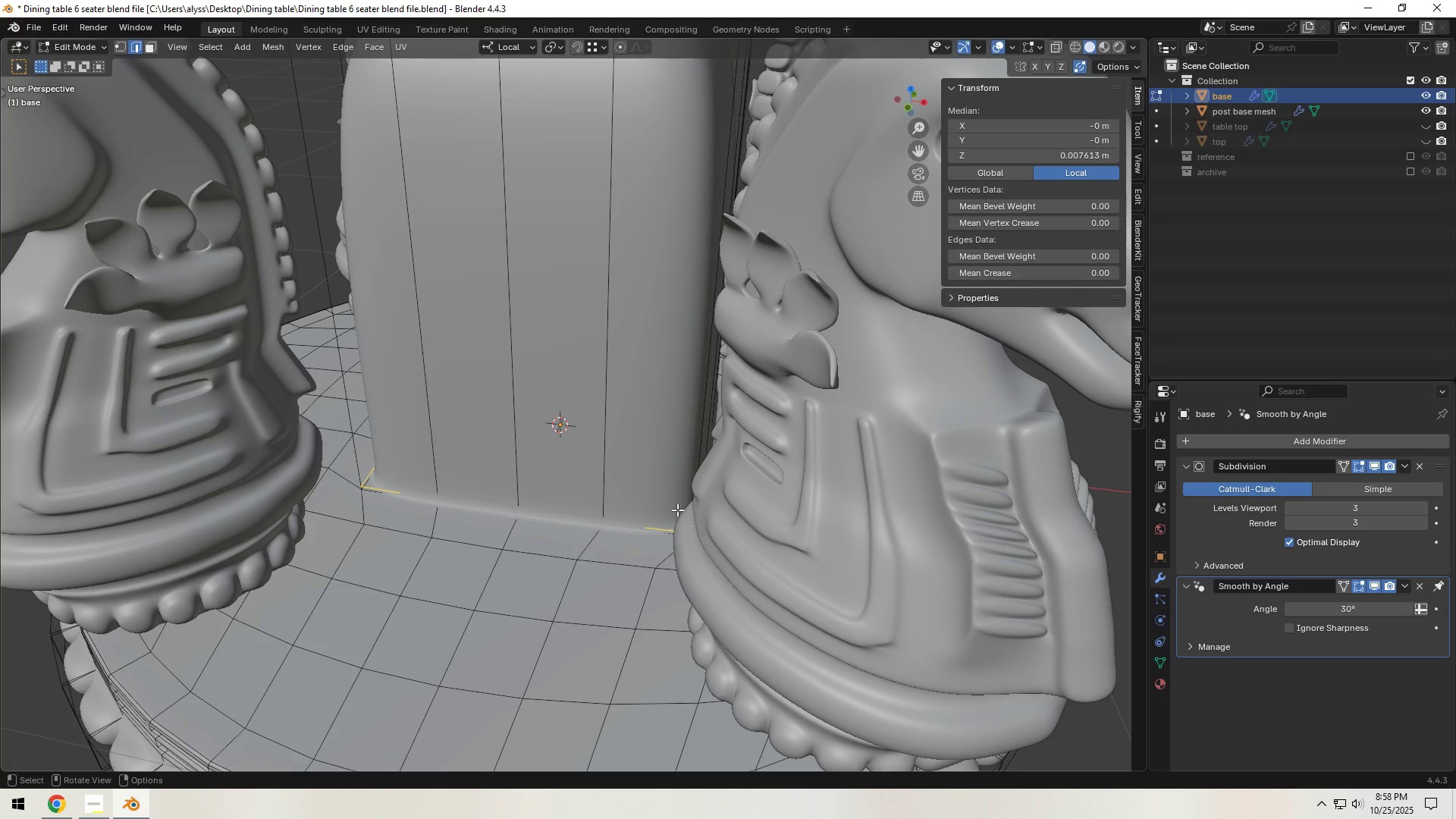 
hold_key(key=ShiftLeft, duration=0.32)
 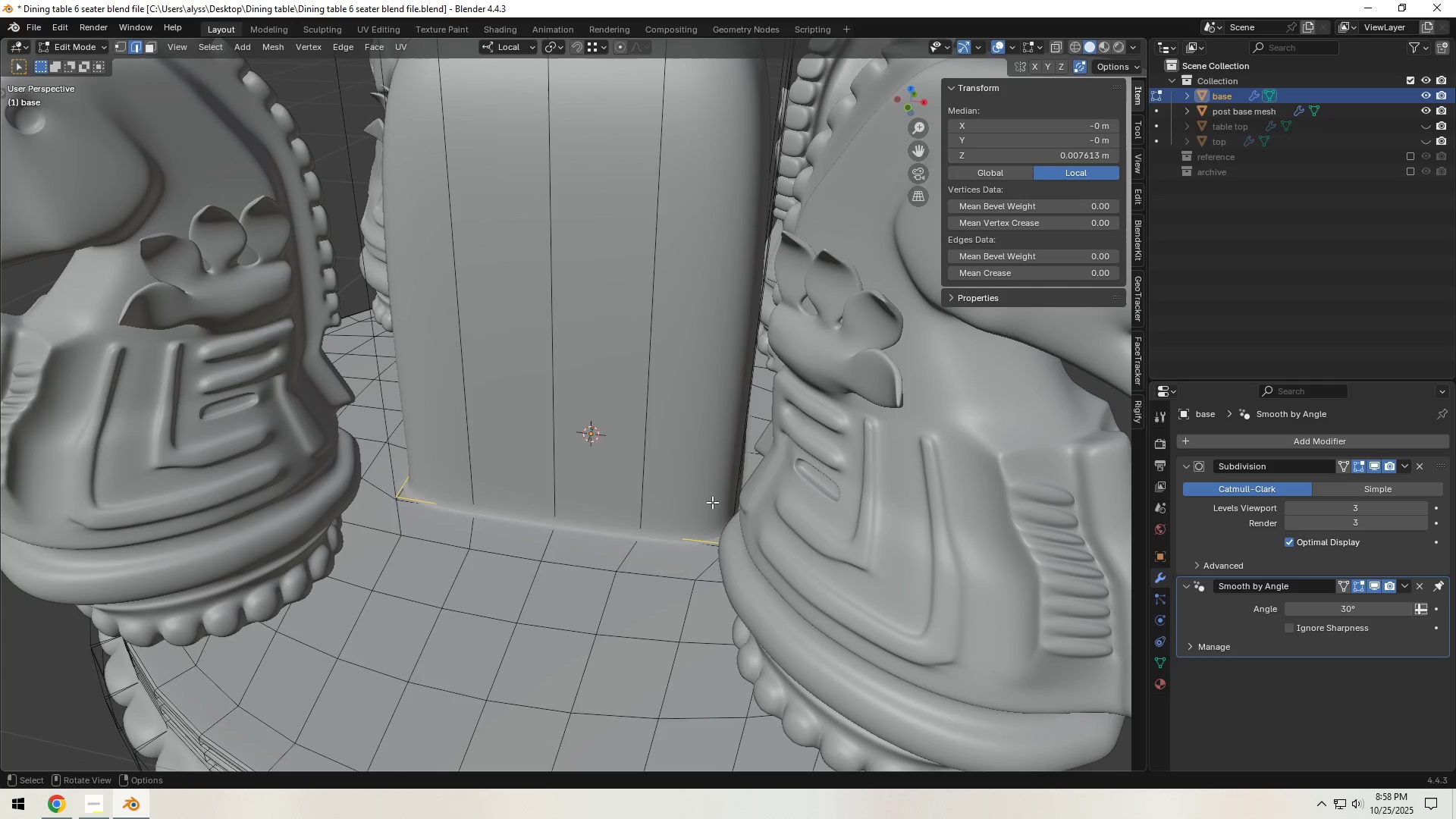 
hold_key(key=ShiftLeft, duration=0.58)
 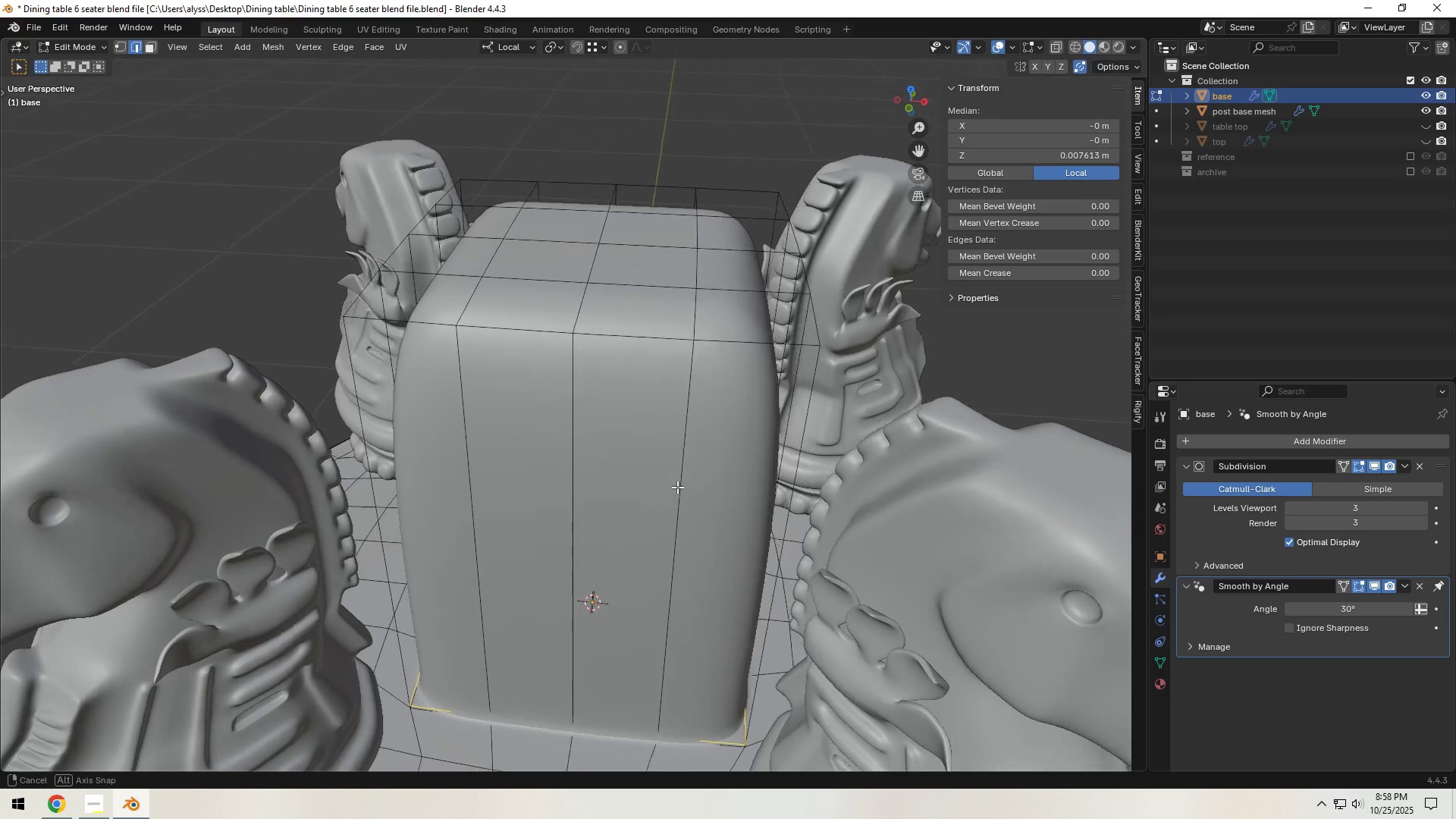 
key(Control+ControlLeft)
 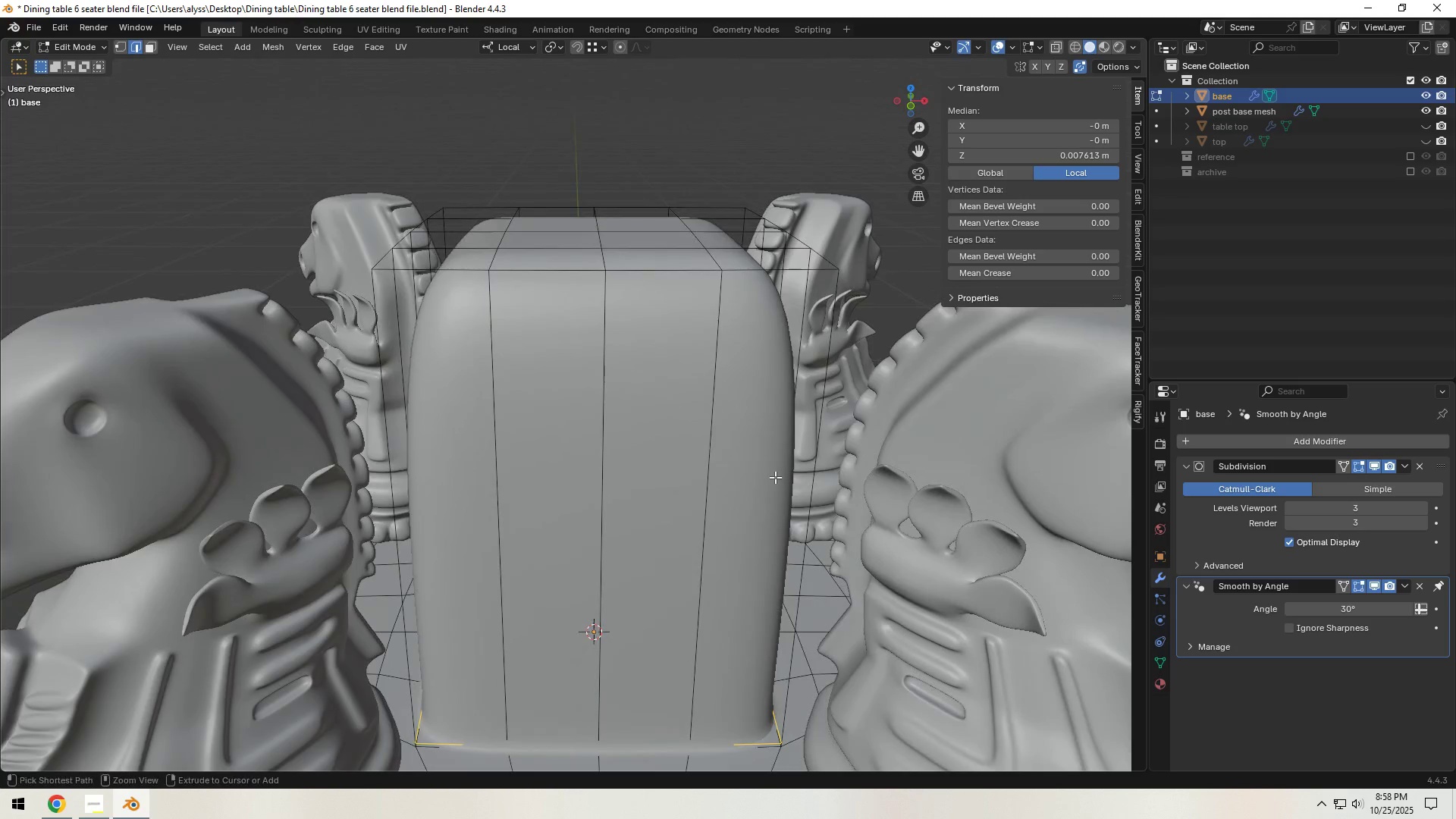 
key(Control+R)
 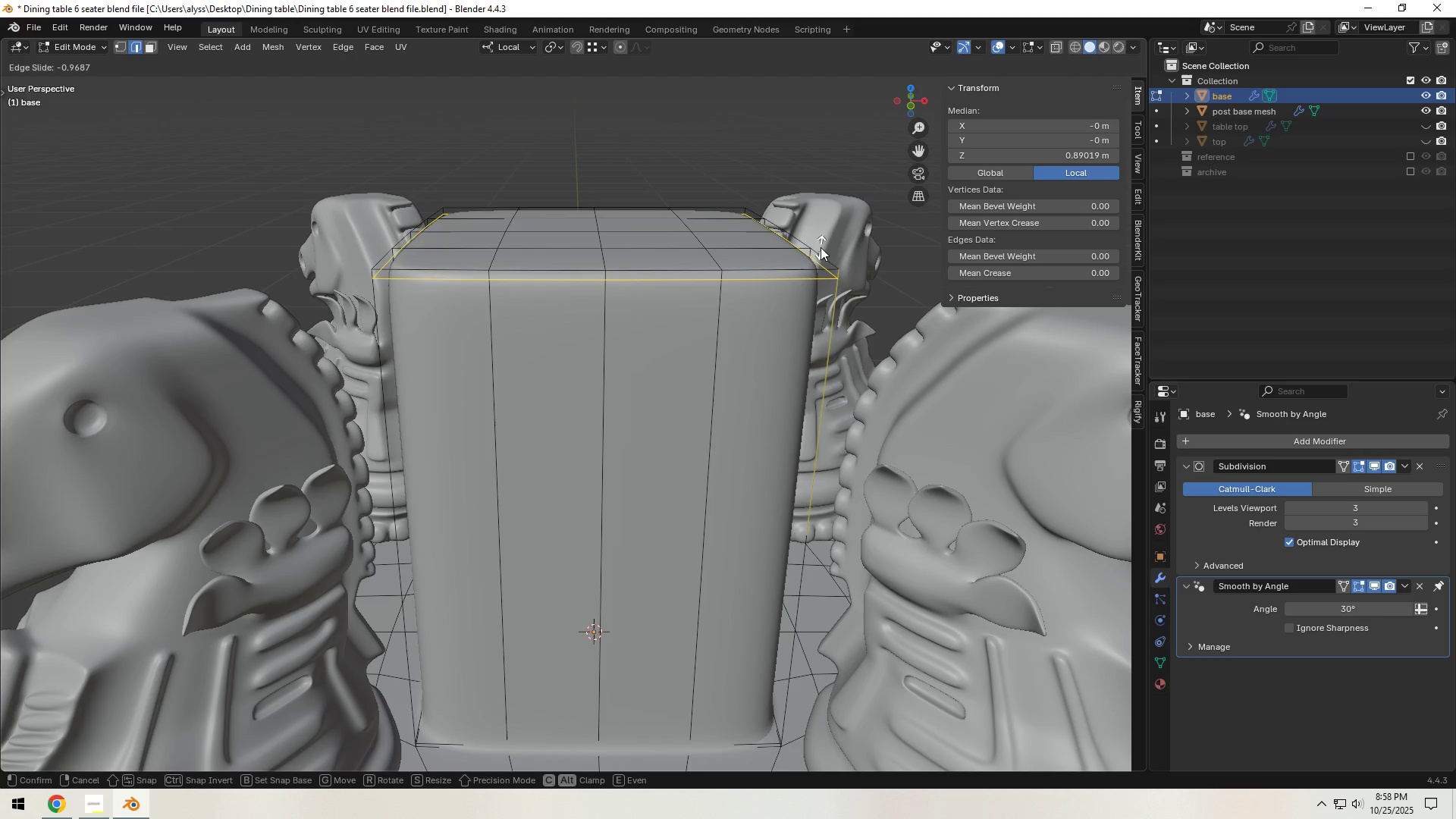 
left_click([821, 246])
 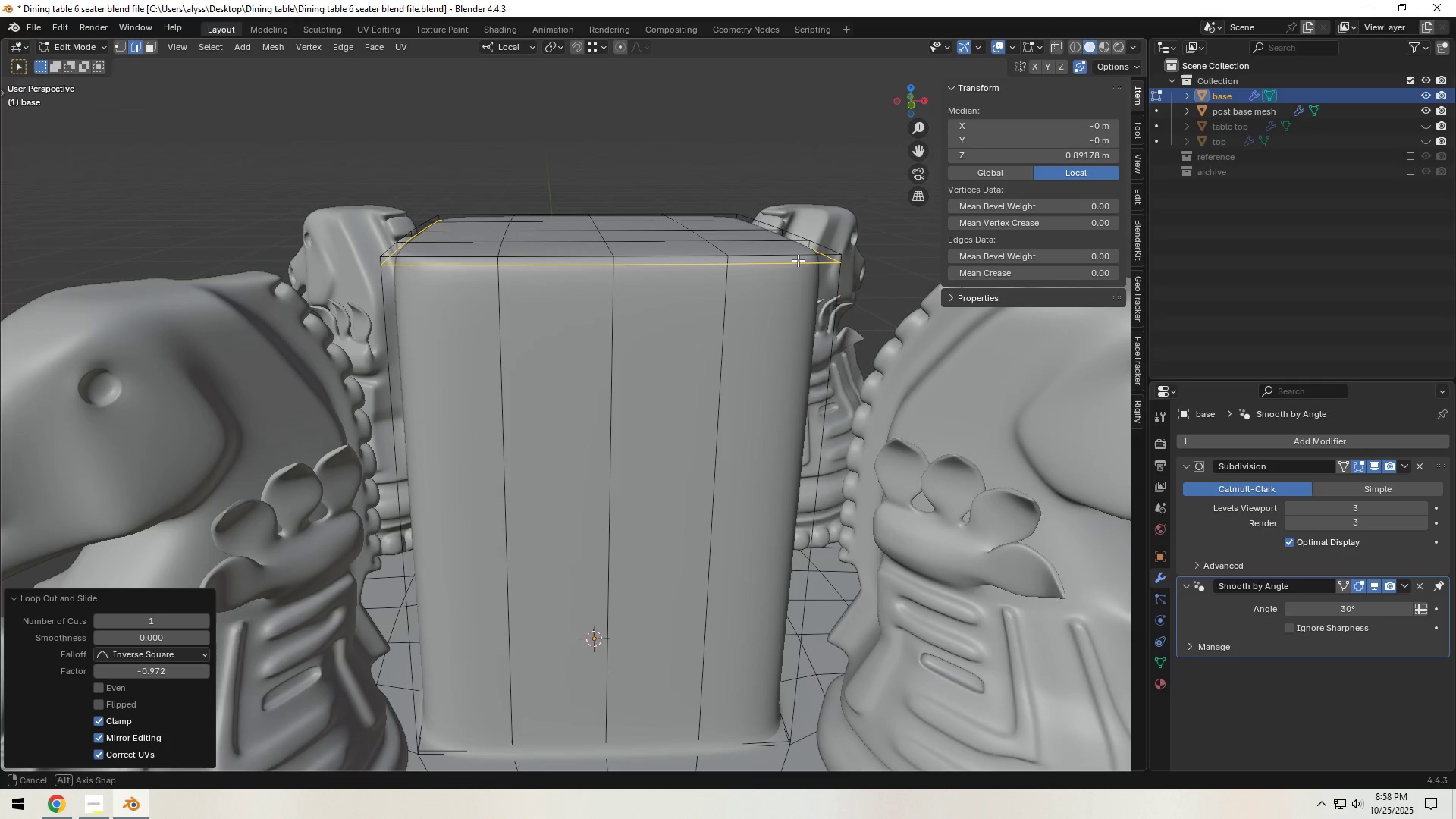 
key(Tab)
 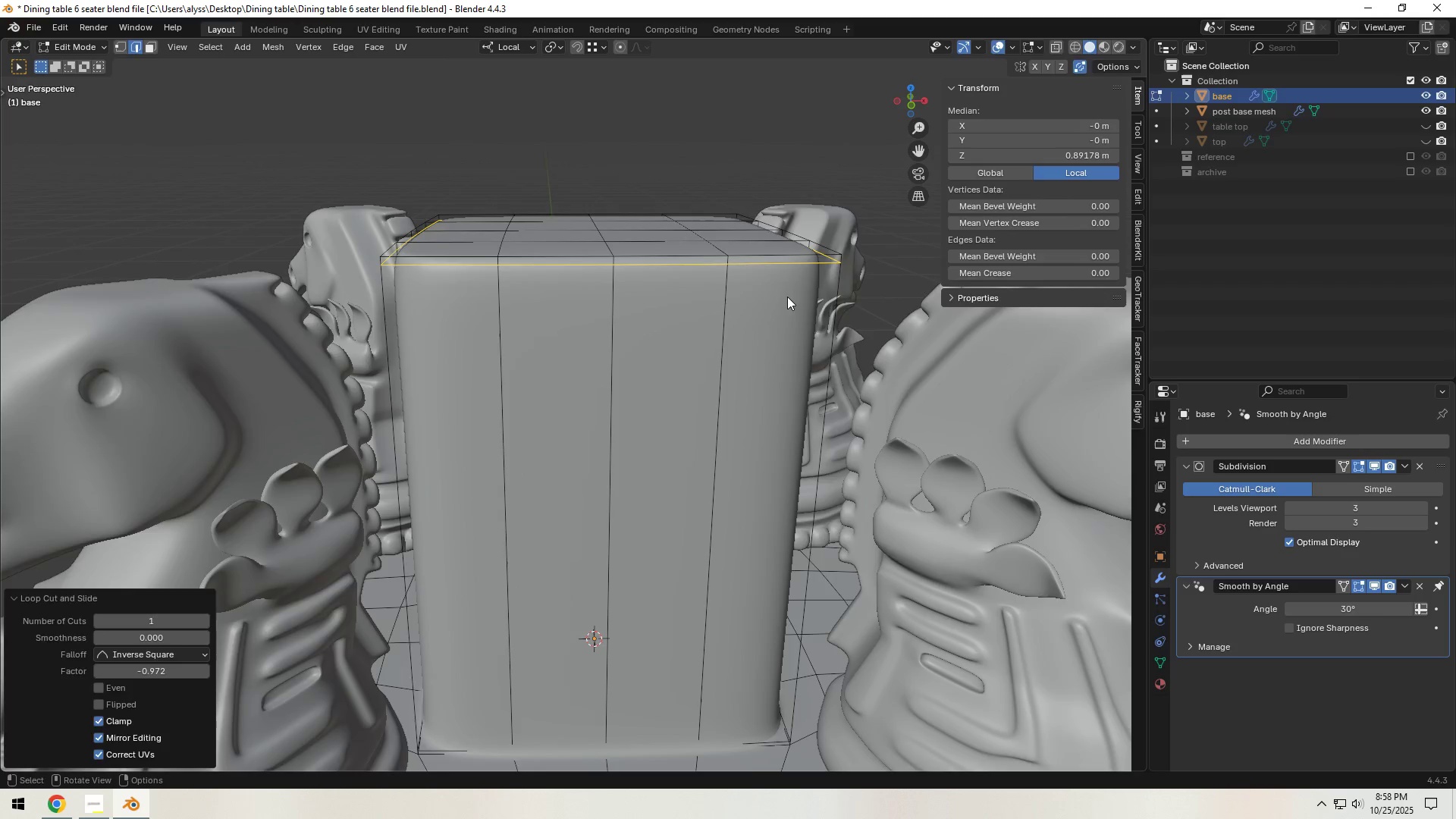 
scroll: coordinate [781, 309], scroll_direction: down, amount: 5.0
 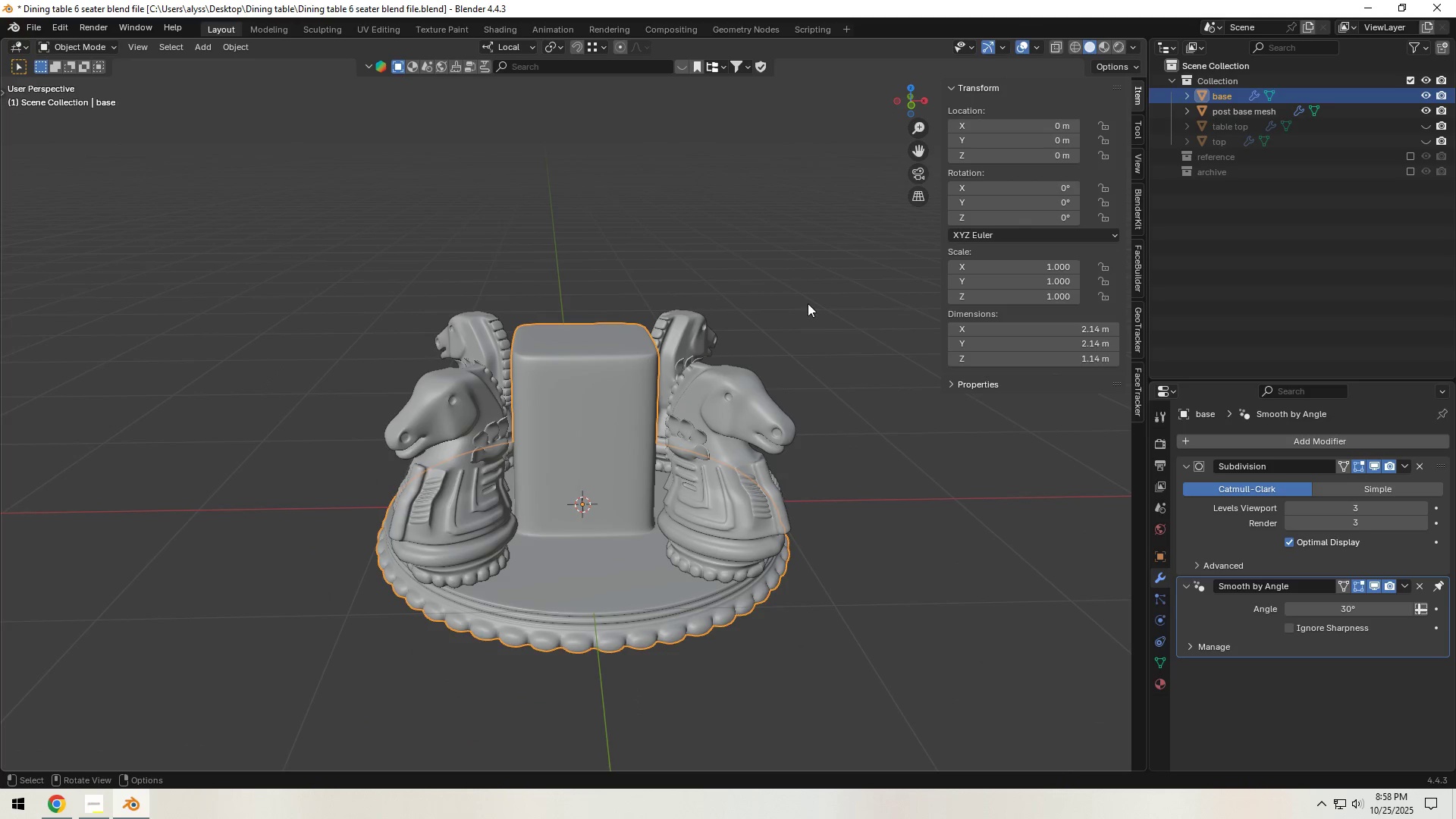 
left_click([809, 303])
 